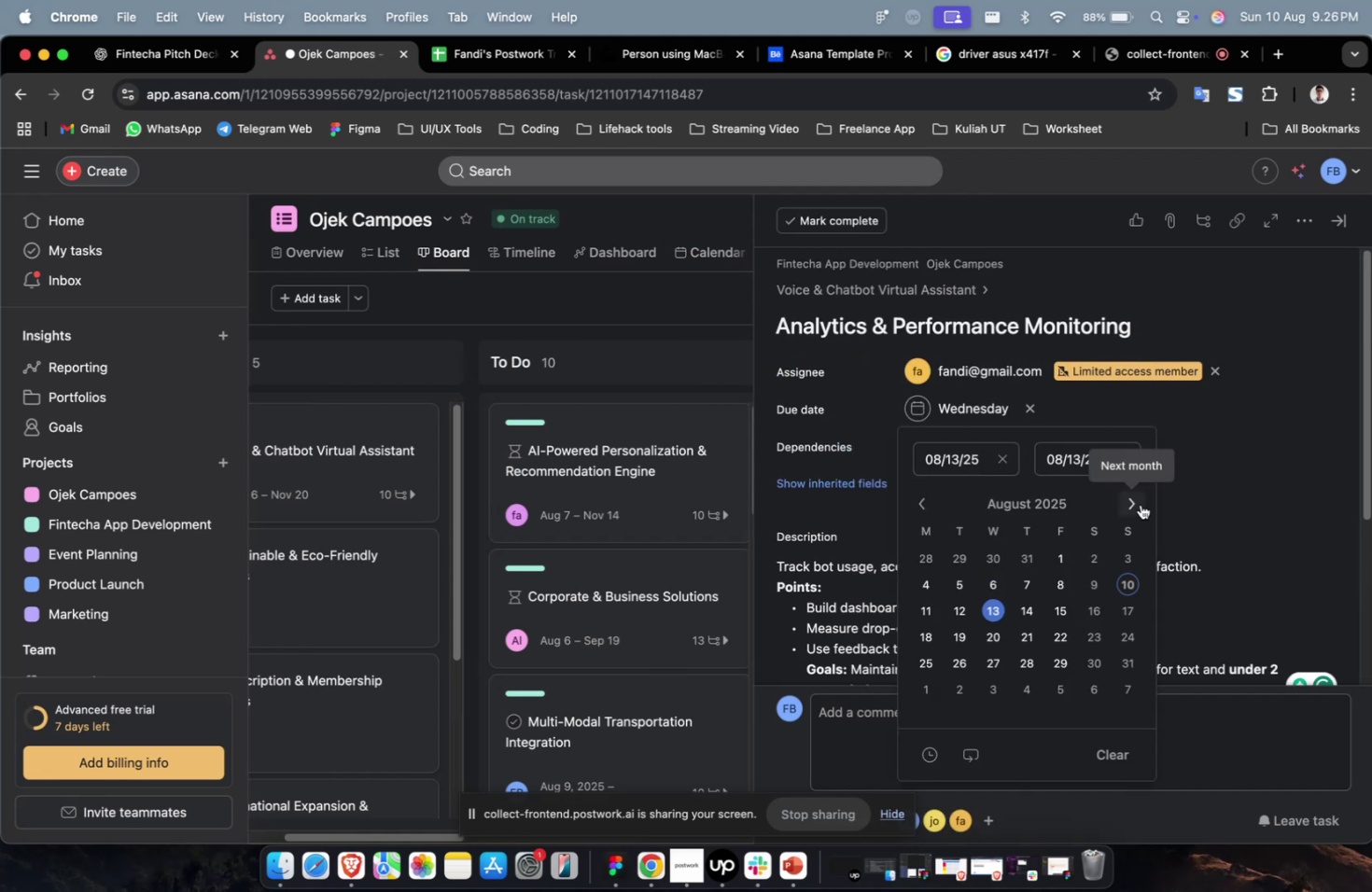 
double_click([1140, 504])
 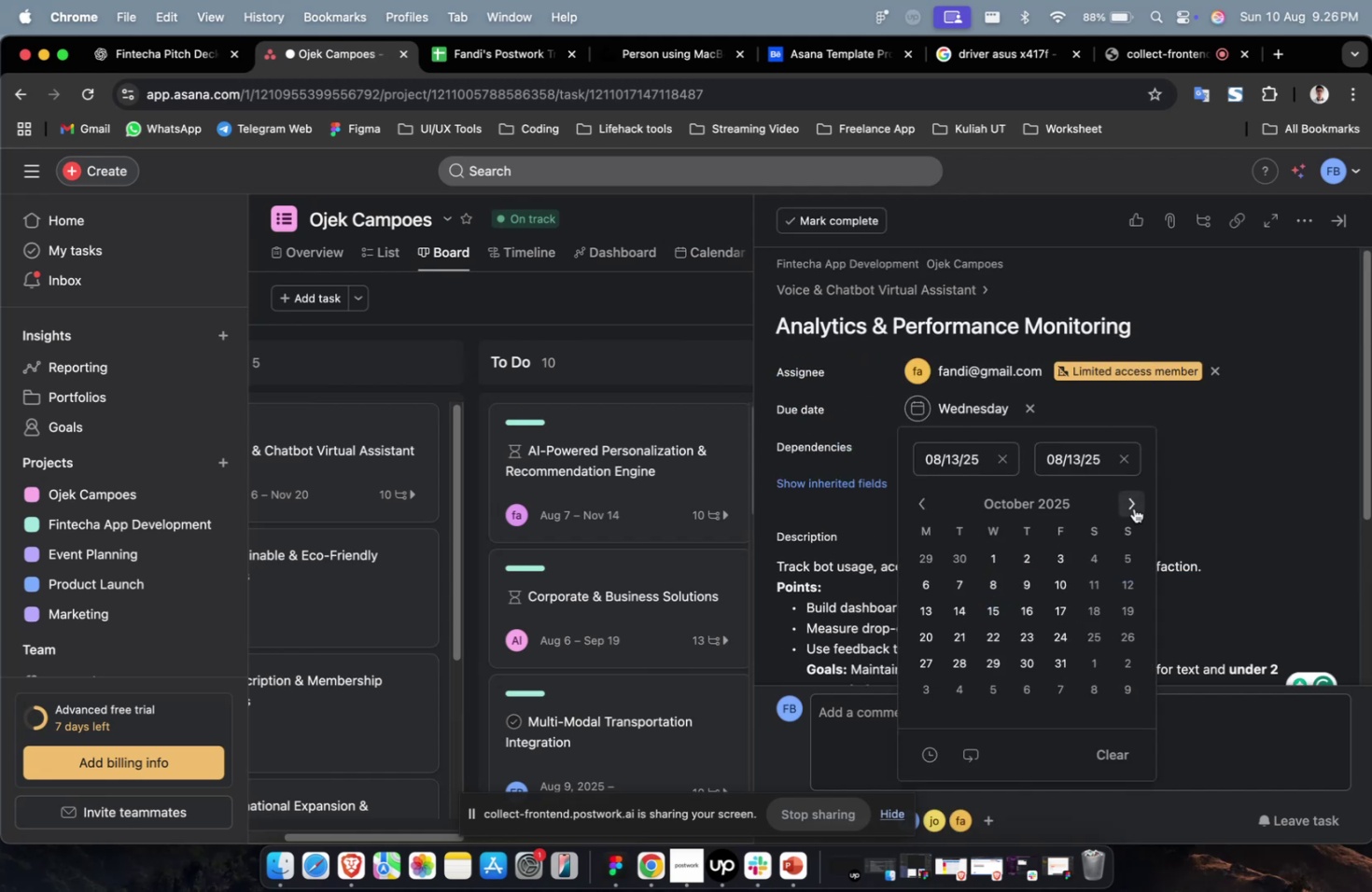 
triple_click([1140, 504])
 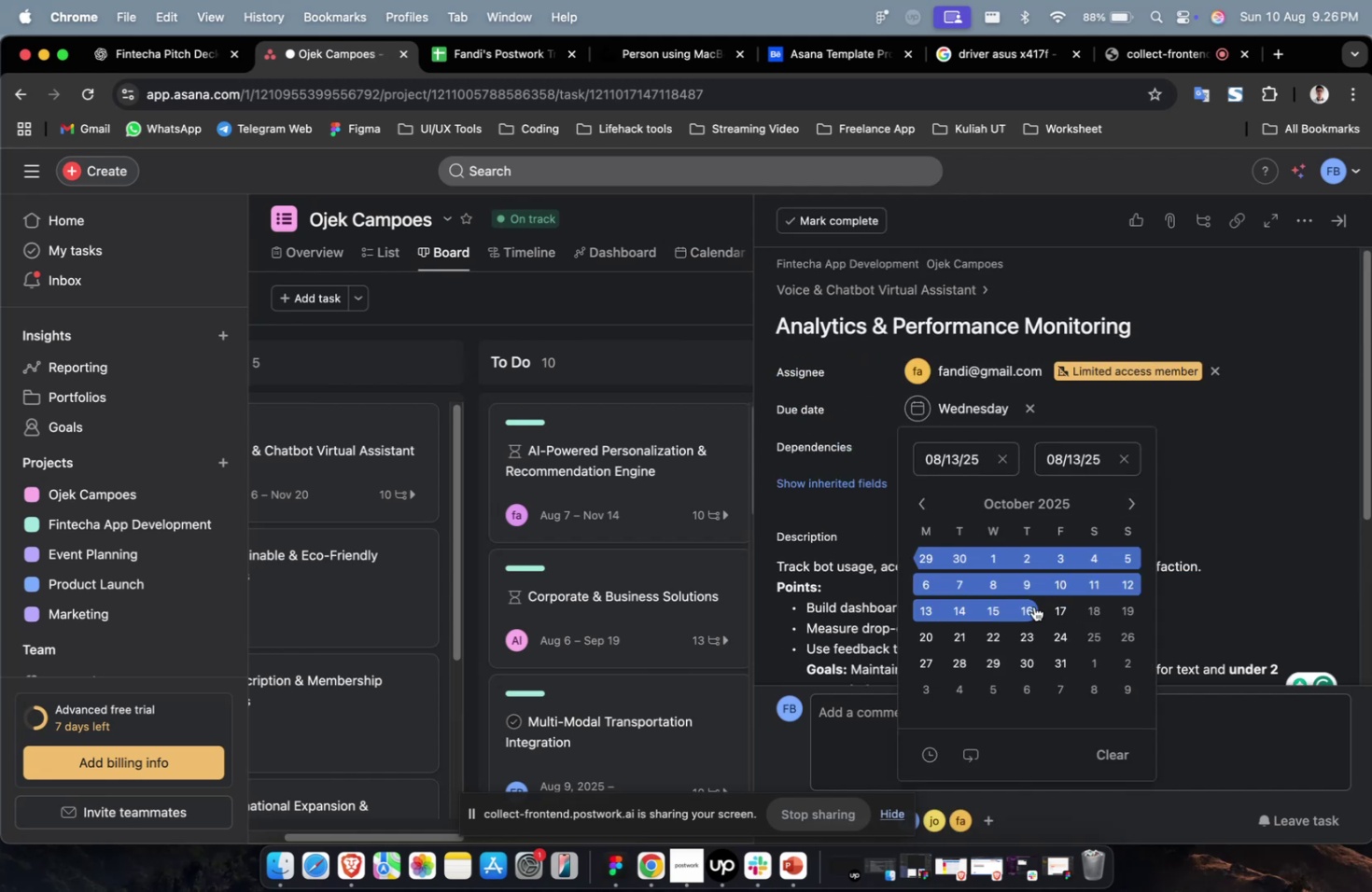 
triple_click([1033, 606])
 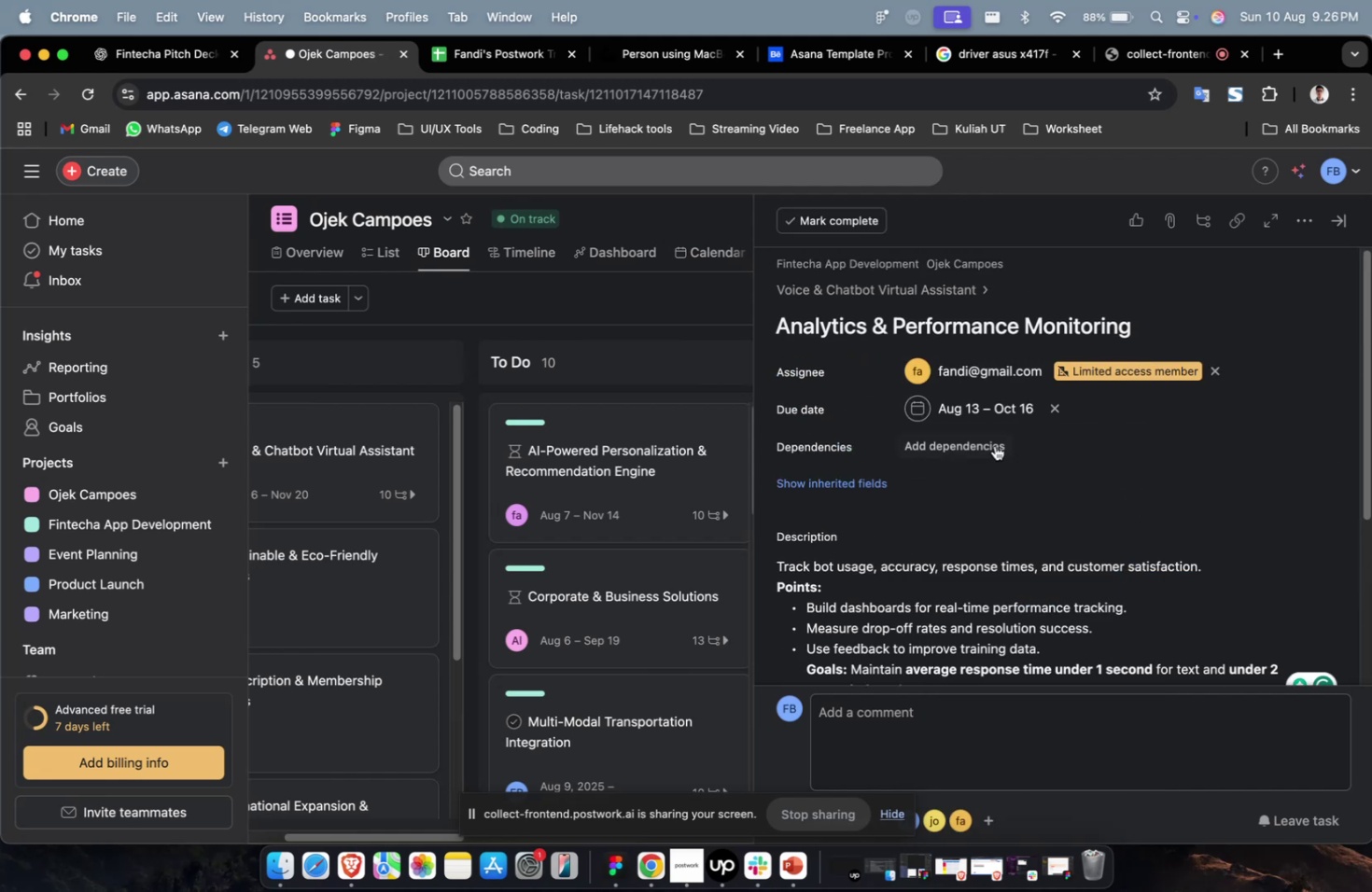 
triple_click([988, 446])
 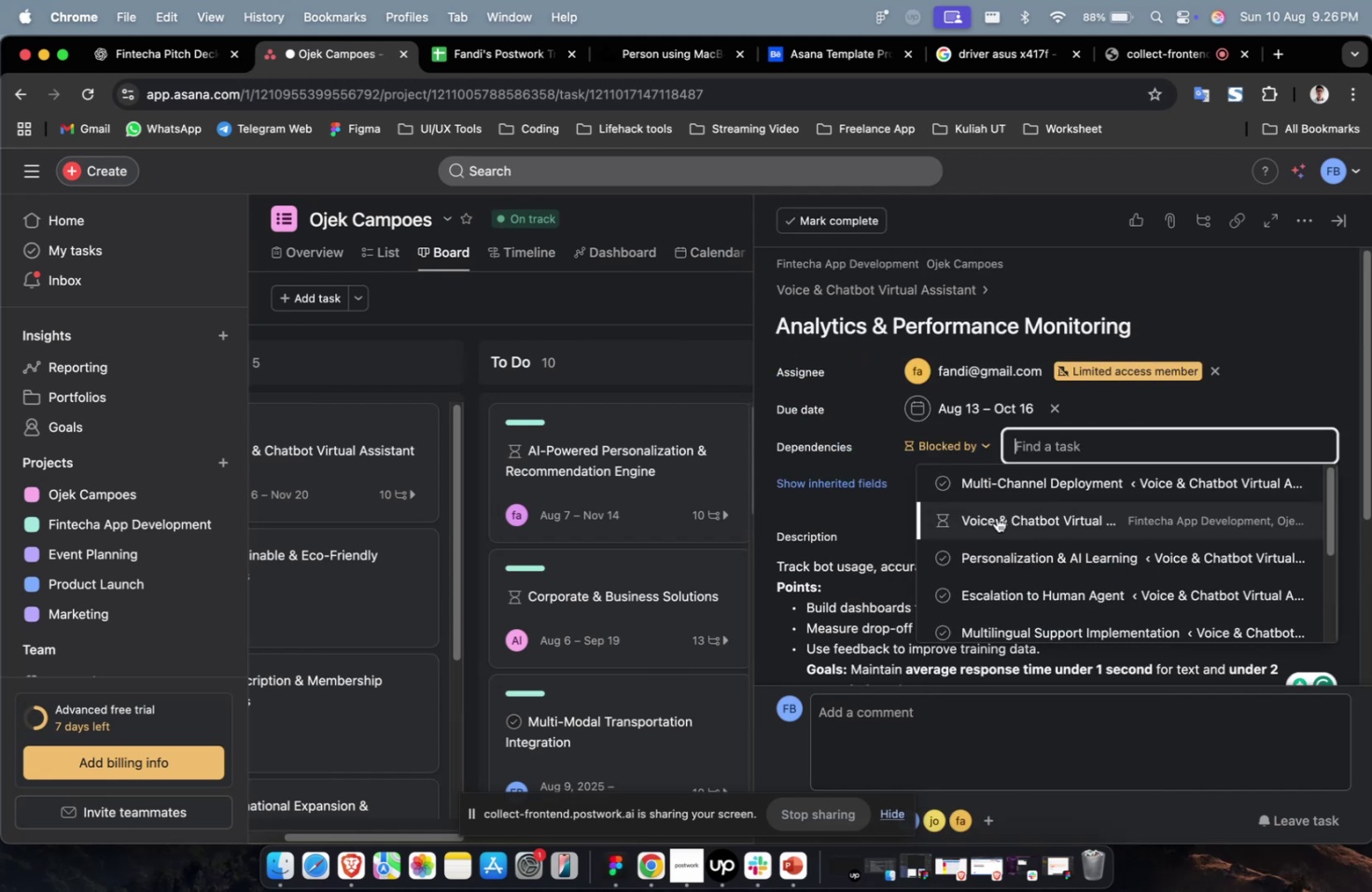 
triple_click([996, 517])
 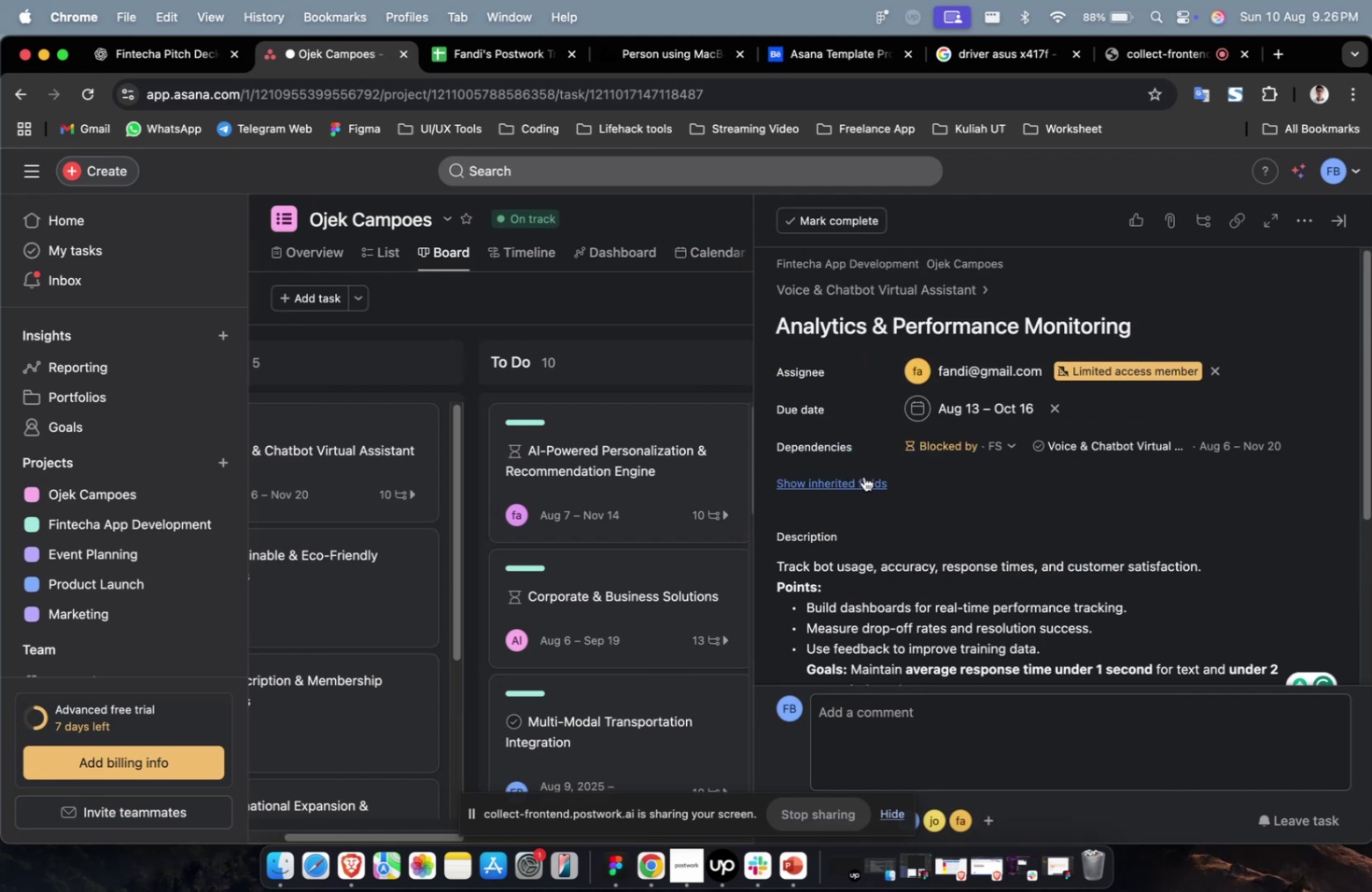 
triple_click([863, 476])
 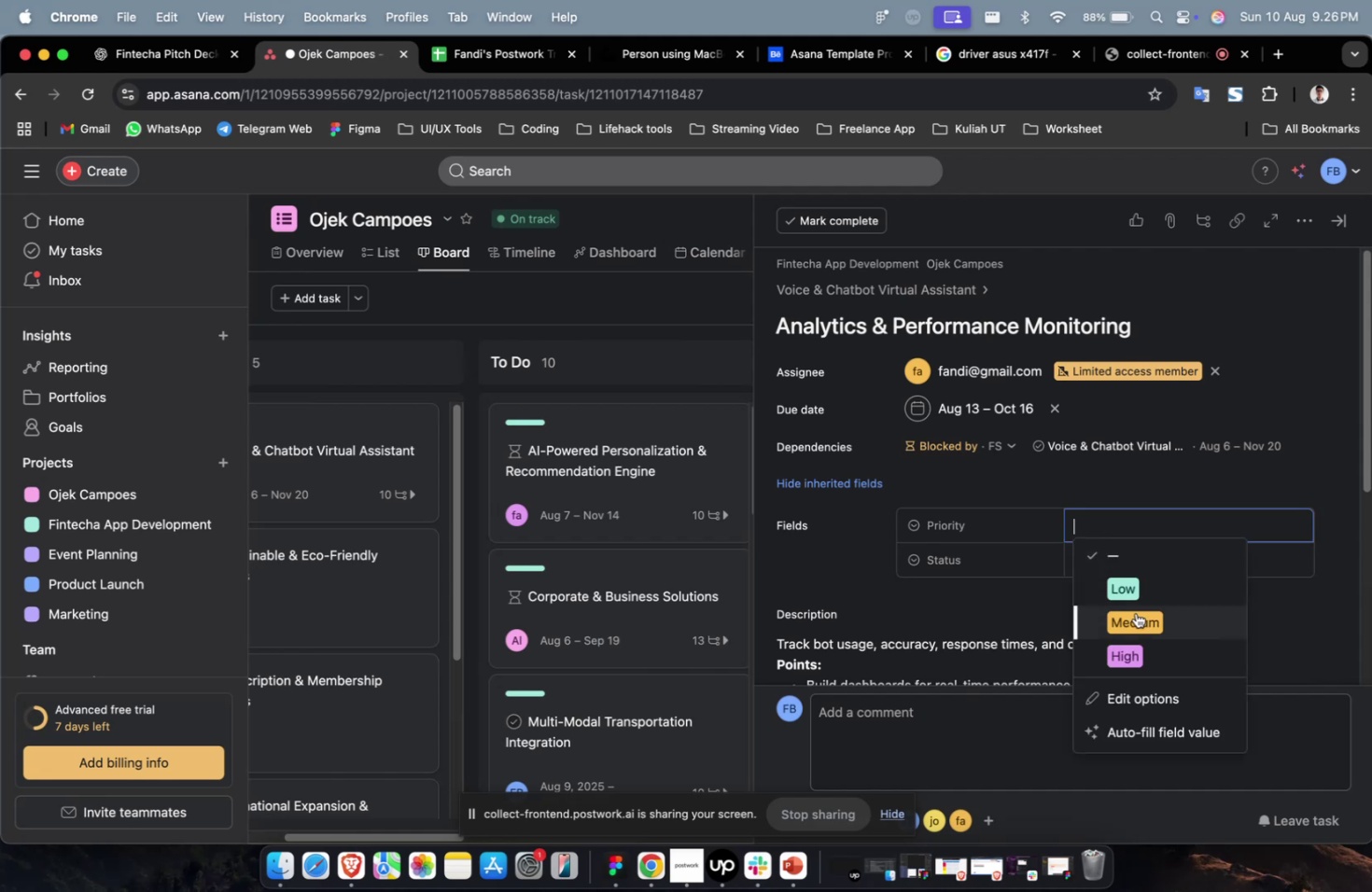 
triple_click([1135, 638])
 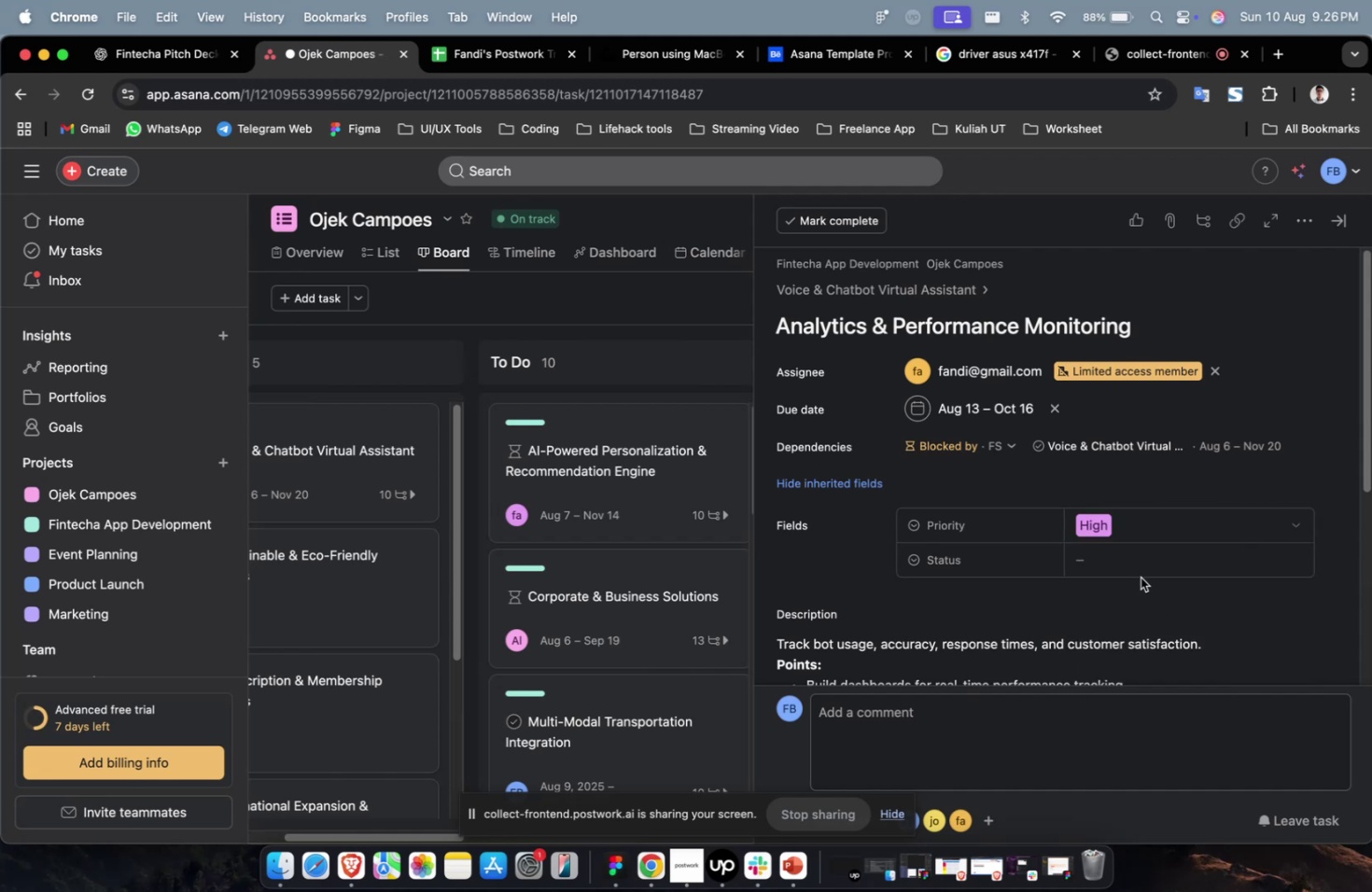 
triple_click([1140, 577])
 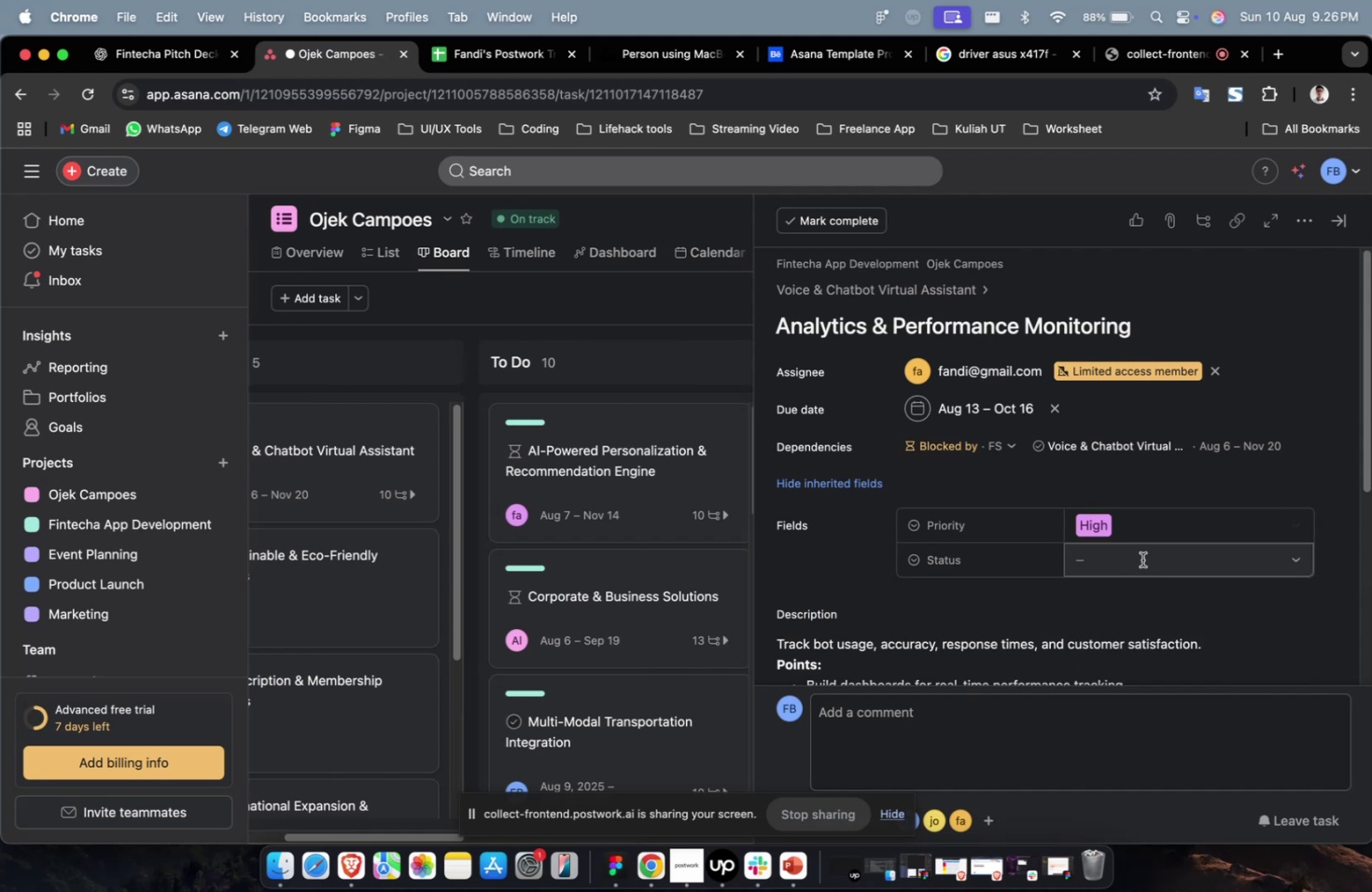 
triple_click([1141, 559])
 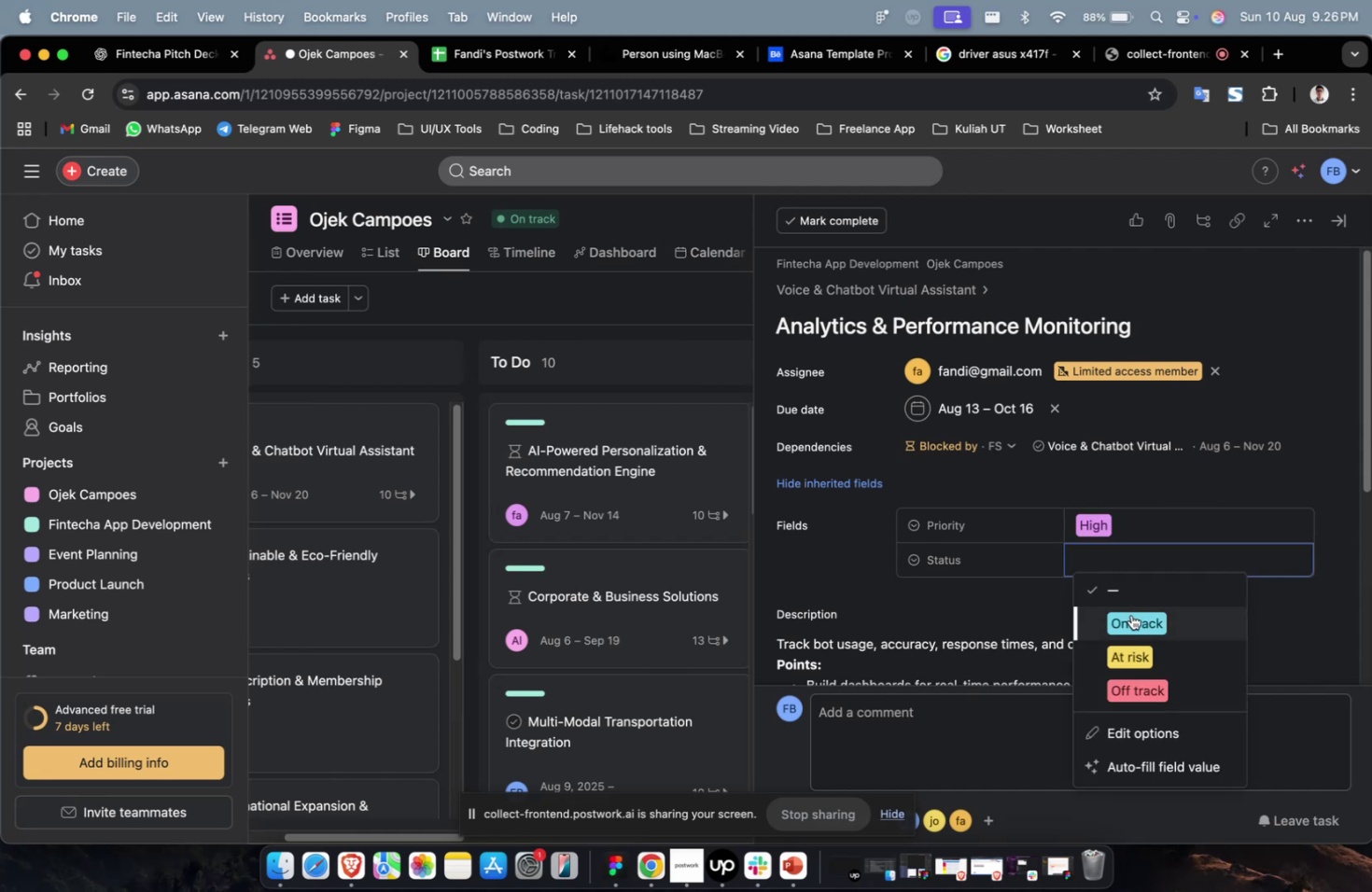 
triple_click([1130, 614])
 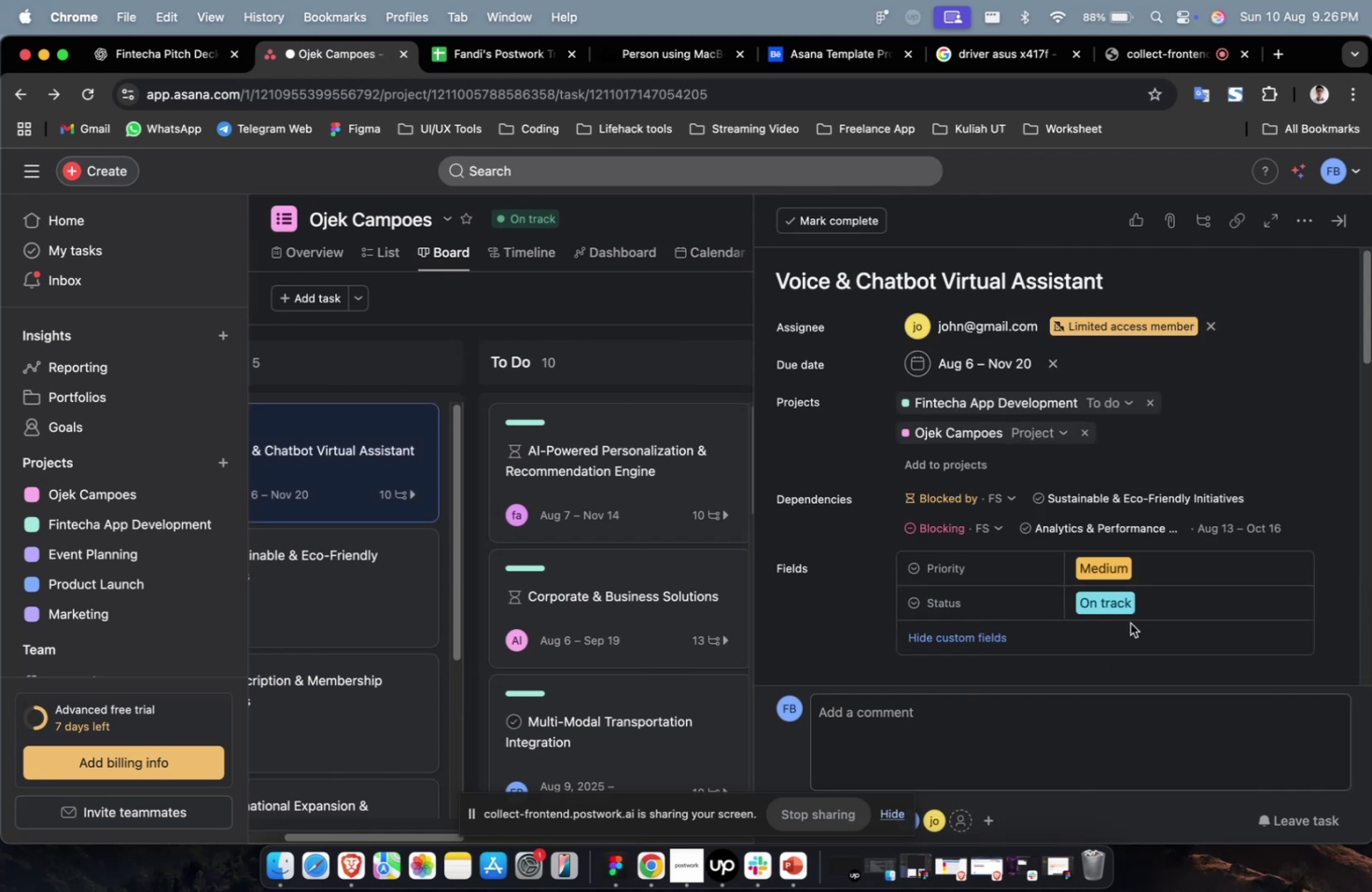 
scroll: coordinate [928, 547], scroll_direction: down, amount: 92.0
 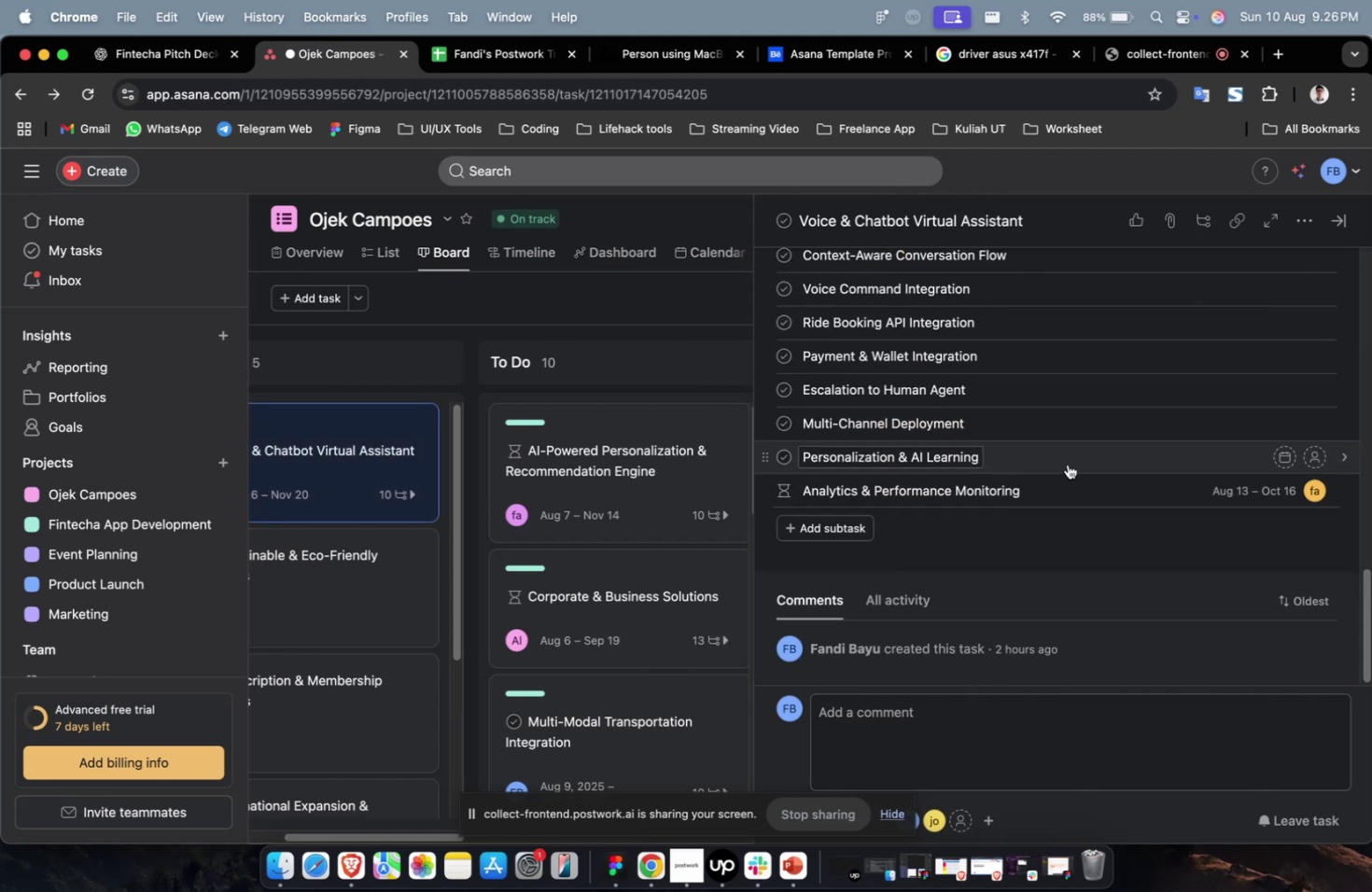 
left_click([1067, 464])
 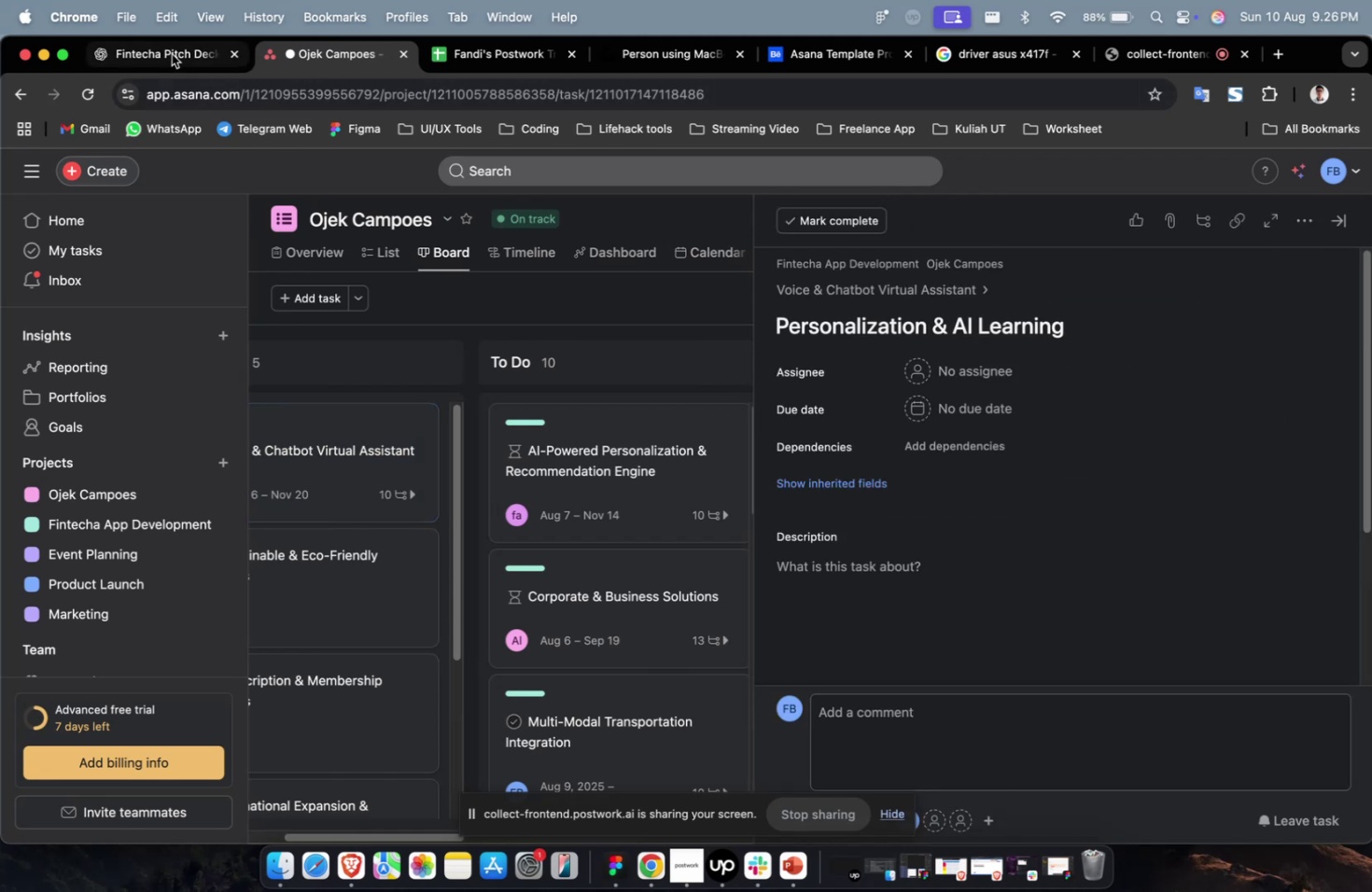 
double_click([172, 54])
 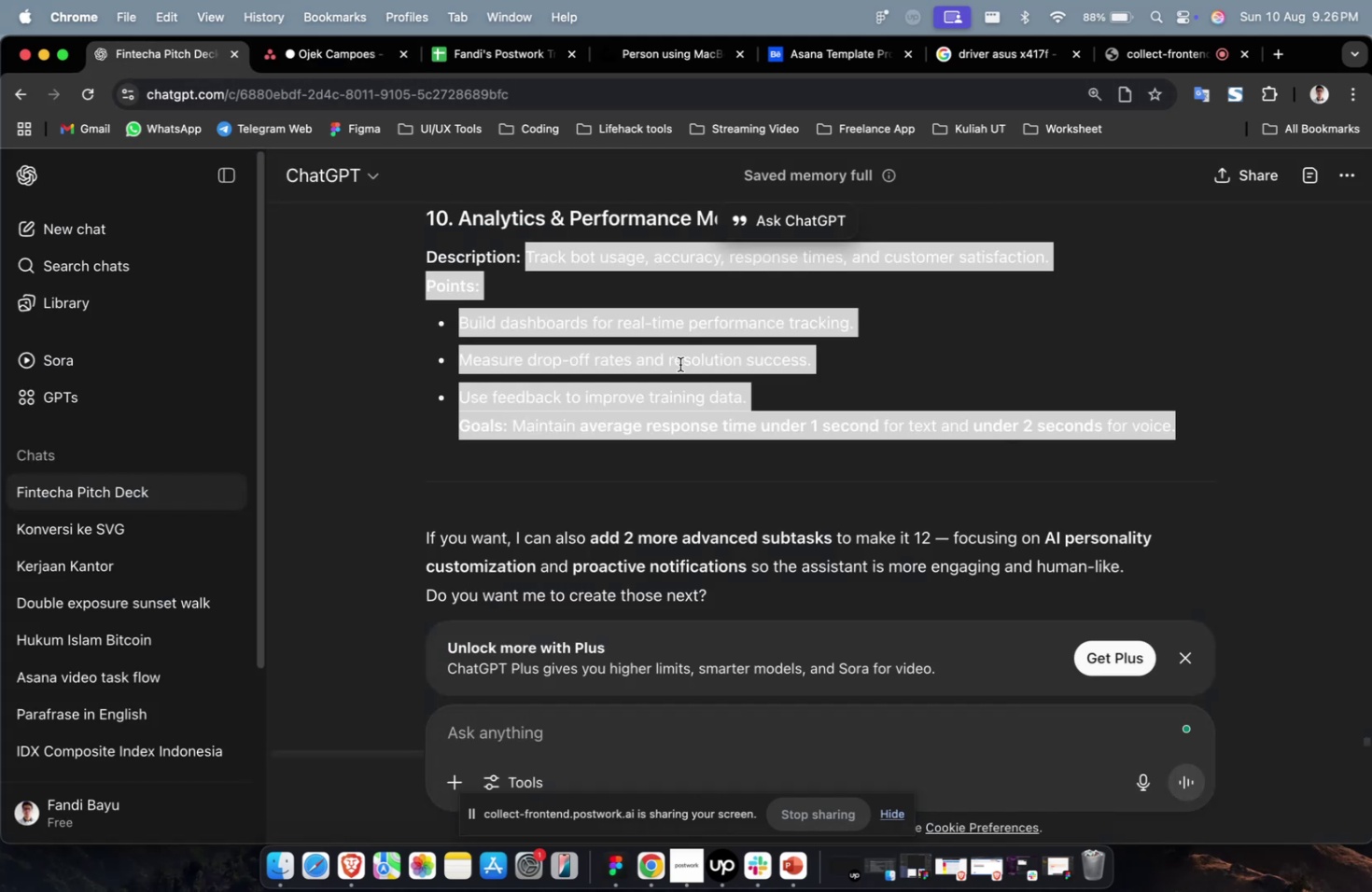 
scroll: coordinate [880, 430], scroll_direction: up, amount: 11.0
 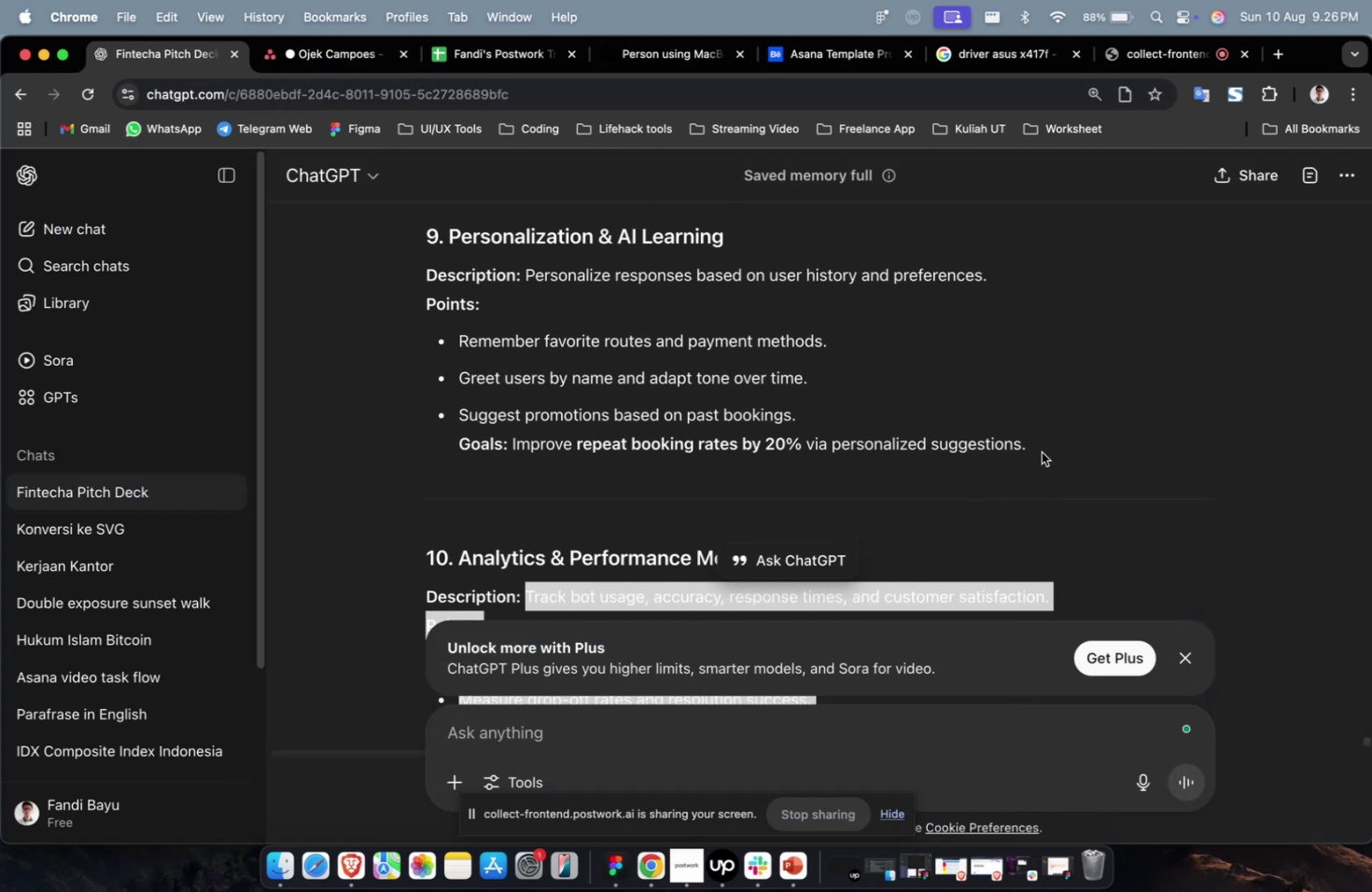 
left_click_drag(start_coordinate=[1042, 451], to_coordinate=[527, 285])
 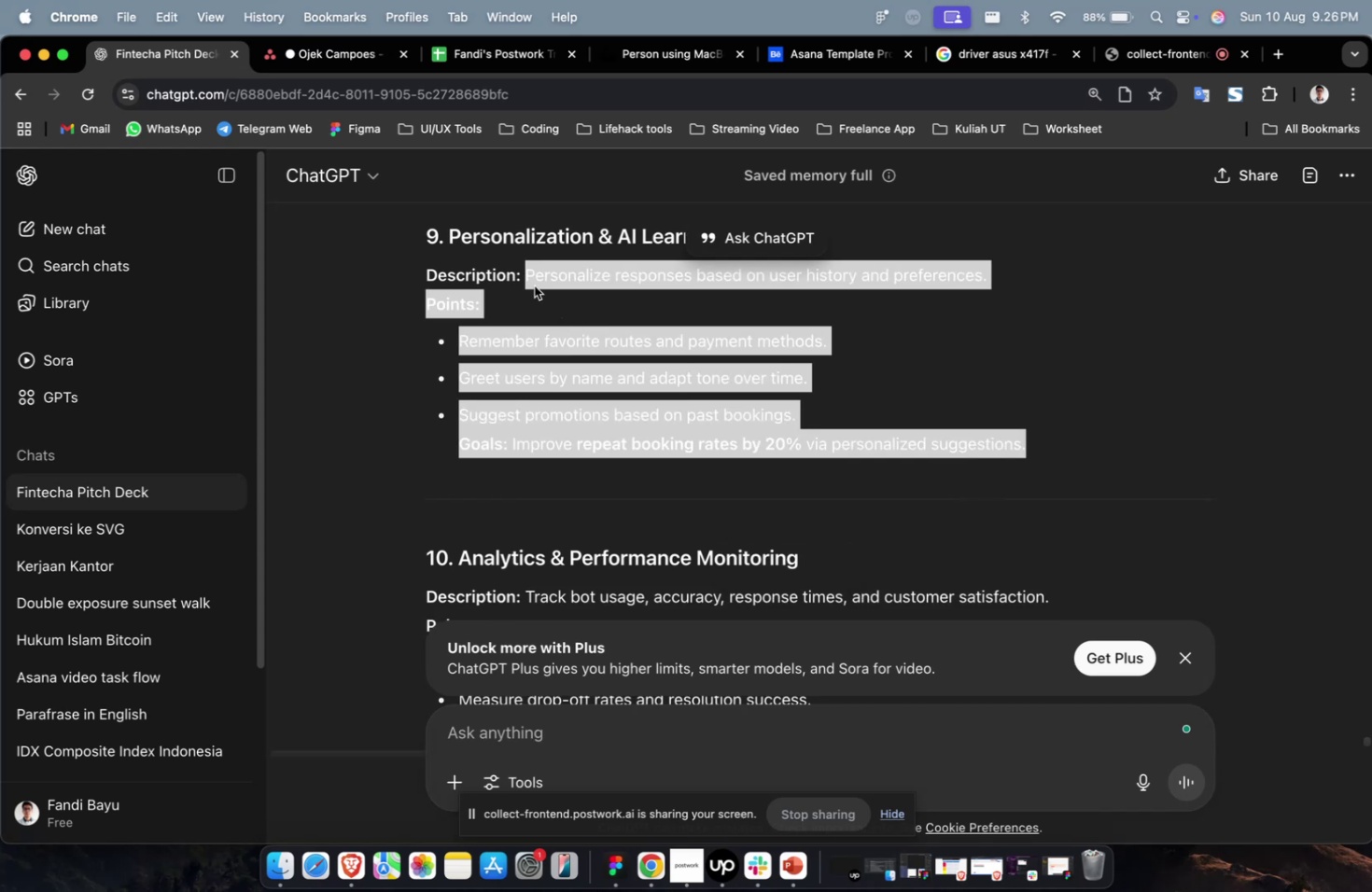 
key(Meta+C)
 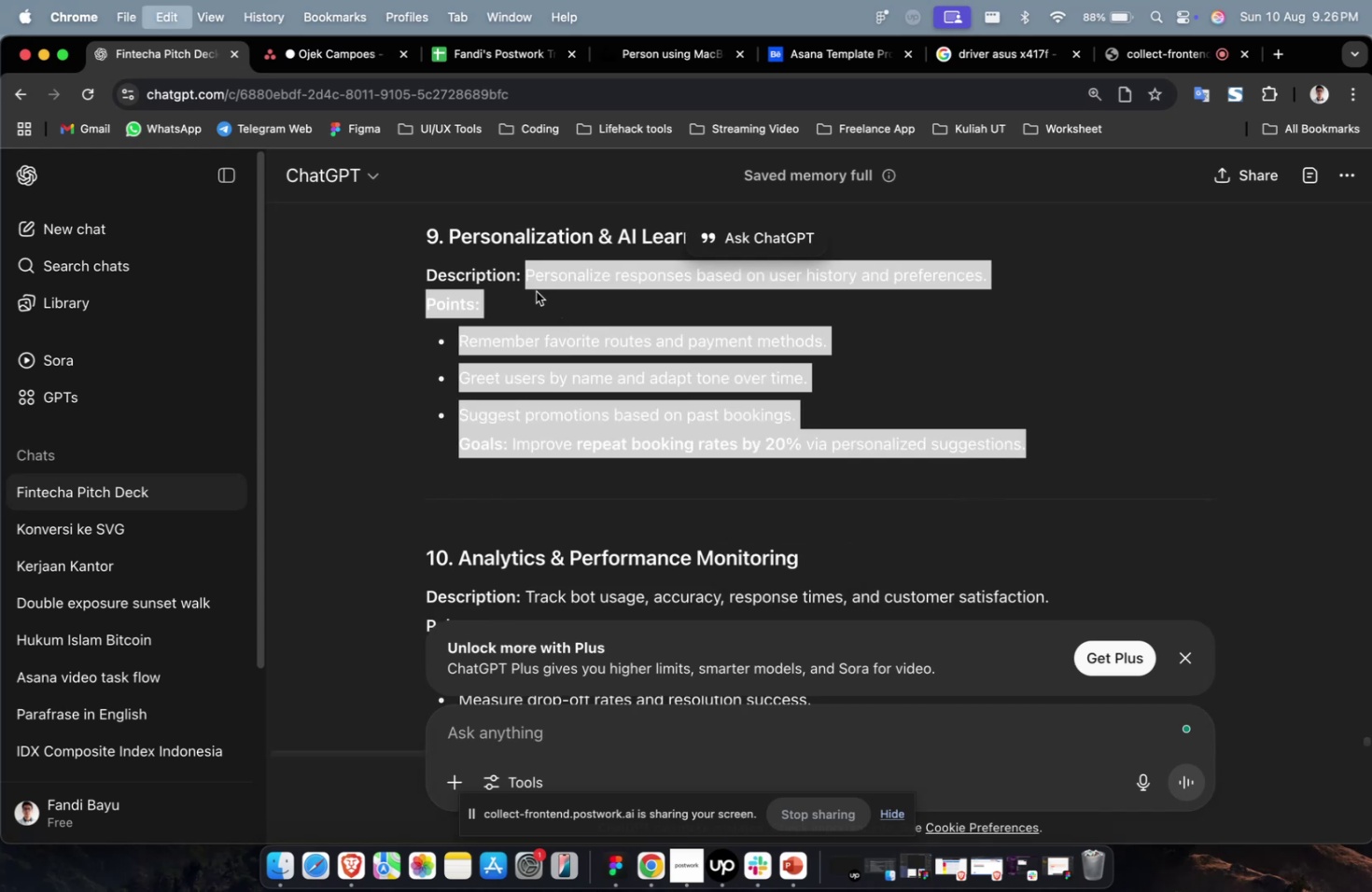 
key(Meta+C)
 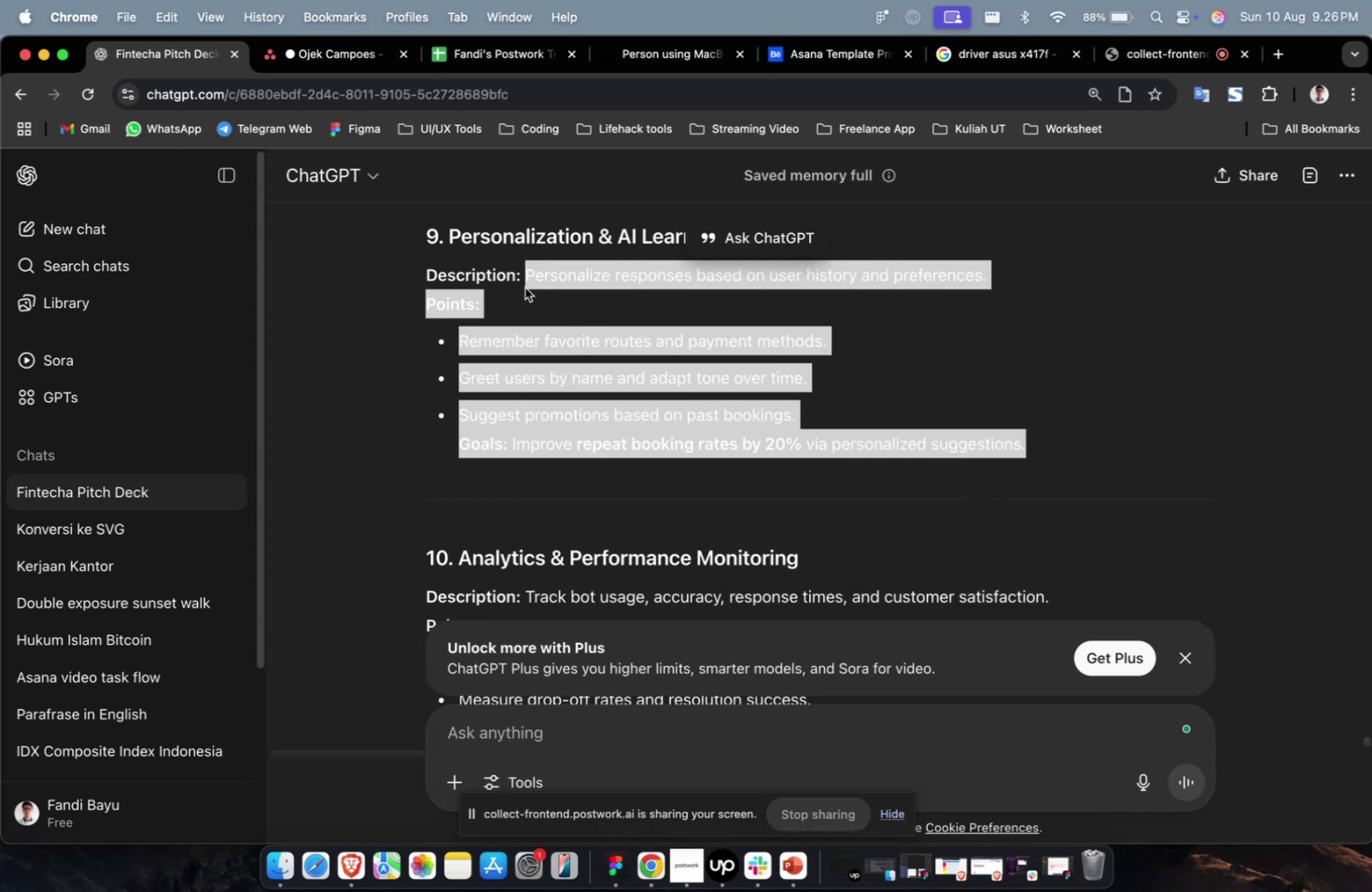 
key(Meta+C)
 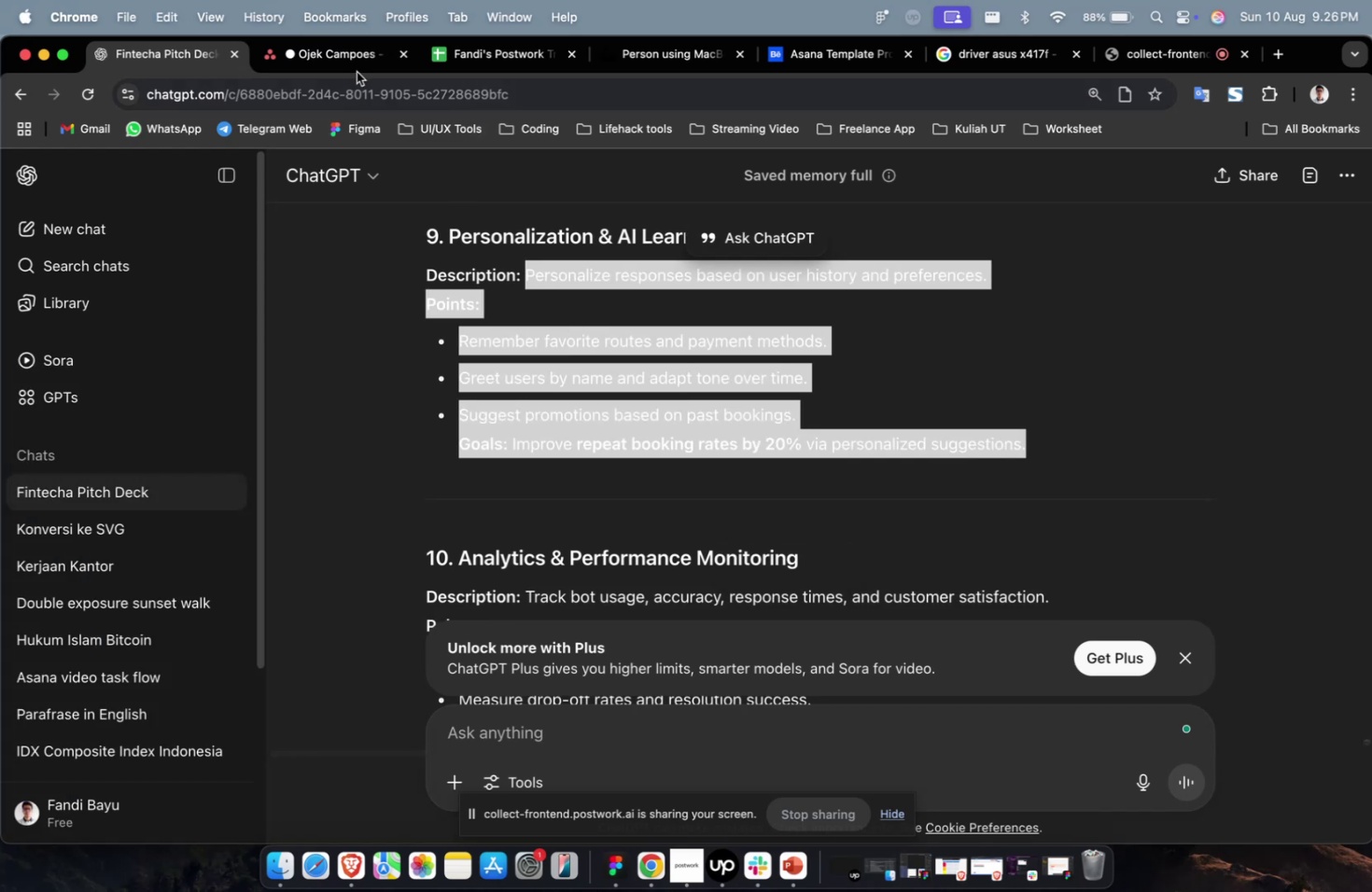 
left_click([355, 65])
 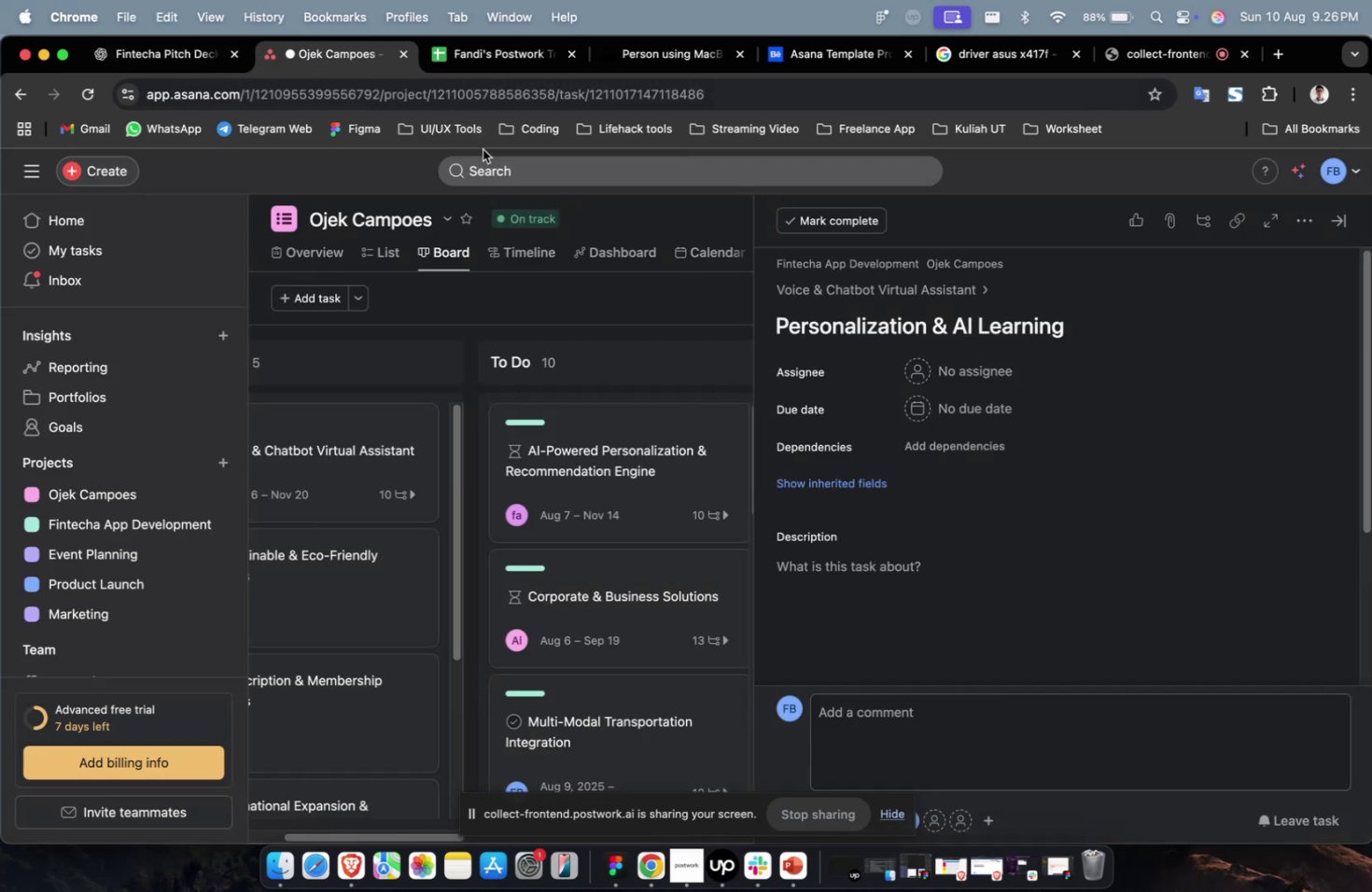 
key(Meta+CommandLeft)
 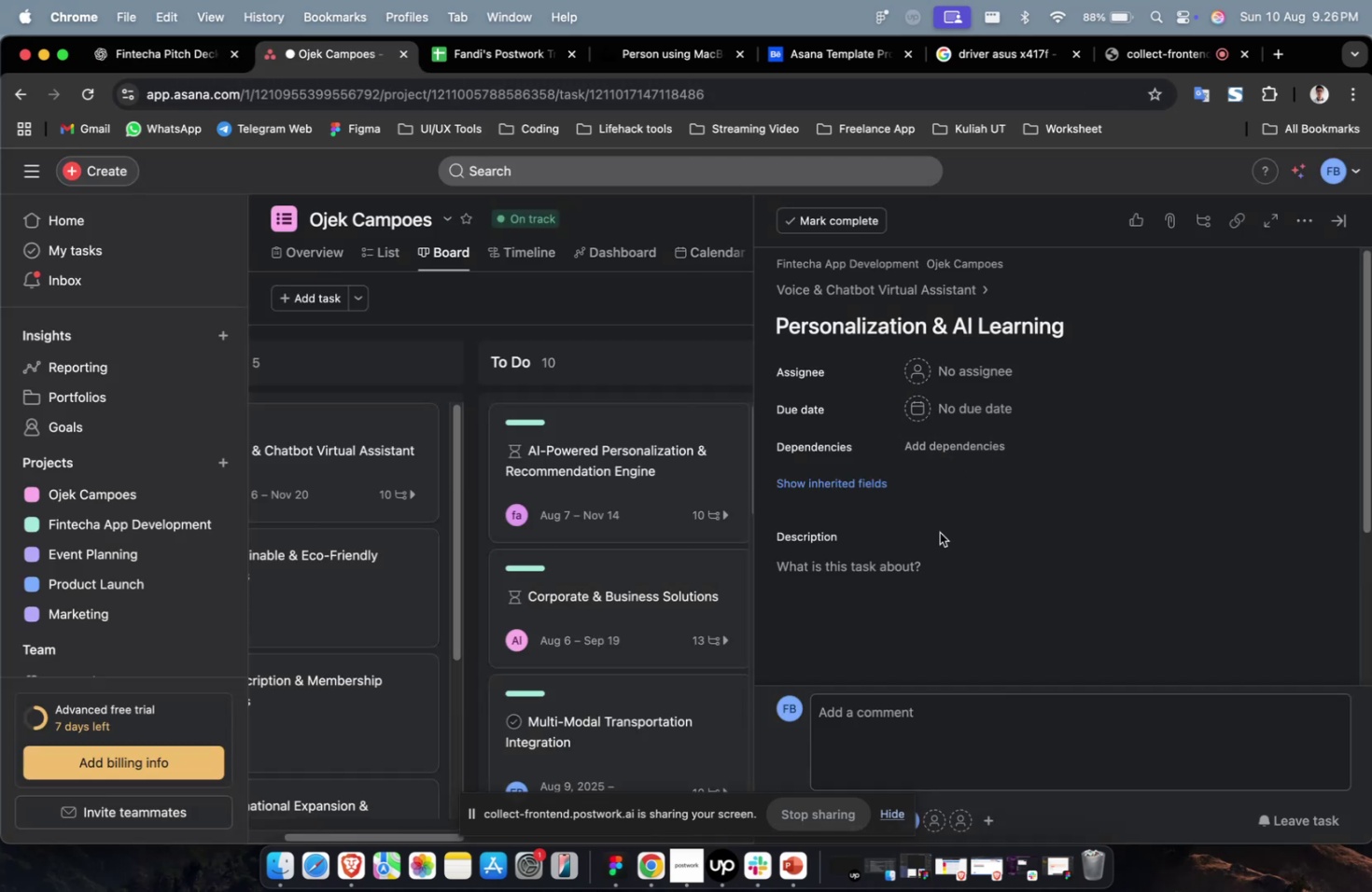 
left_click([939, 532])
 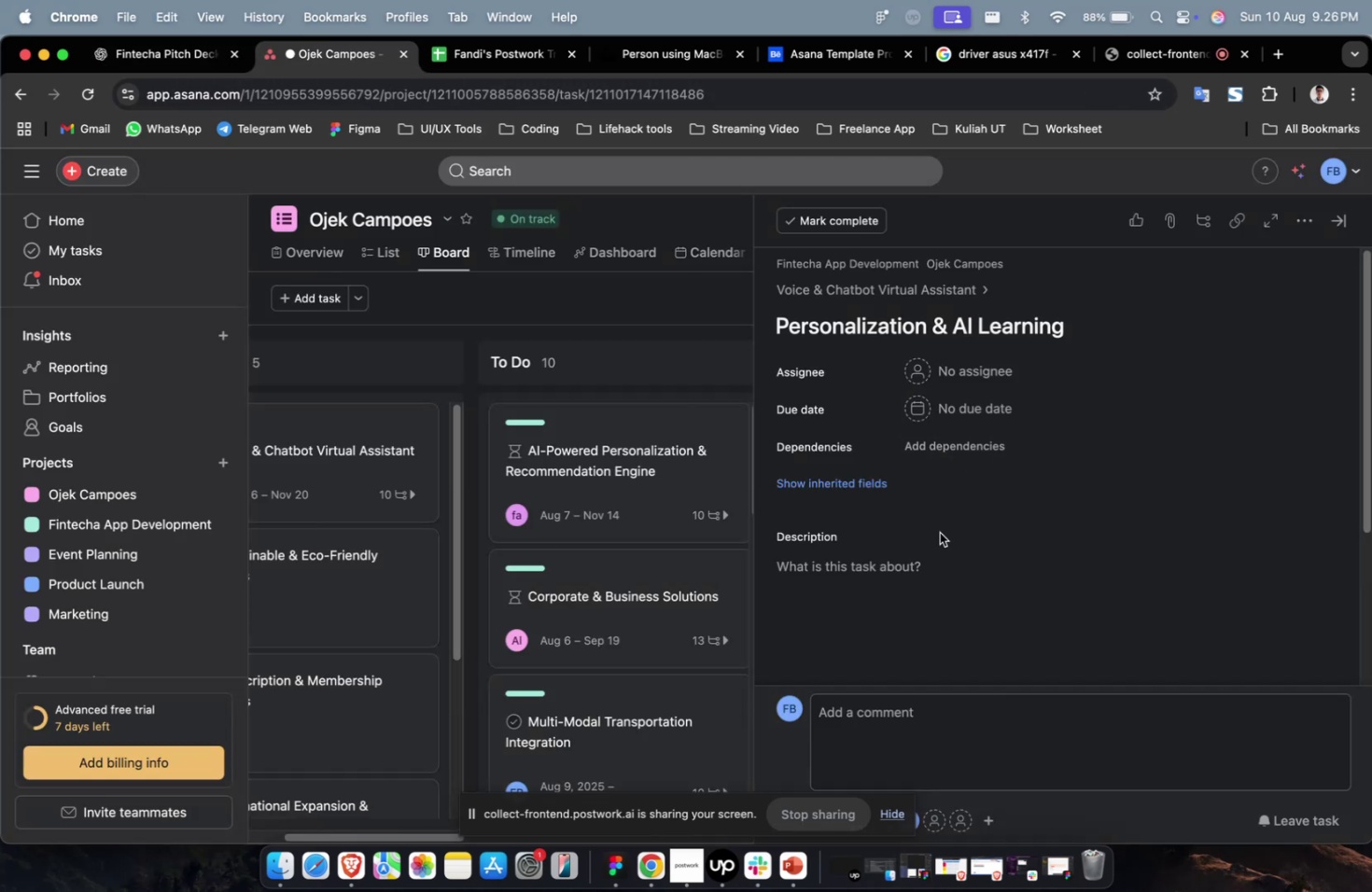 
key(Meta+CommandLeft)
 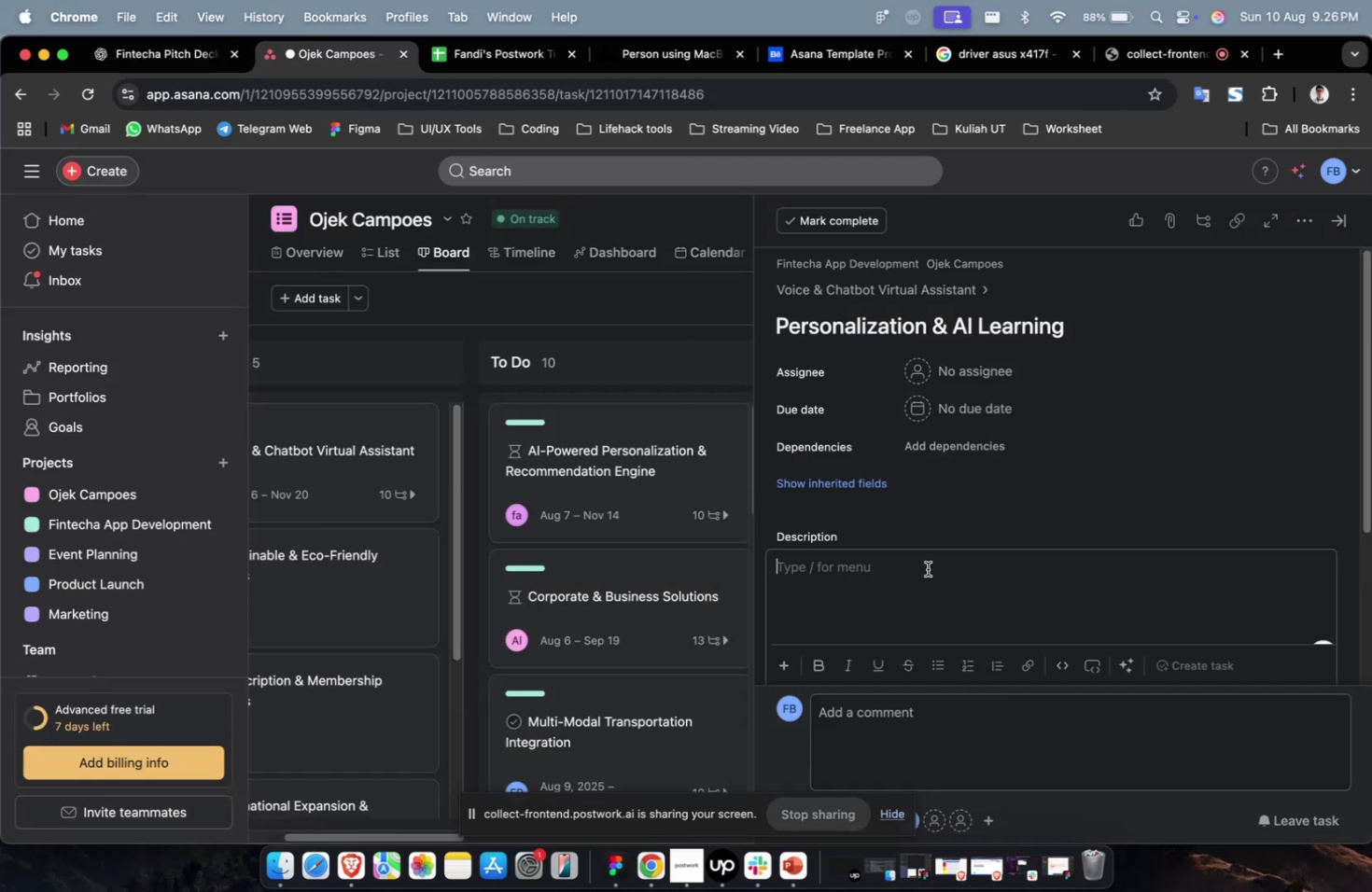 
double_click([927, 568])
 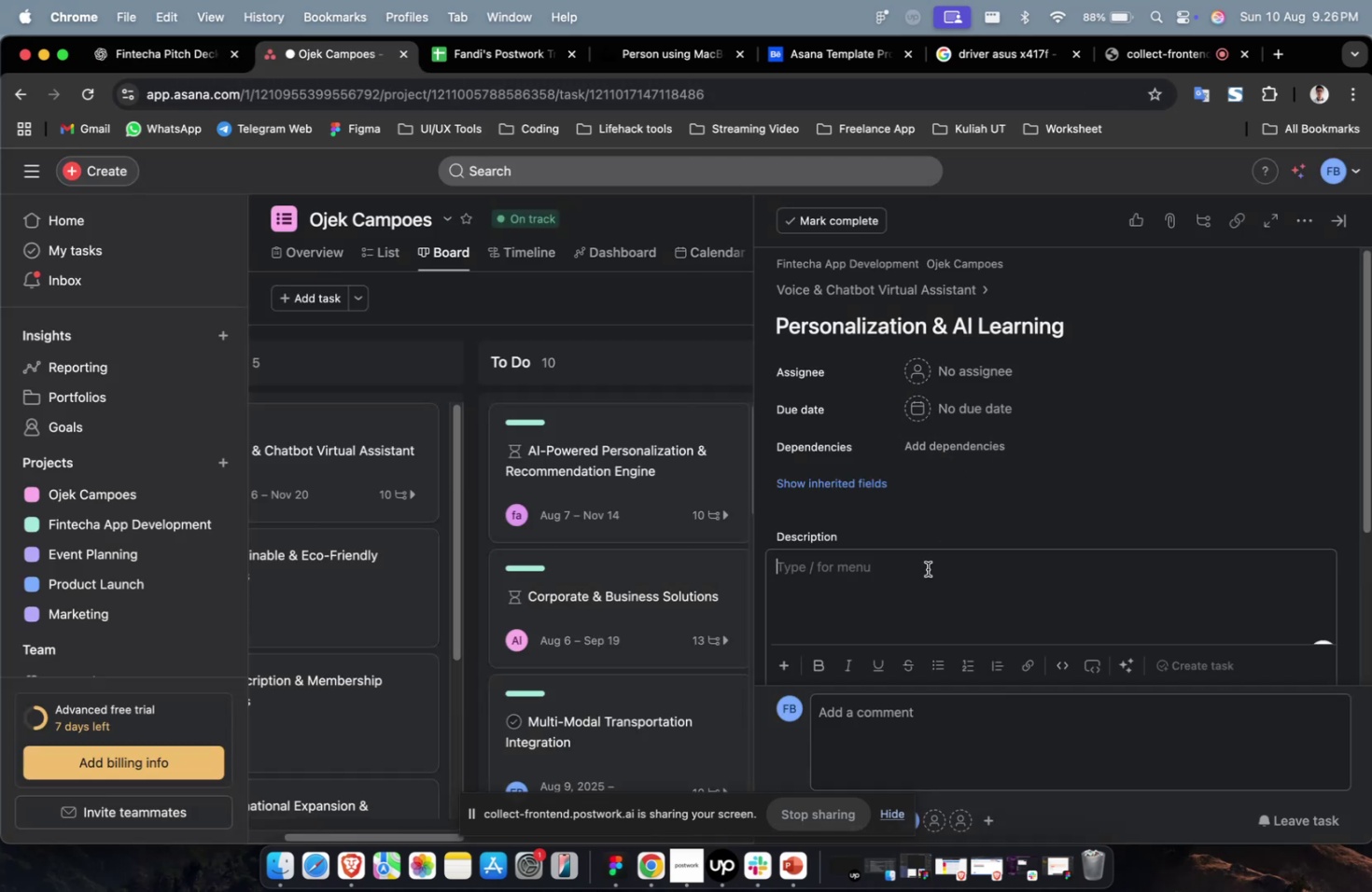 
key(Meta+CommandLeft)
 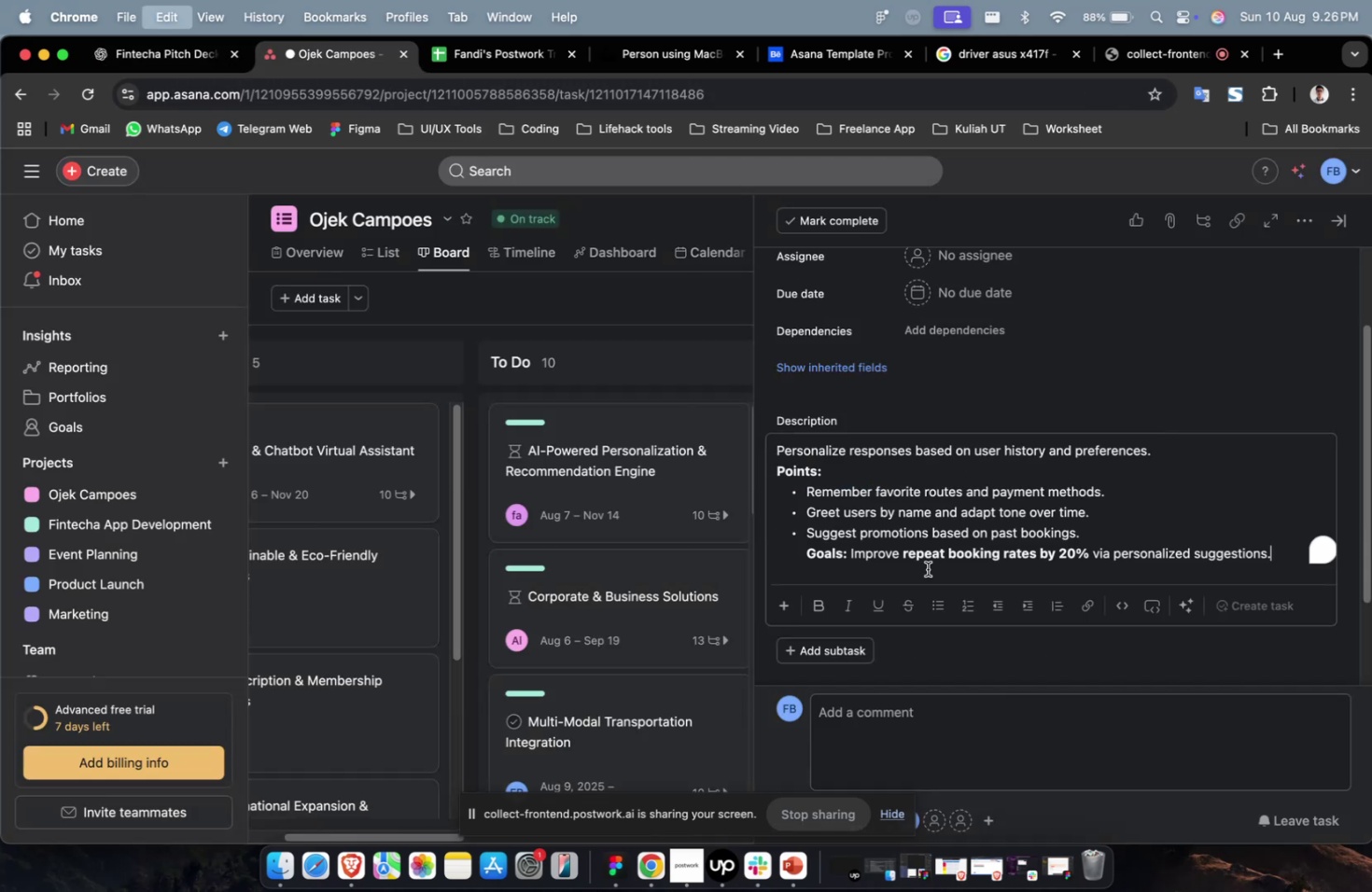 
key(Meta+V)
 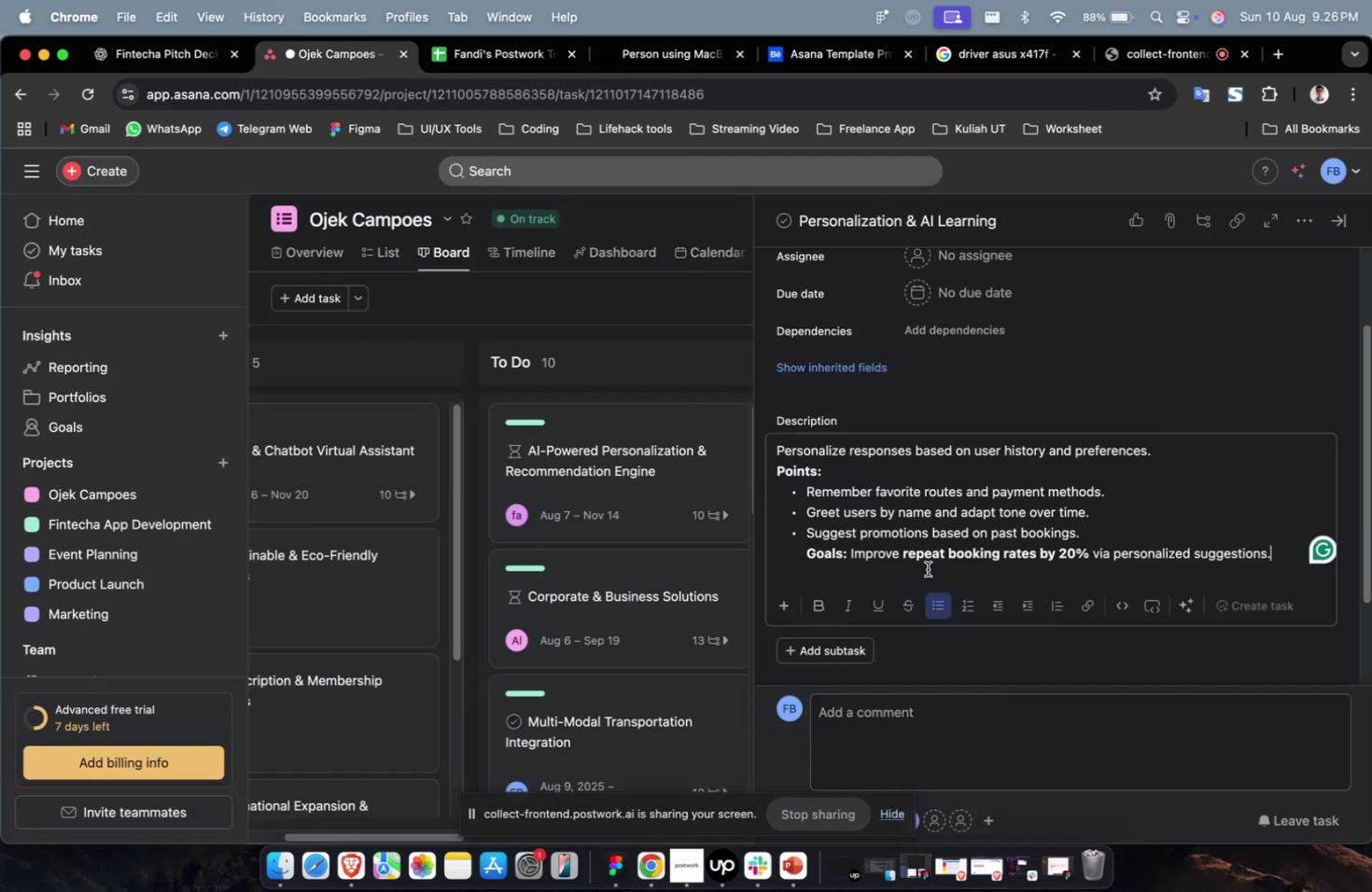 
scroll: coordinate [927, 568], scroll_direction: up, amount: 12.0
 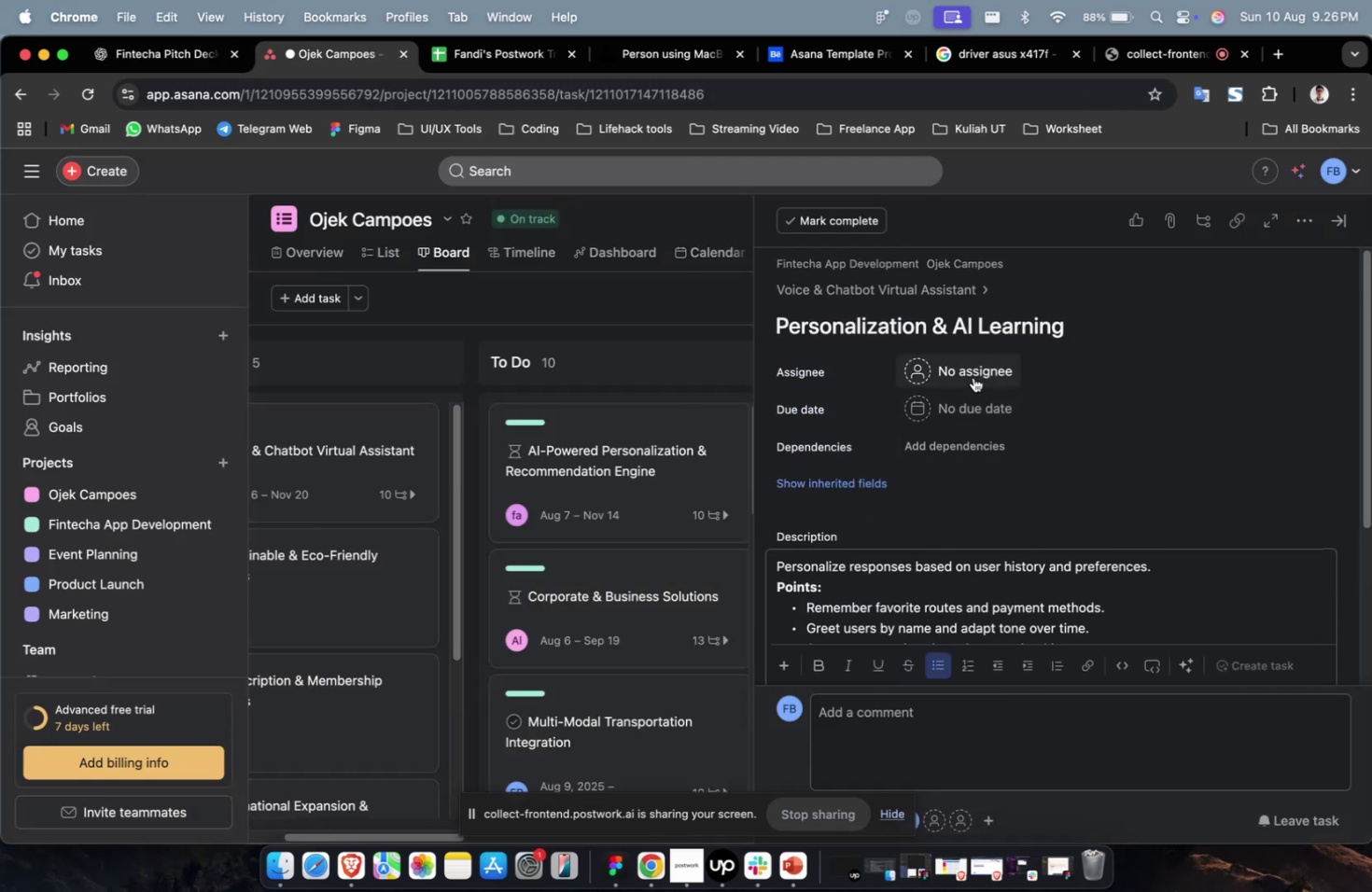 
left_click([973, 377])
 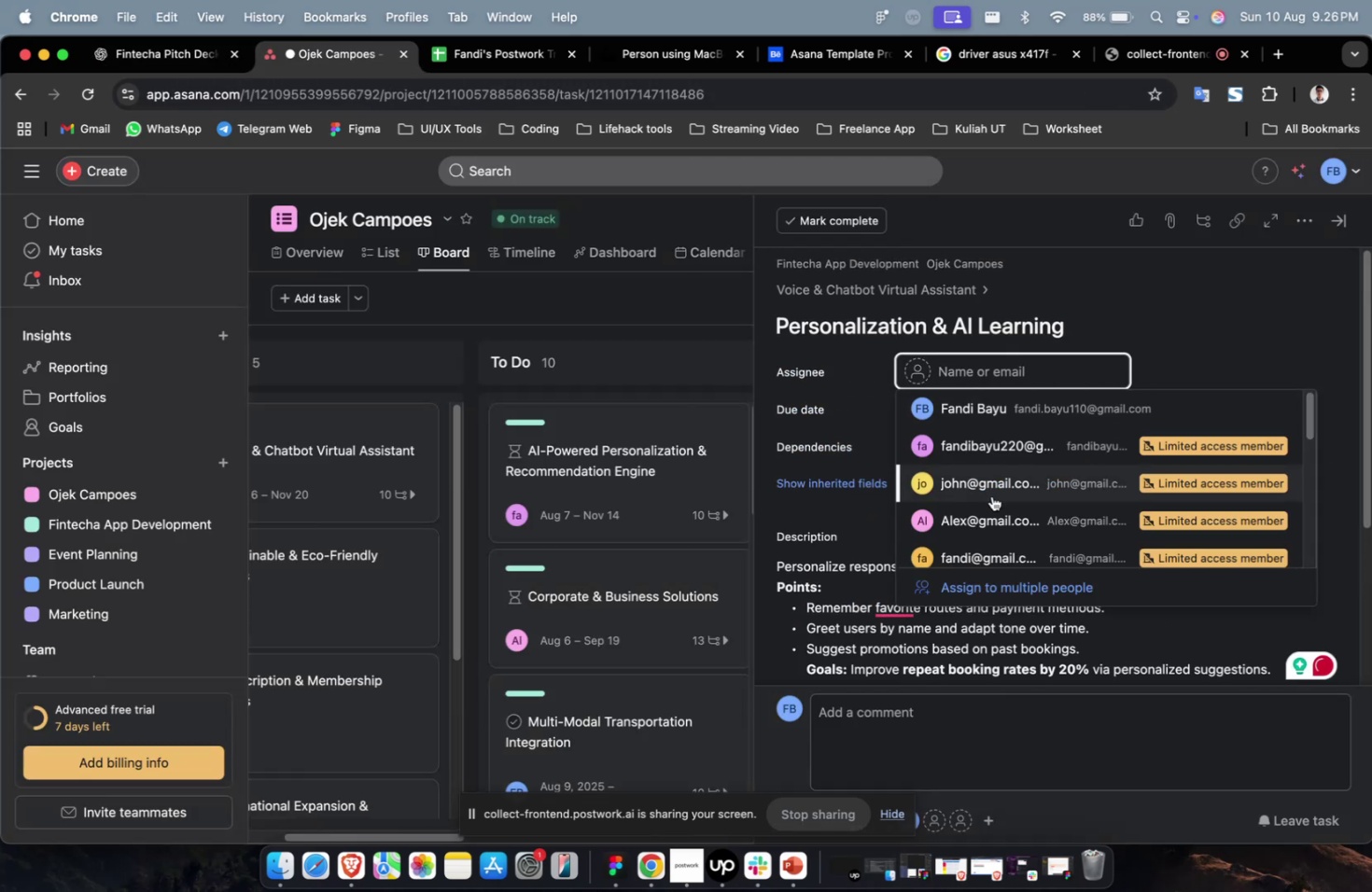 
left_click([991, 495])
 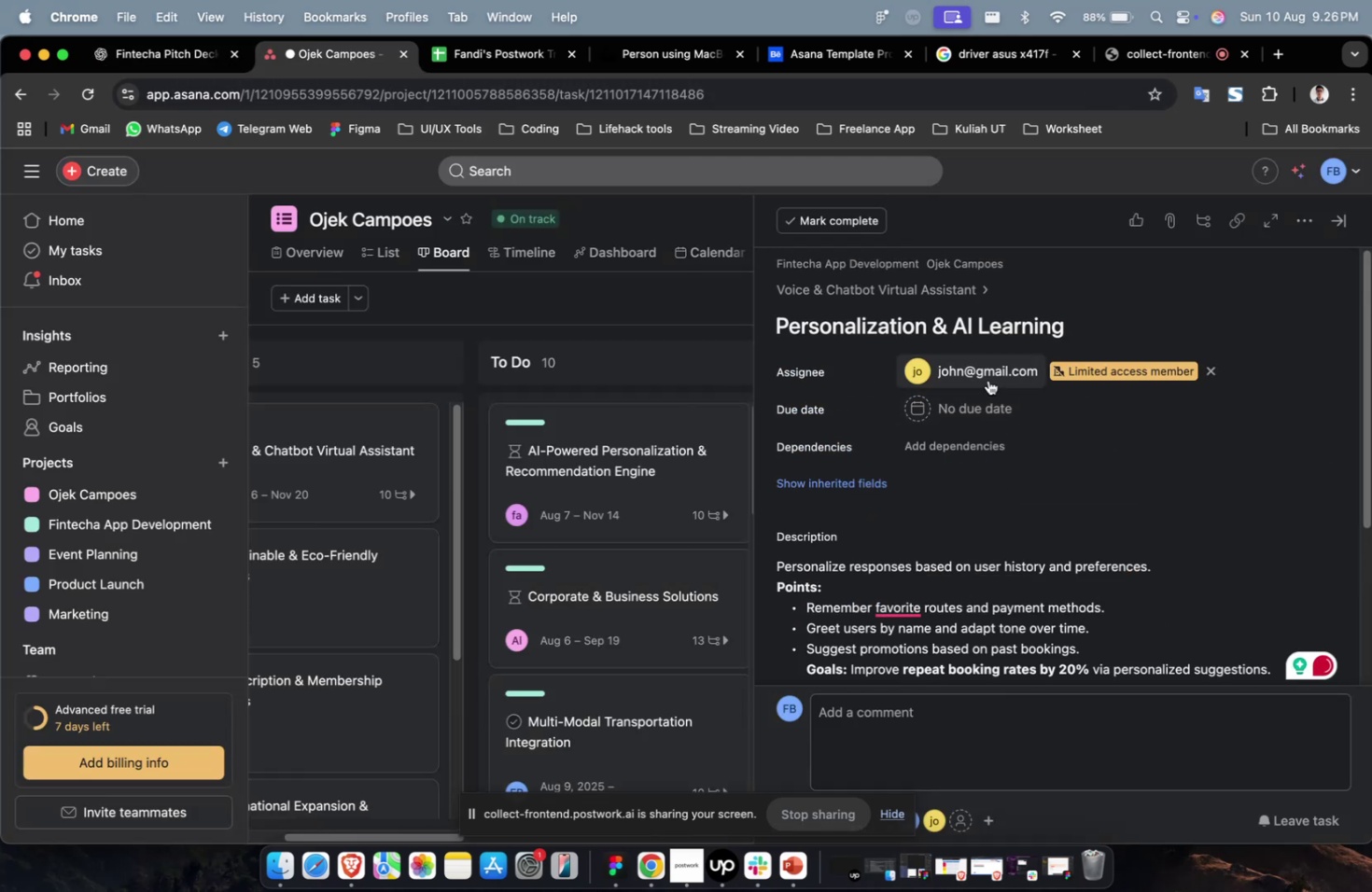 
double_click([987, 380])
 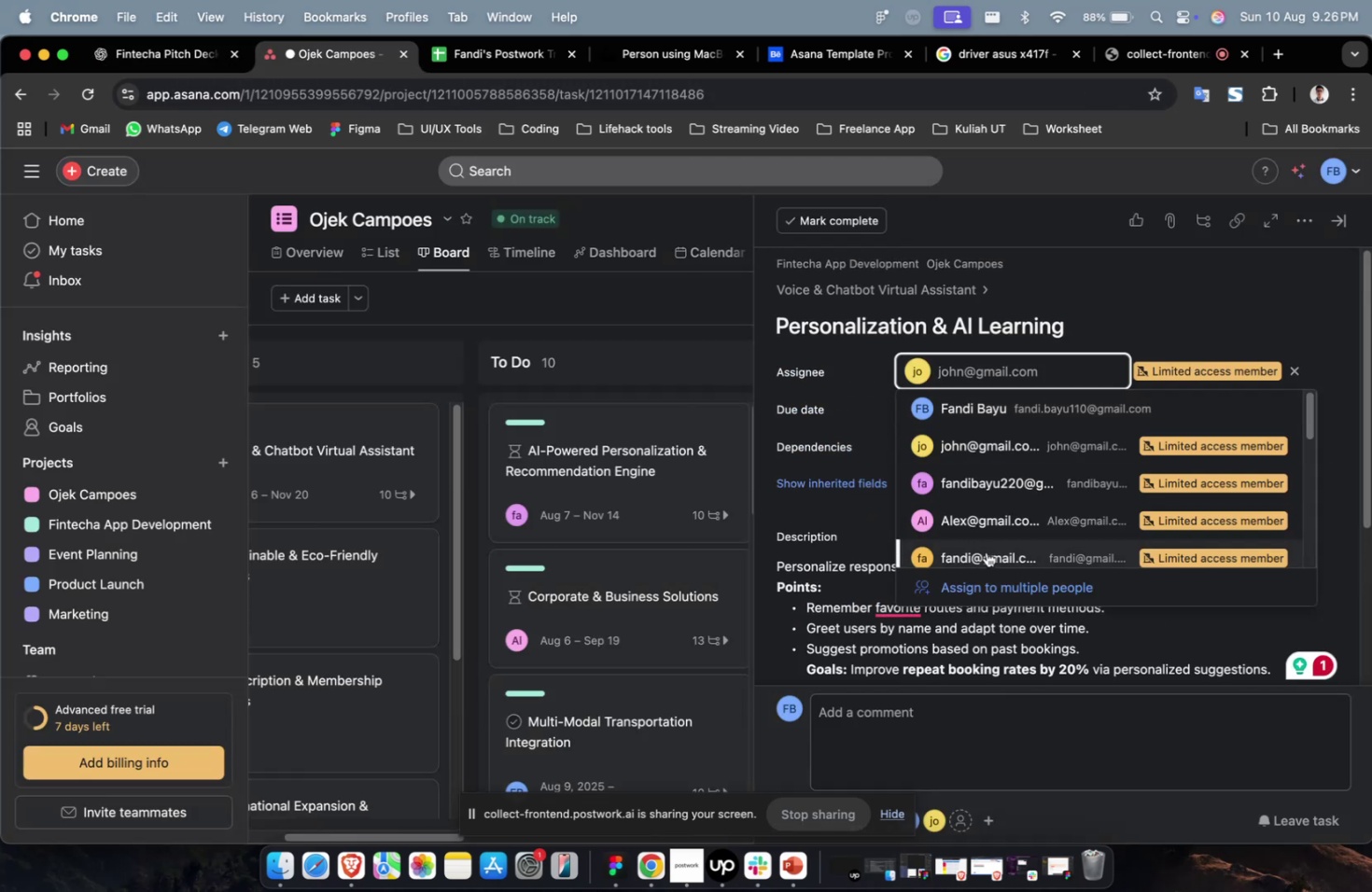 
left_click([986, 551])
 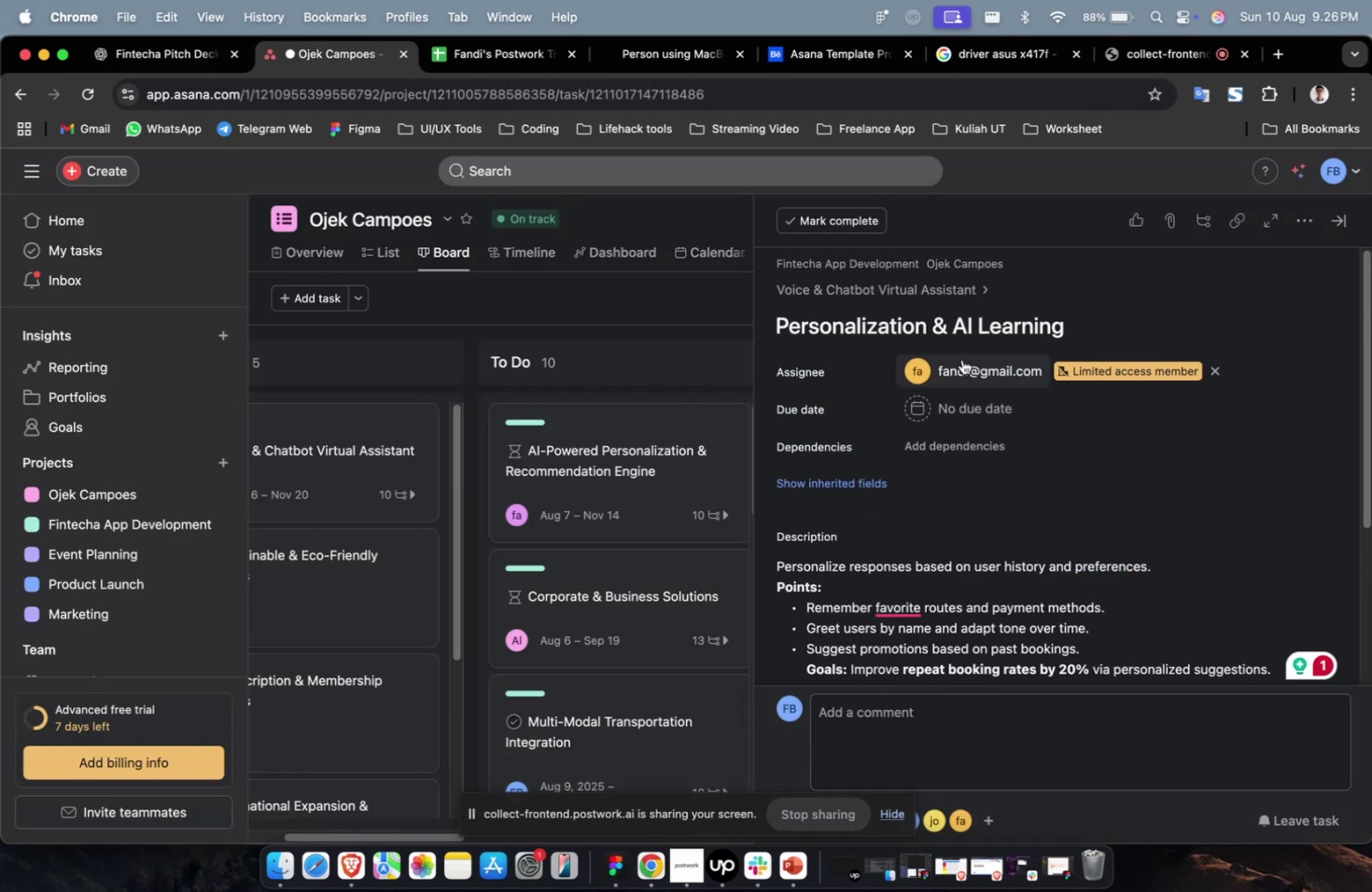 
double_click([961, 359])
 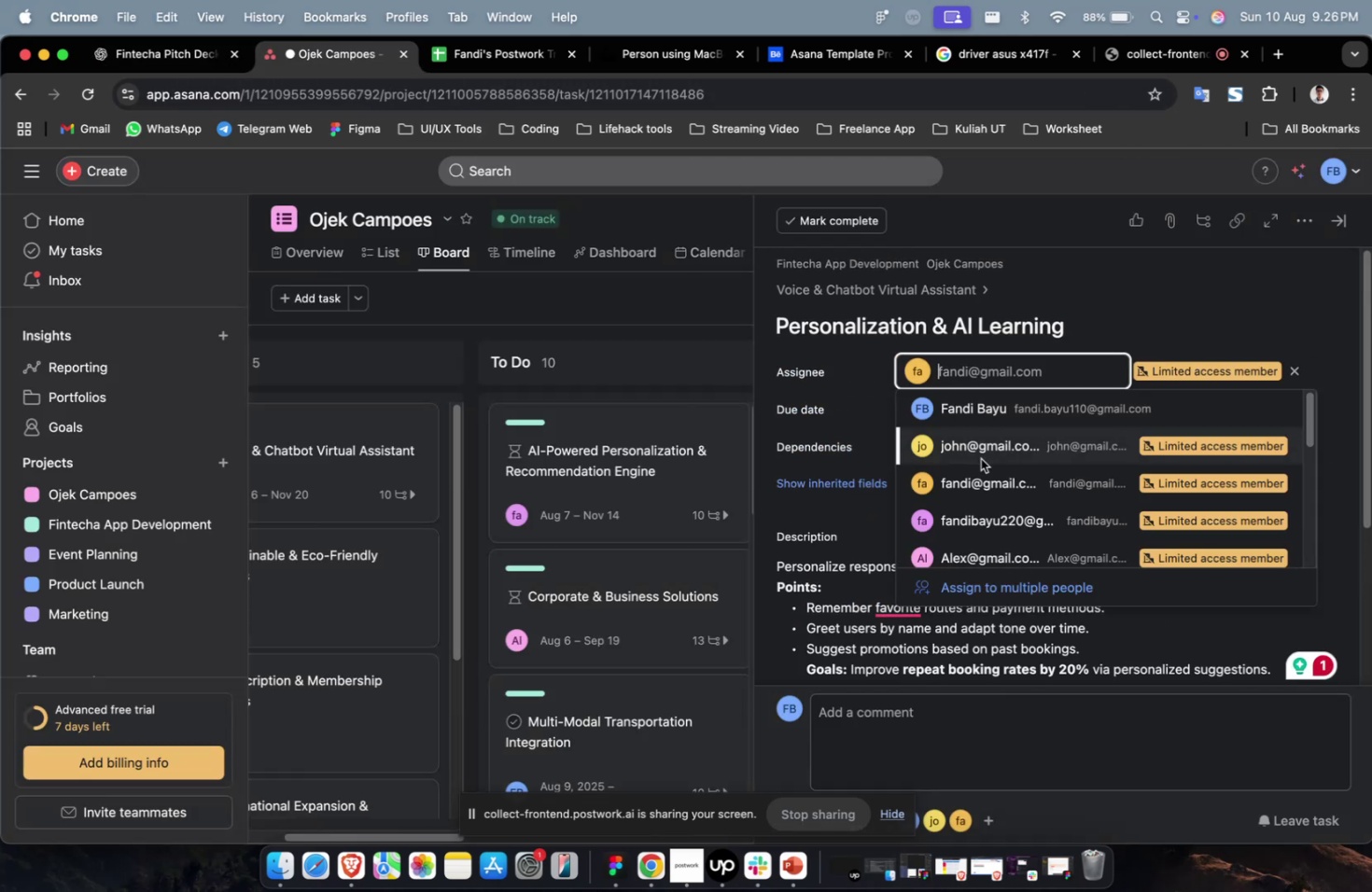 
scroll: coordinate [980, 458], scroll_direction: down, amount: 8.0
 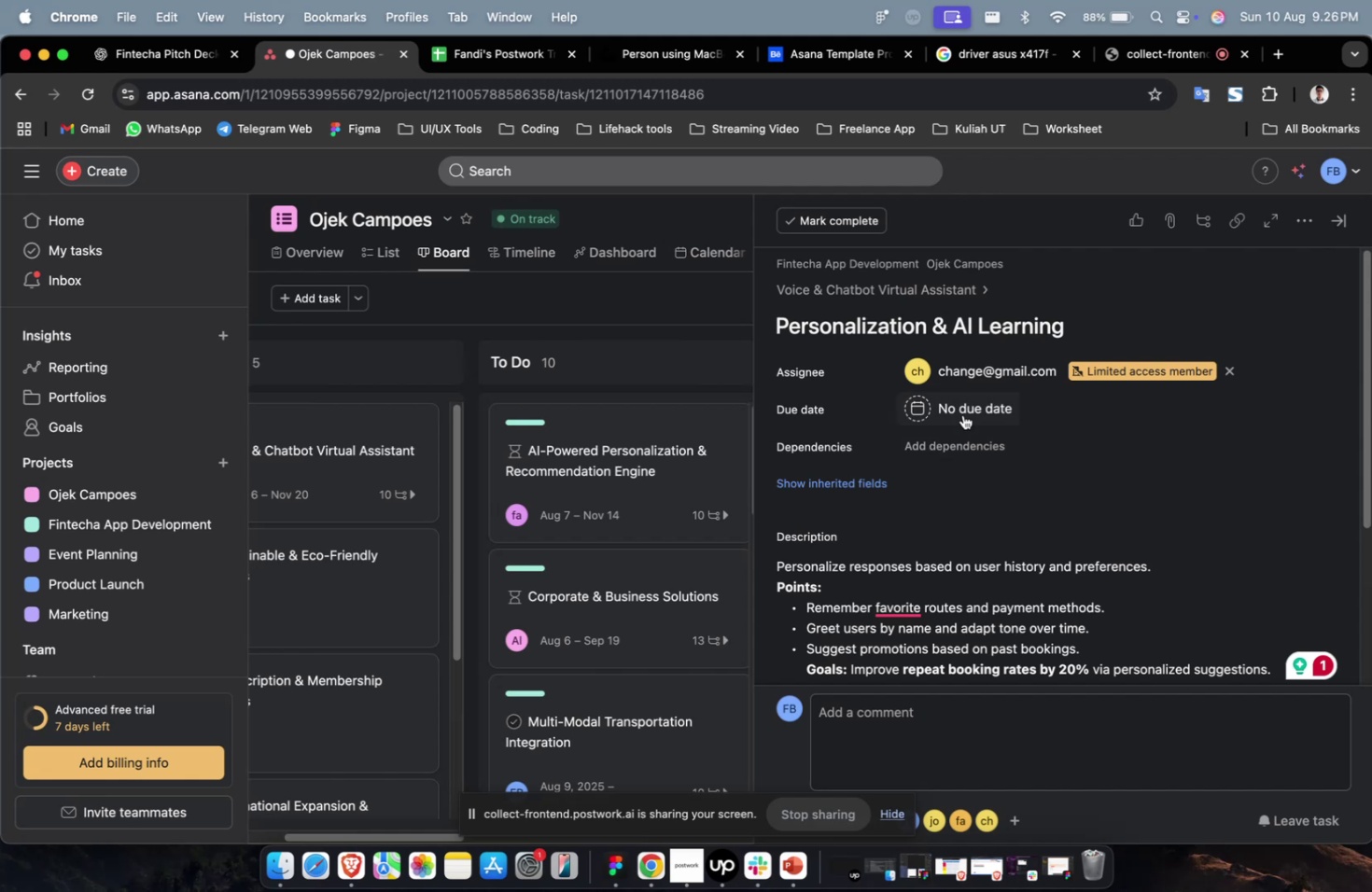 
double_click([961, 411])
 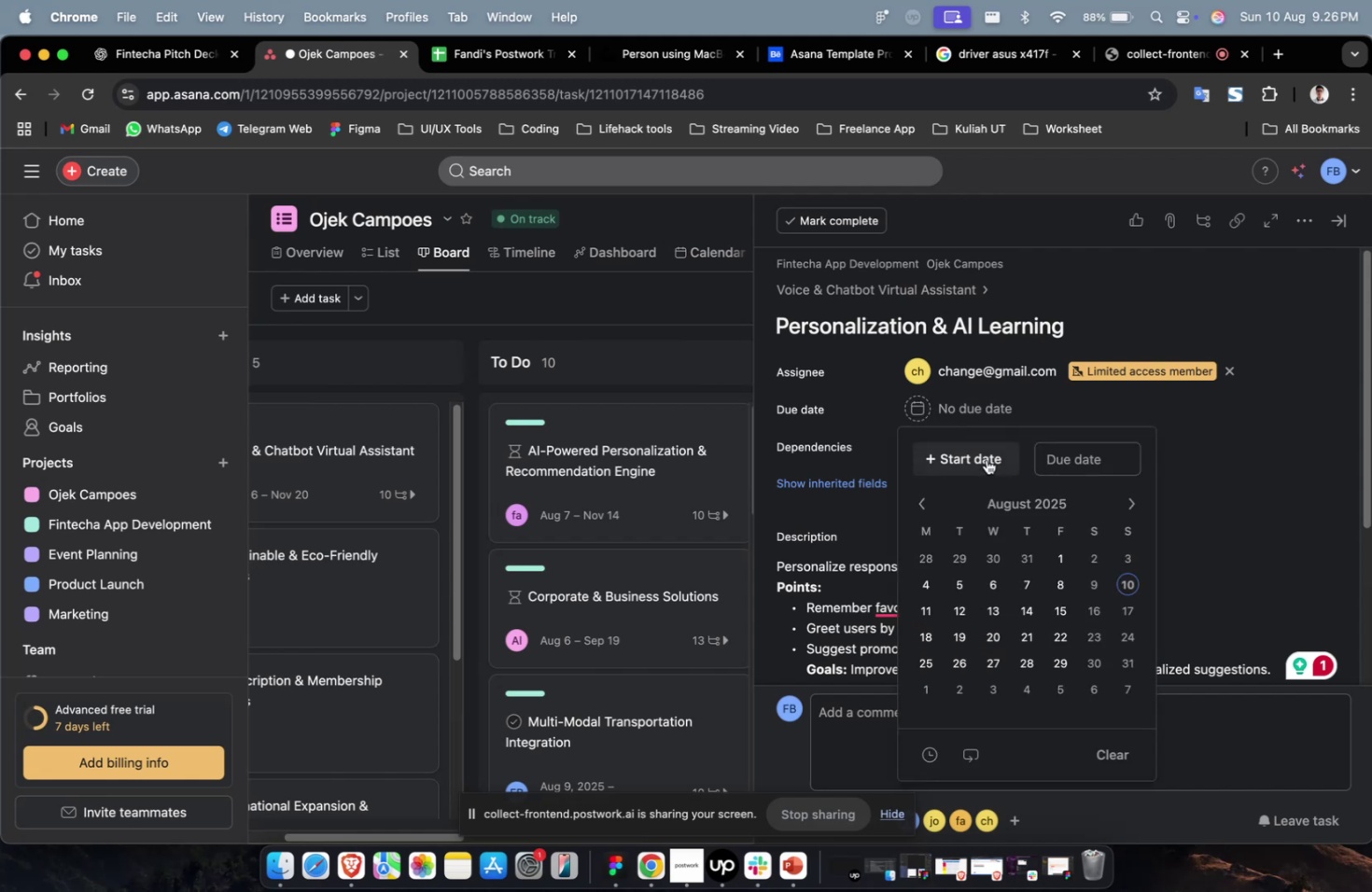 
triple_click([986, 459])
 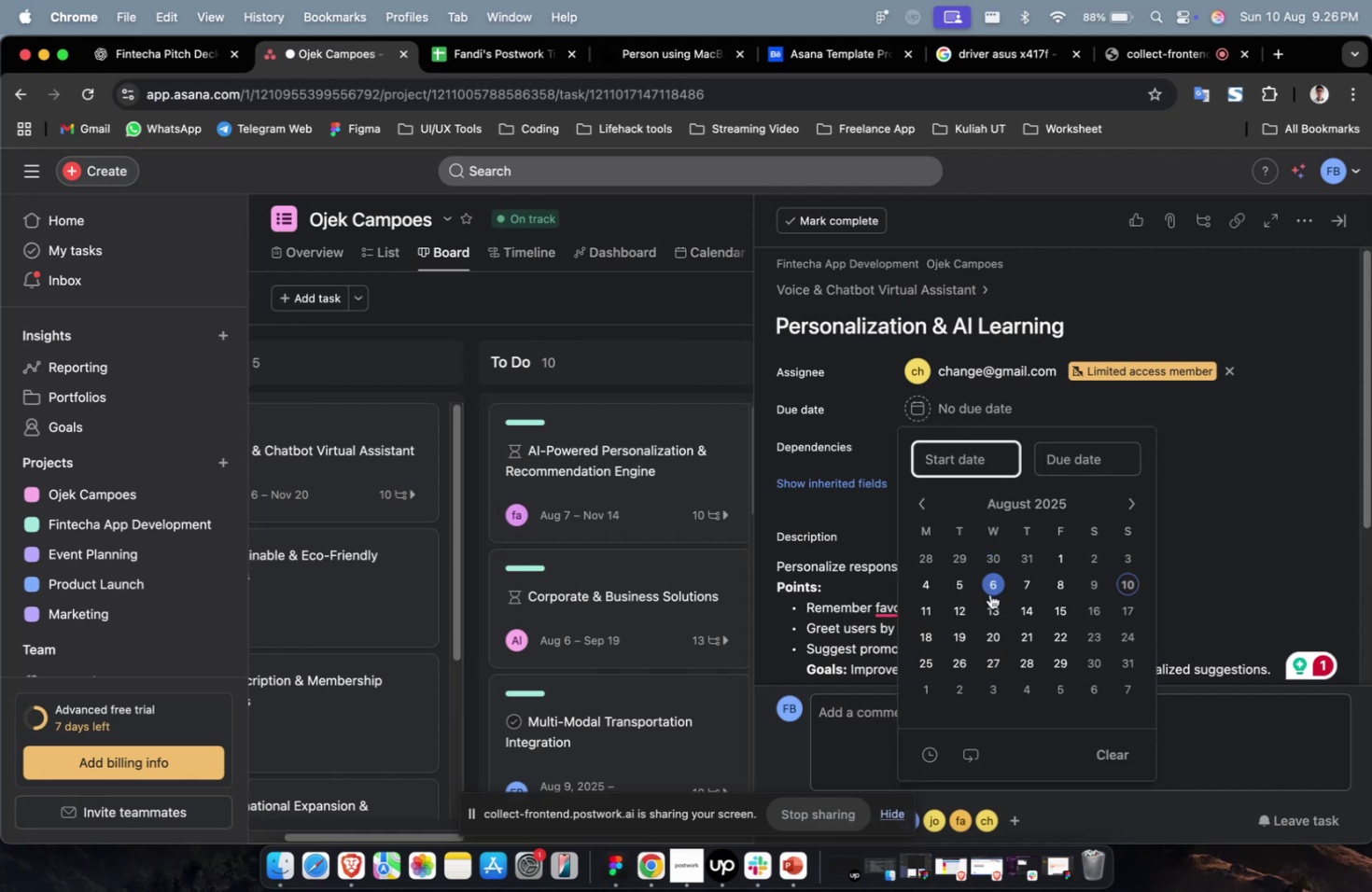 
left_click_drag(start_coordinate=[990, 594], to_coordinate=[993, 601])
 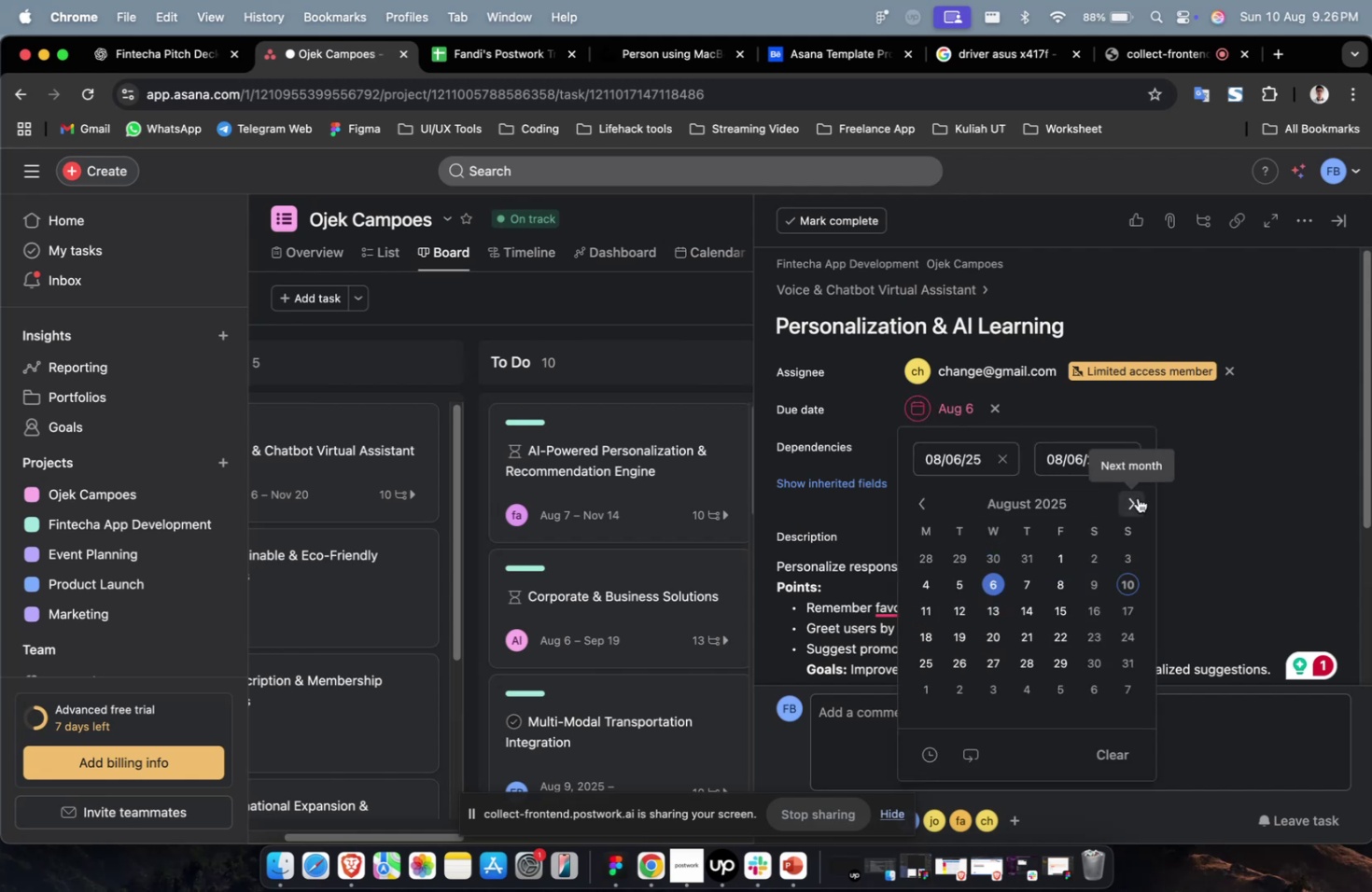 
double_click([1137, 497])
 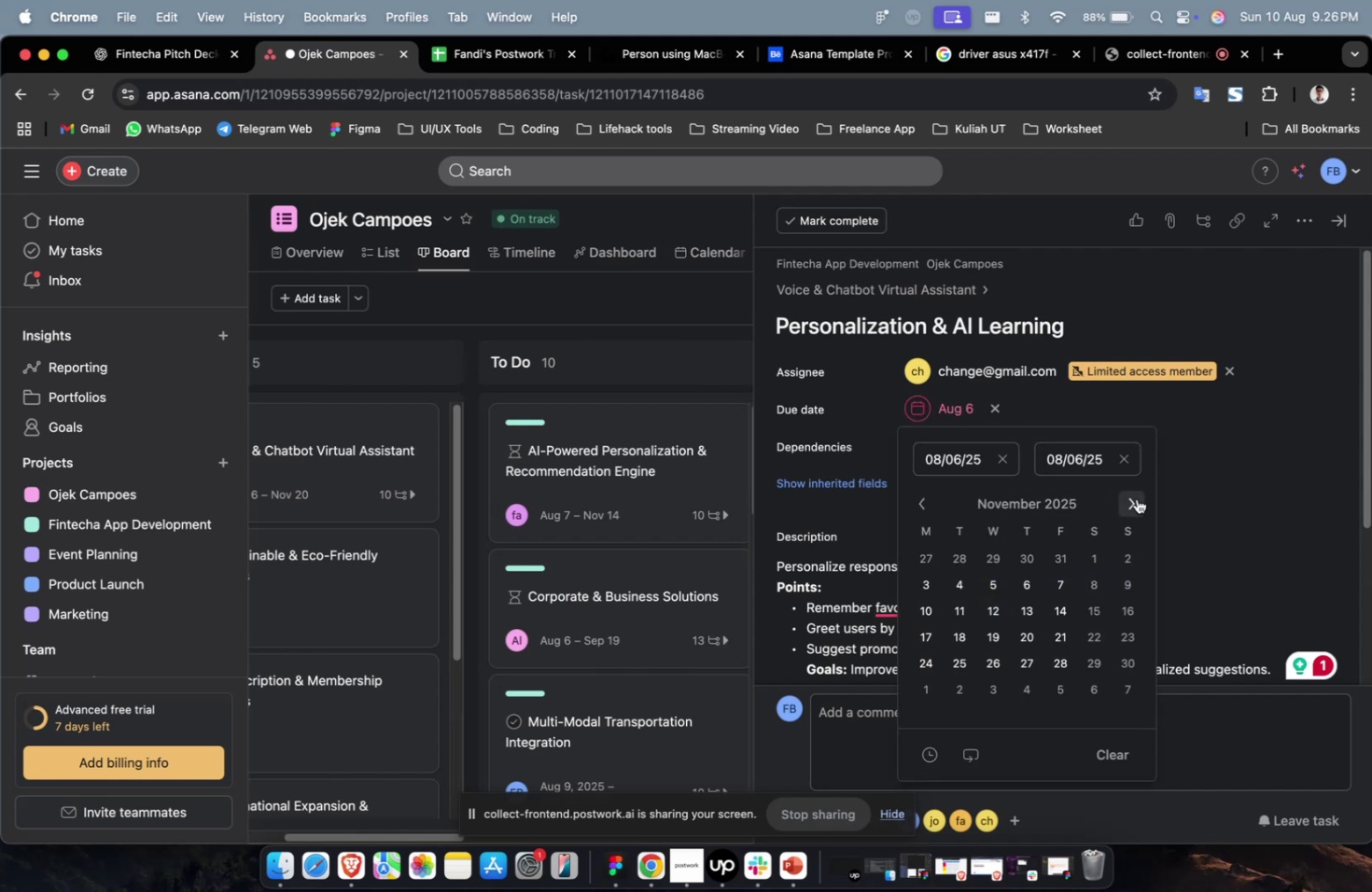 
left_click_drag(start_coordinate=[1136, 498], to_coordinate=[1132, 504])
 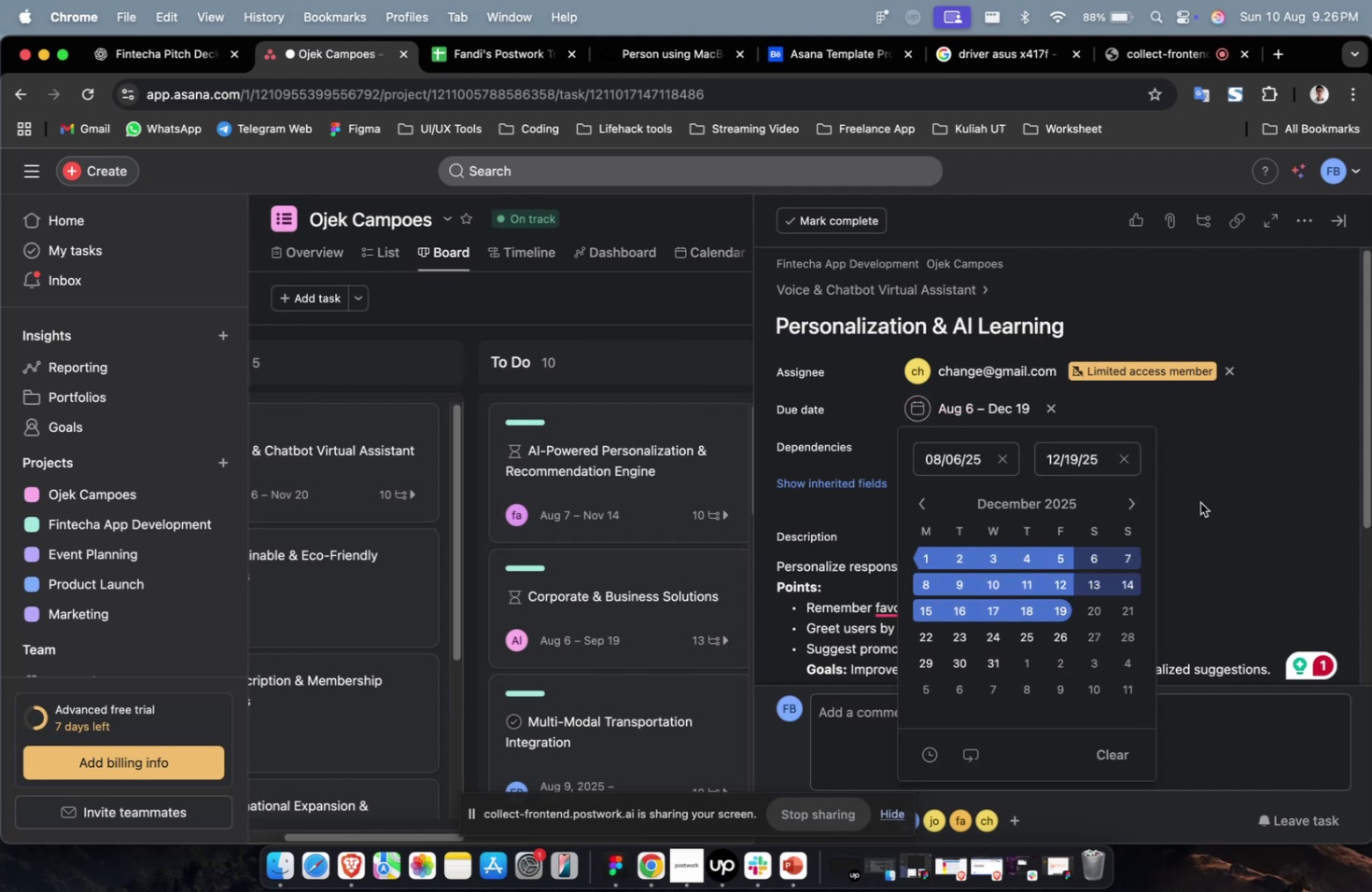 
triple_click([1209, 493])
 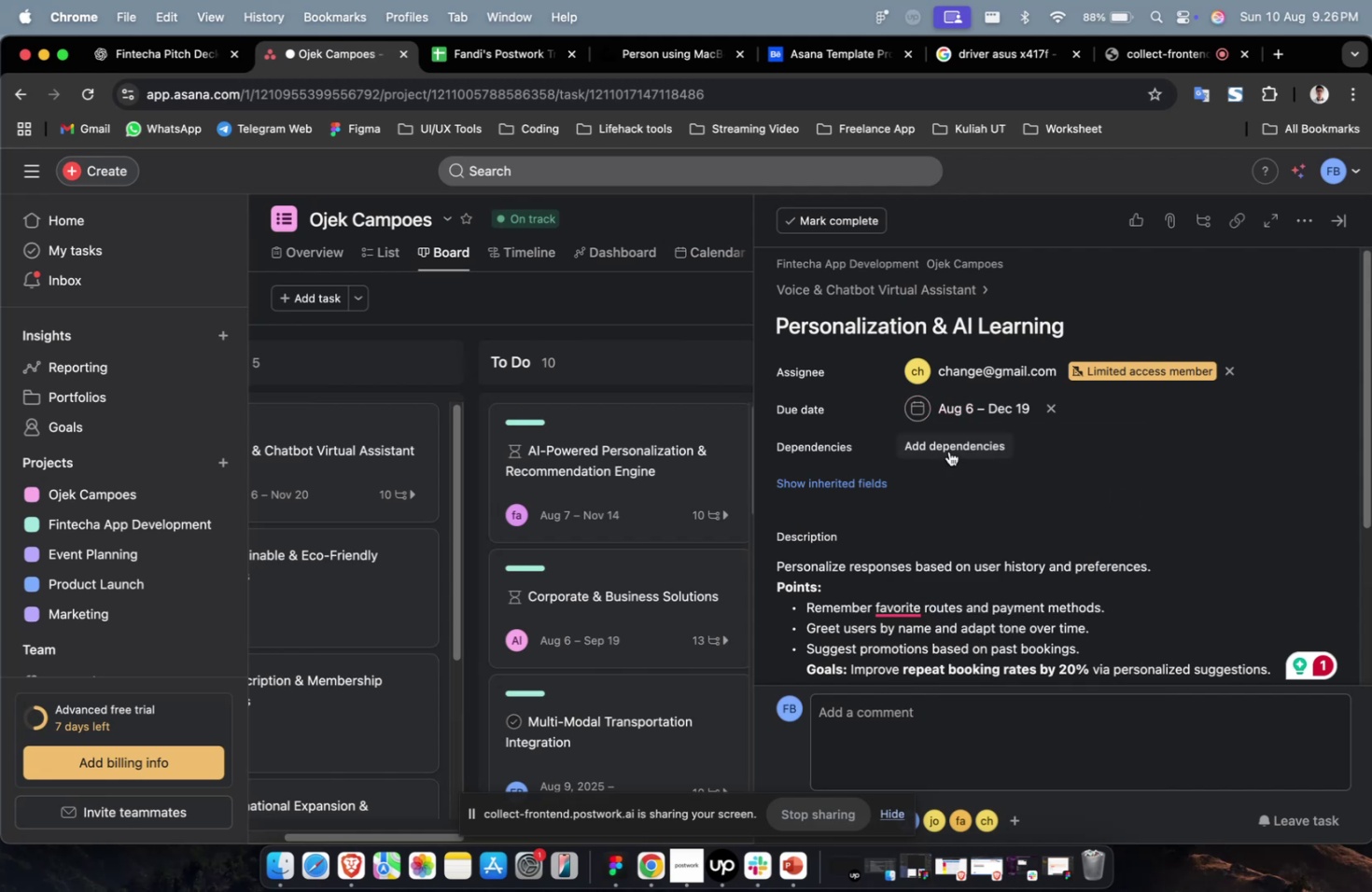 
triple_click([948, 451])
 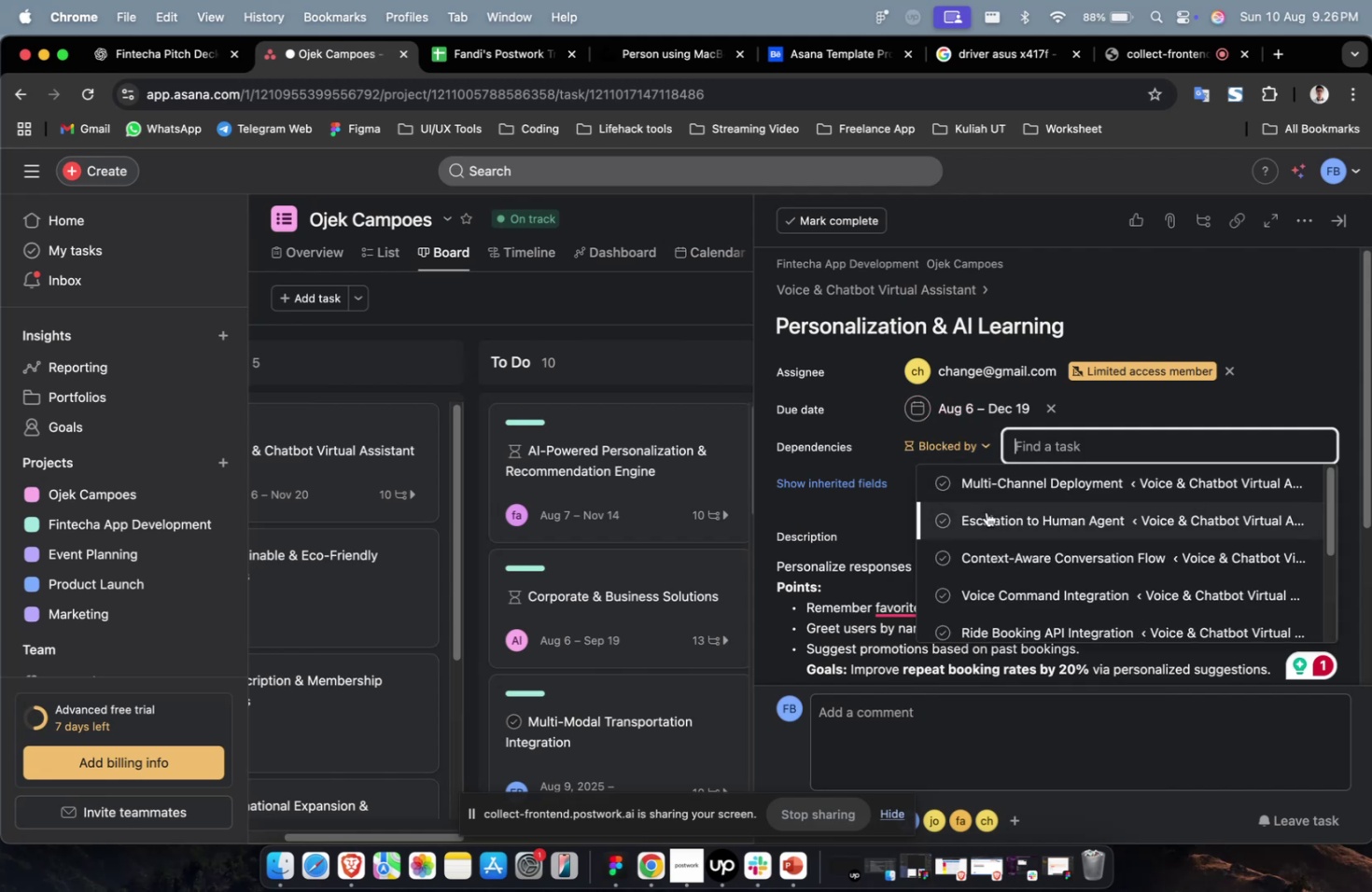 
triple_click([986, 511])
 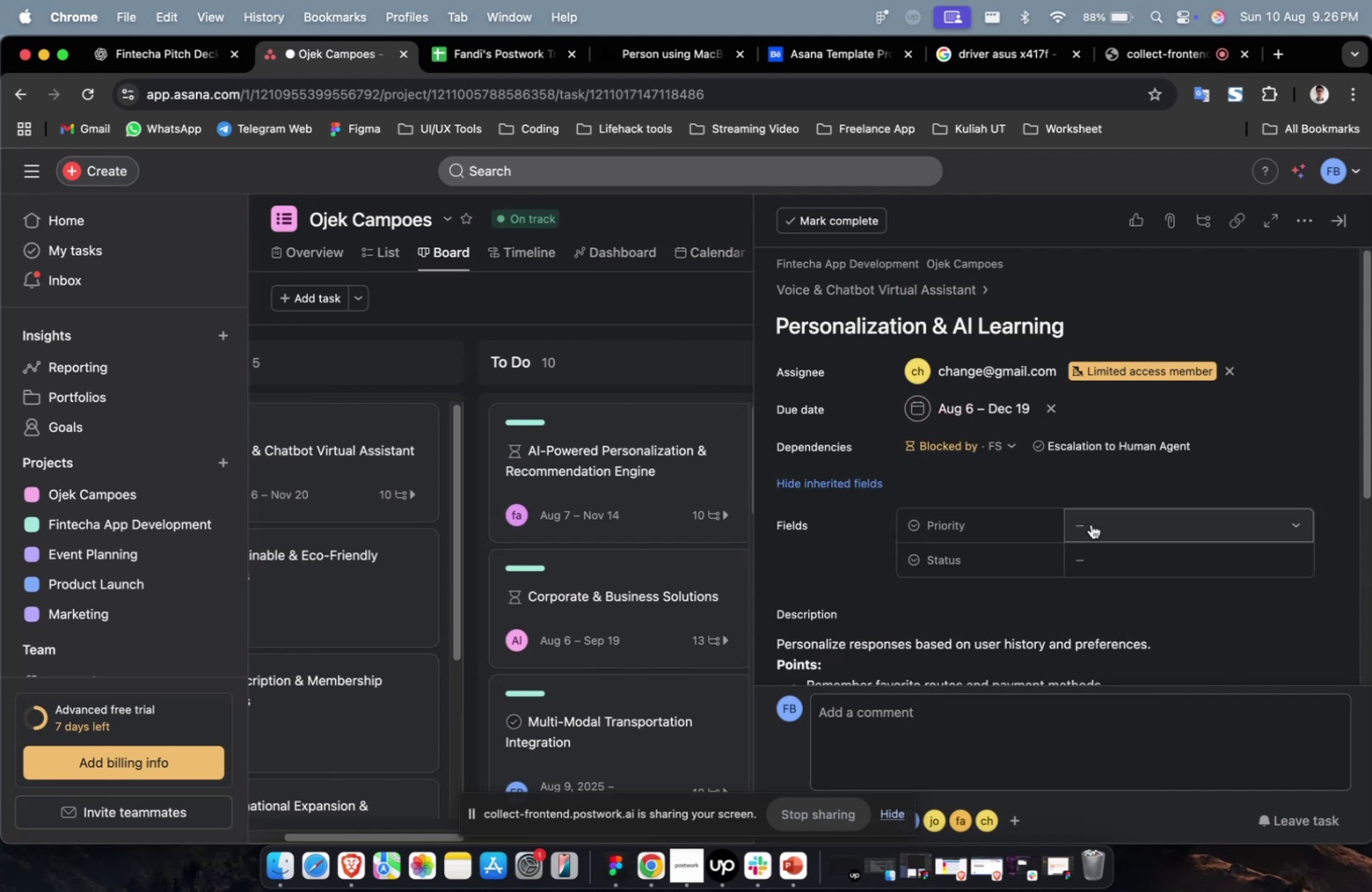 
triple_click([1113, 524])
 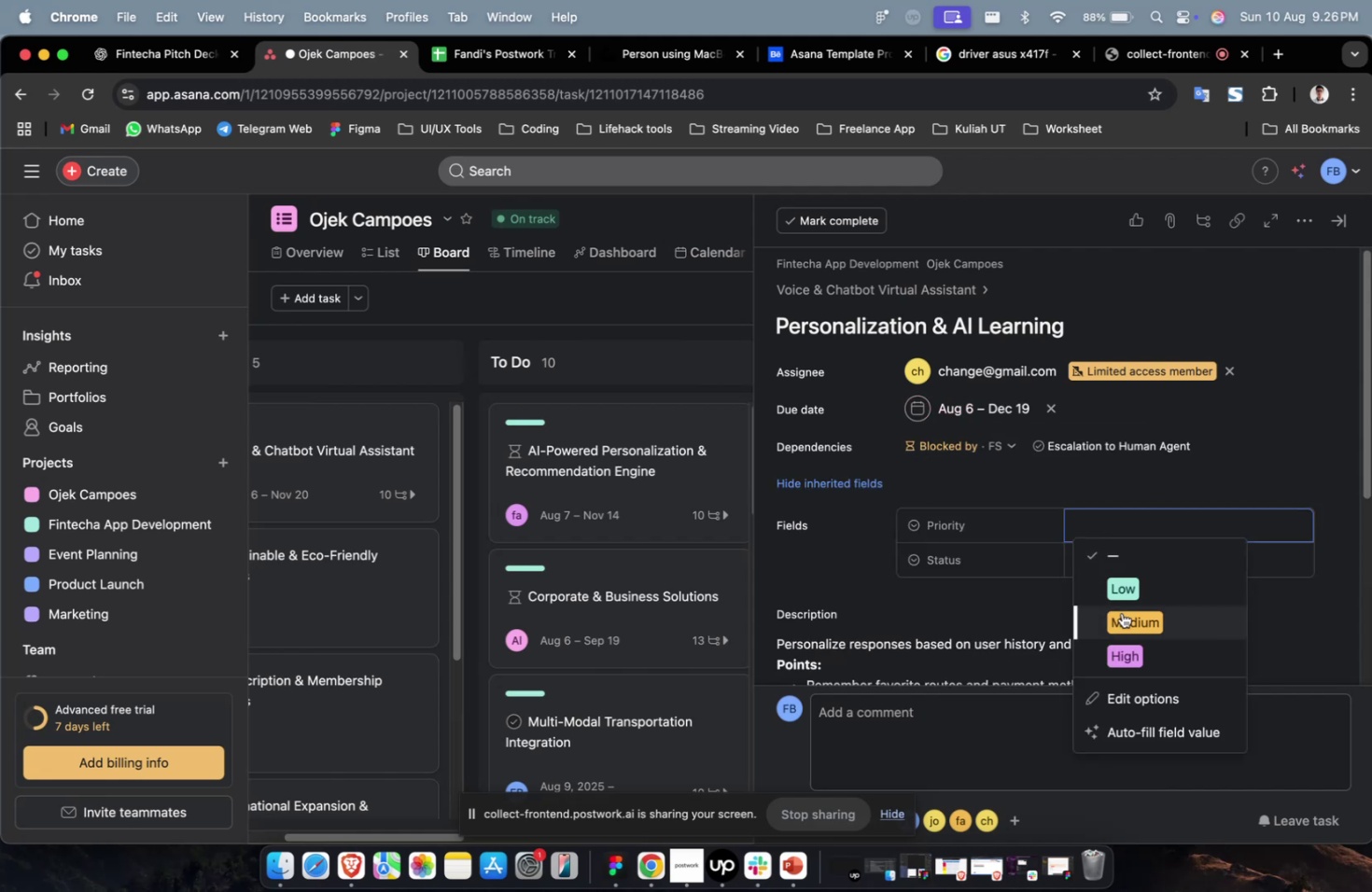 
triple_click([1121, 612])
 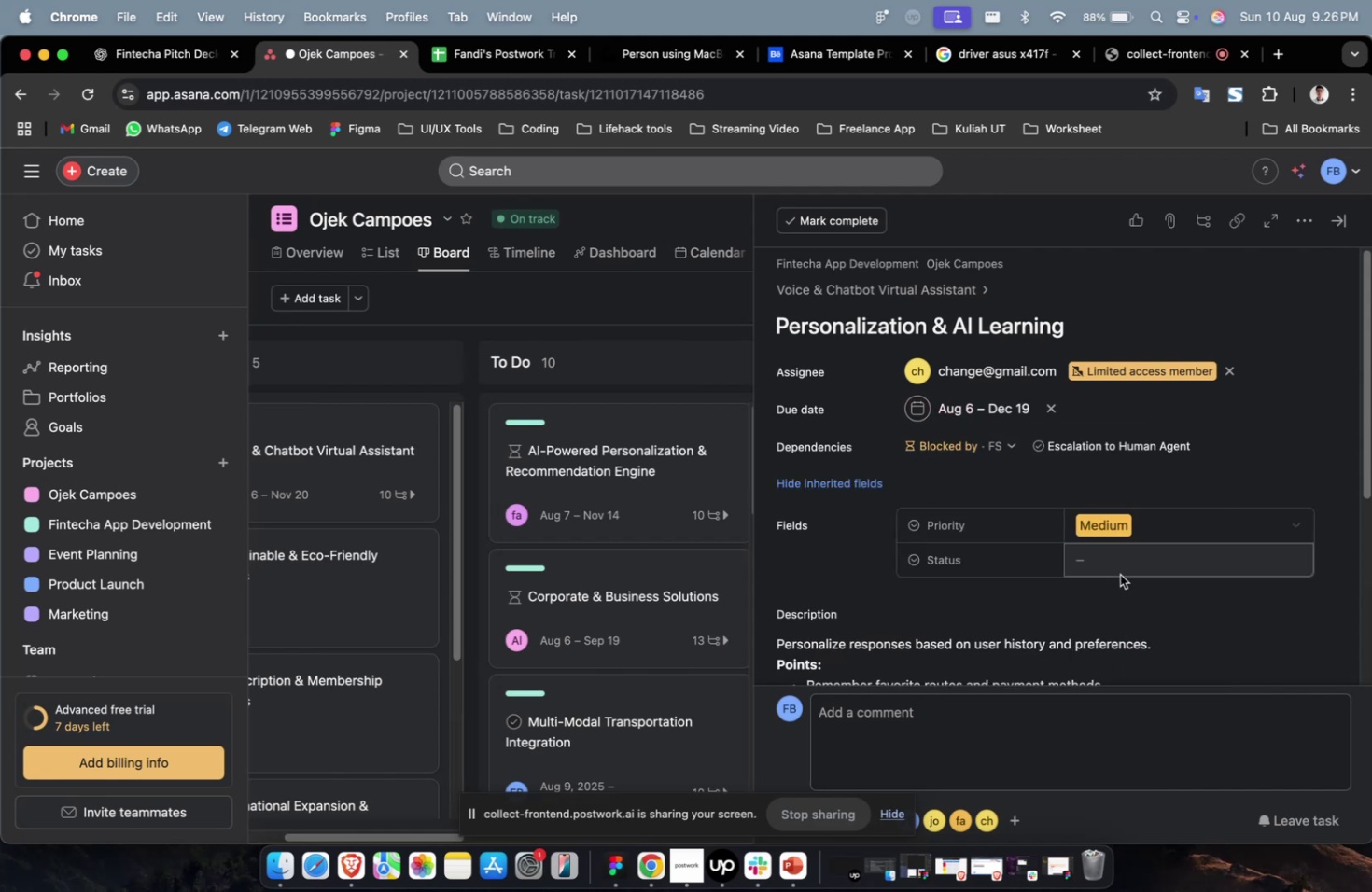 
triple_click([1119, 574])
 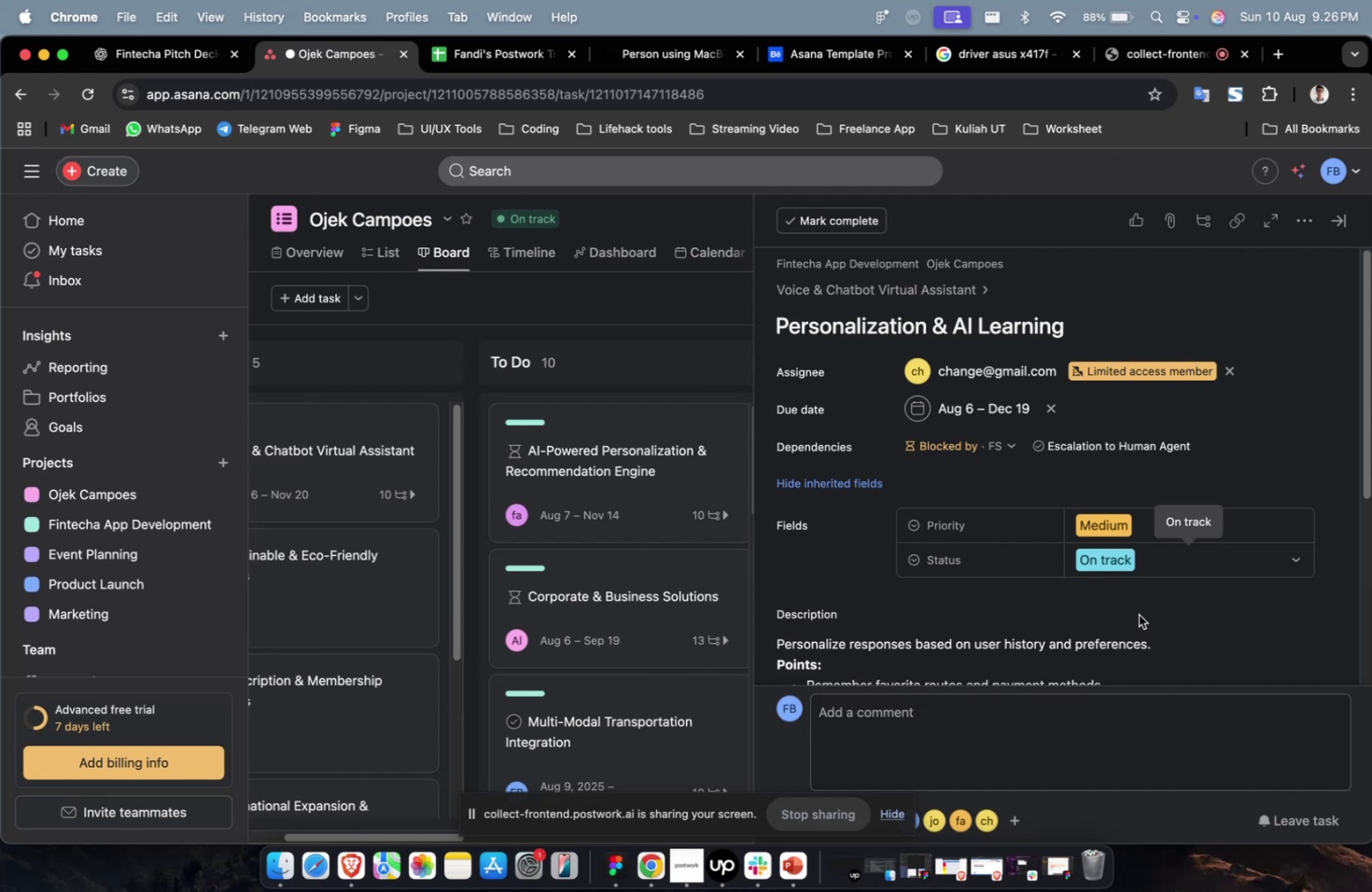 
wait(18.74)
 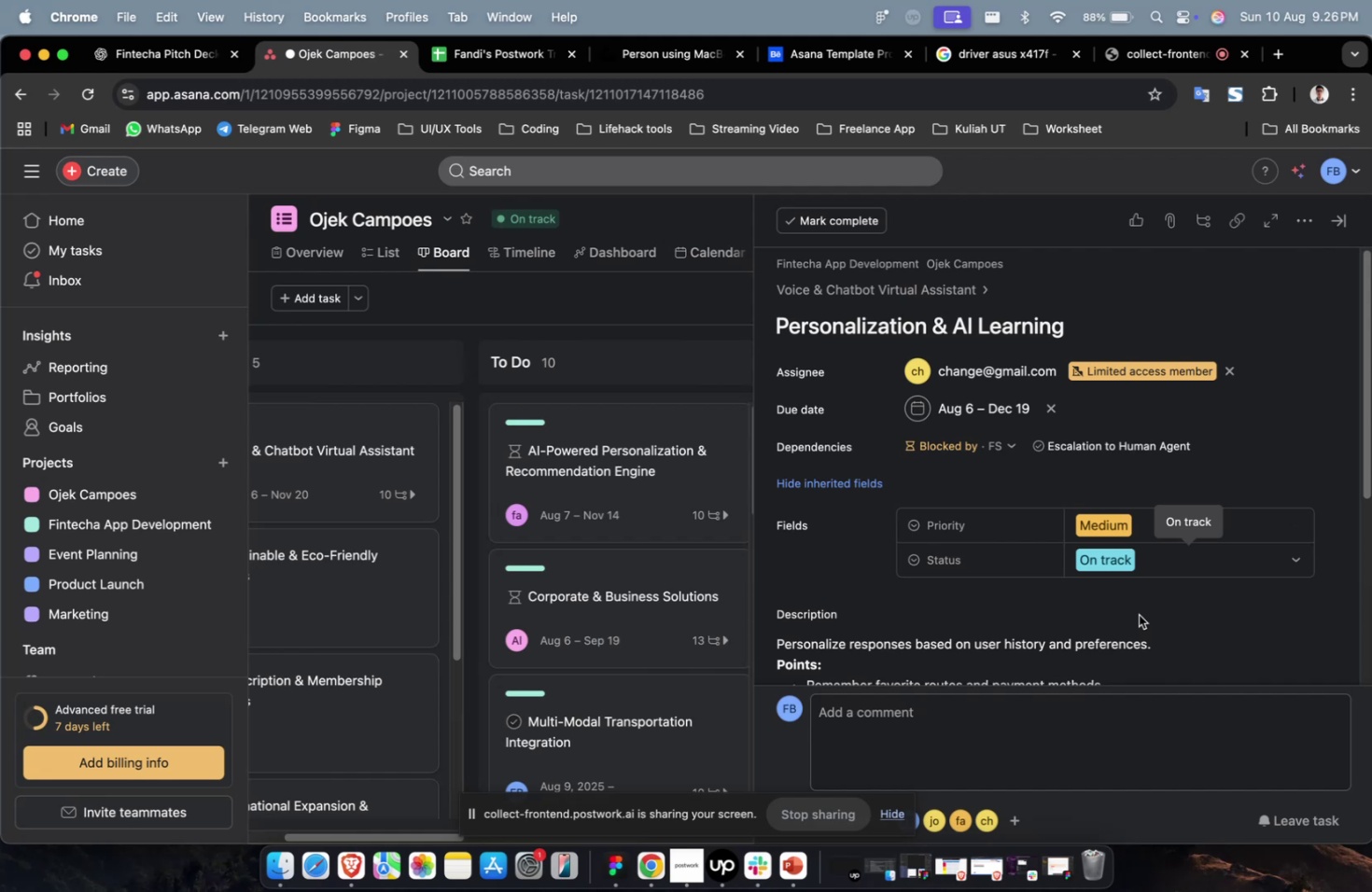 
scroll: coordinate [1133, 588], scroll_direction: down, amount: 4.0
 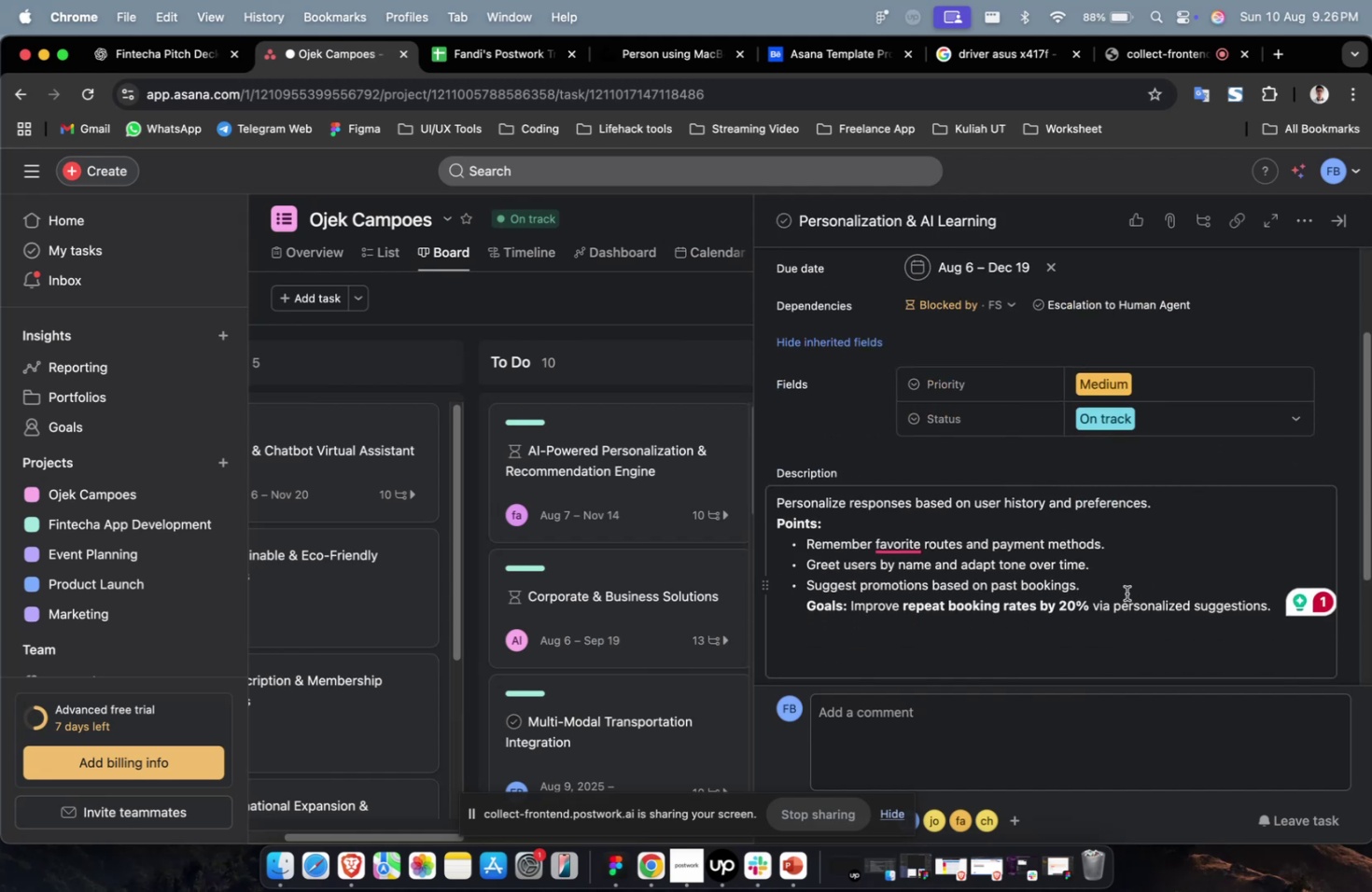 
scroll: coordinate [1123, 592], scroll_direction: up, amount: 9.0
 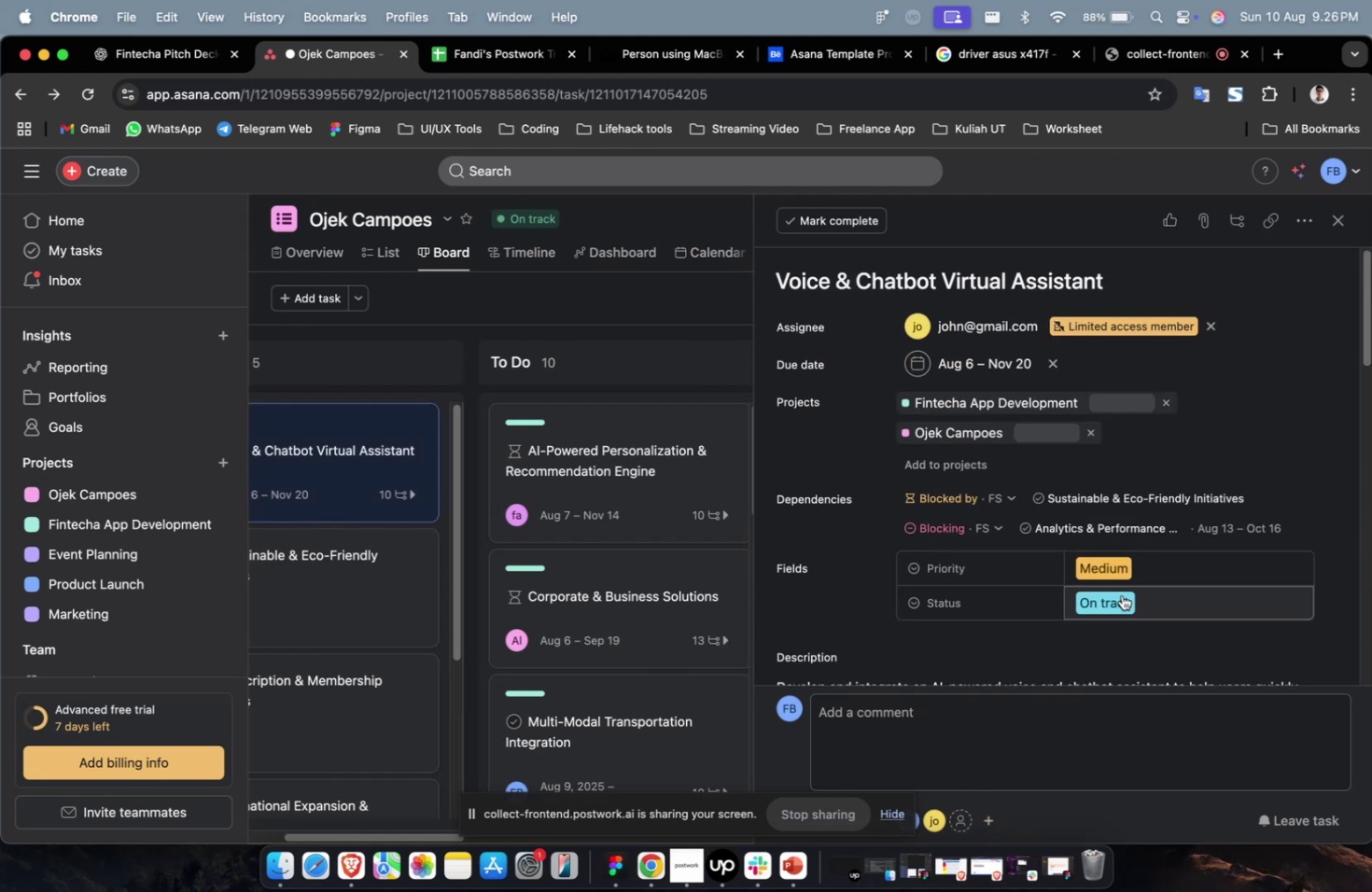 
scroll: coordinate [1121, 594], scroll_direction: down, amount: 38.0
 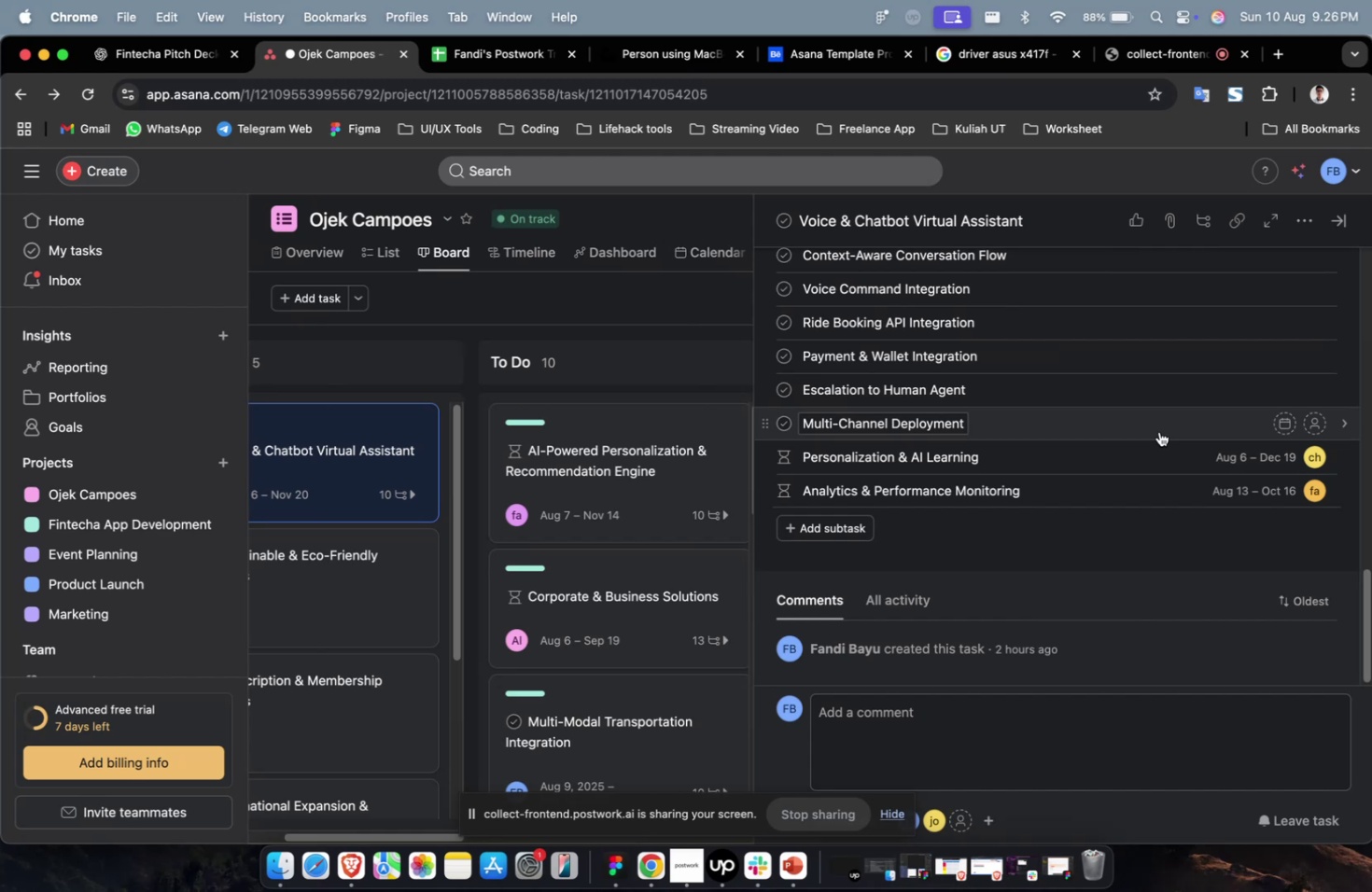 
left_click([1158, 431])
 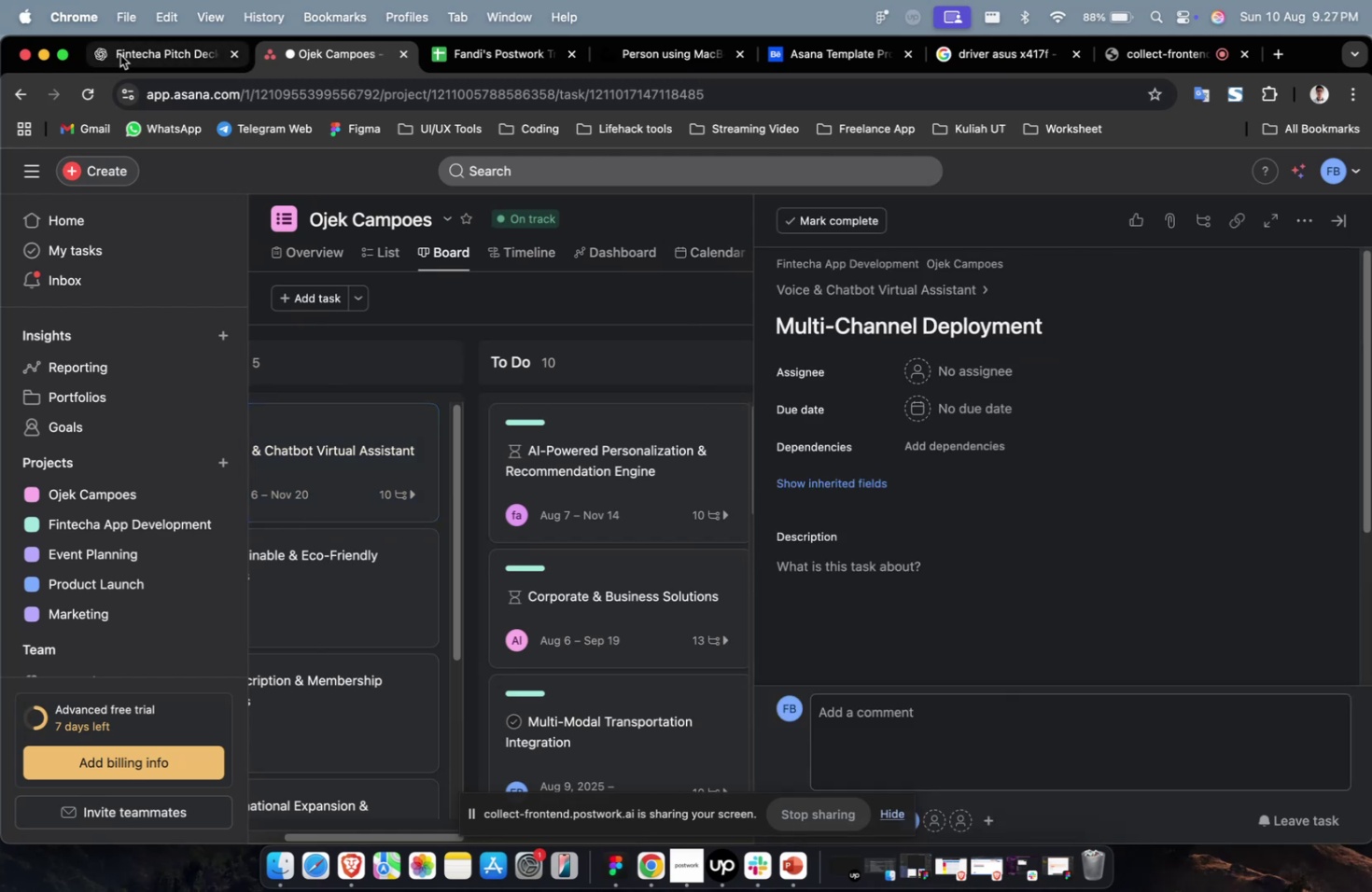 
left_click([120, 55])
 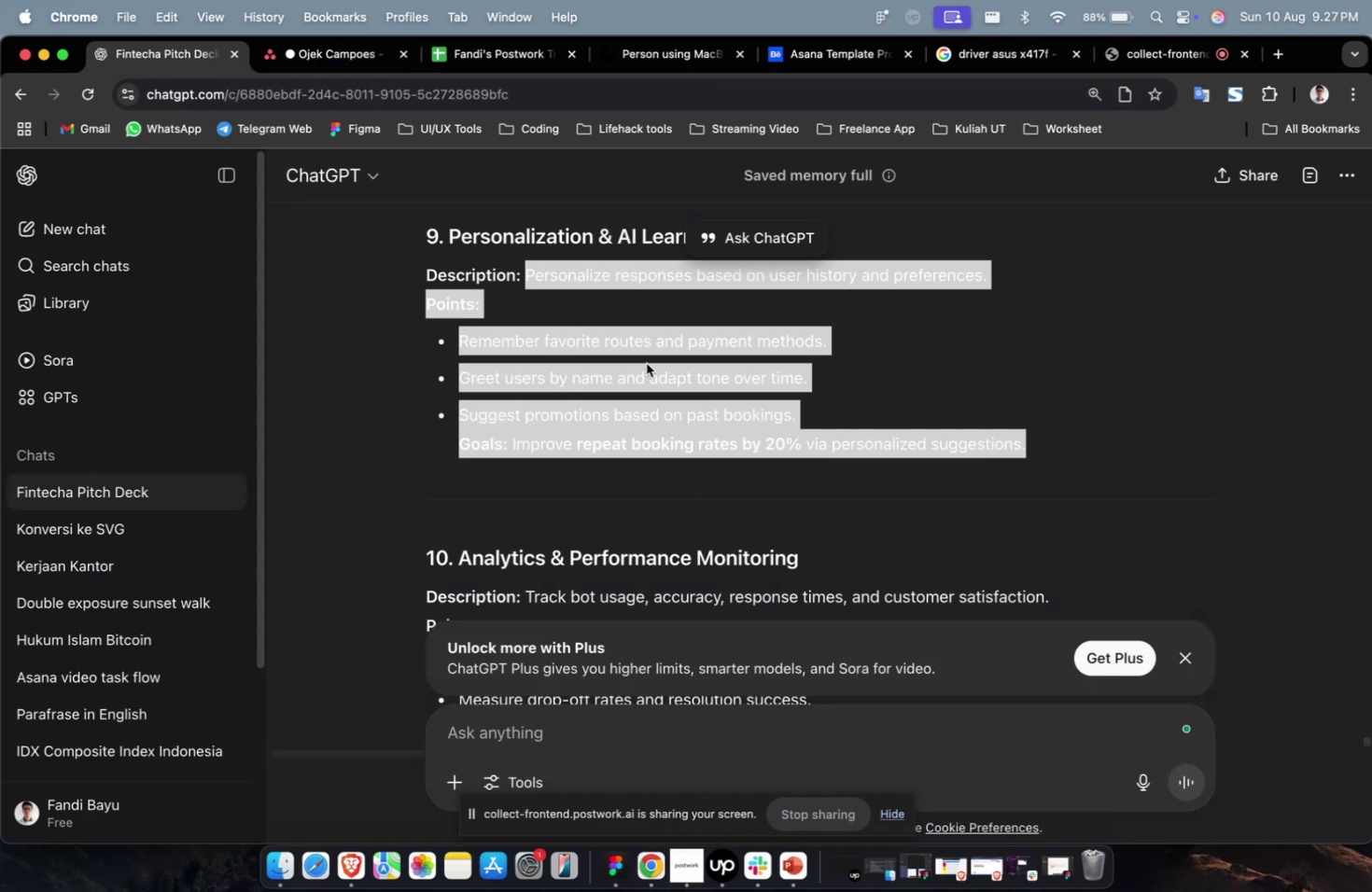 
scroll: coordinate [646, 363], scroll_direction: up, amount: 10.0
 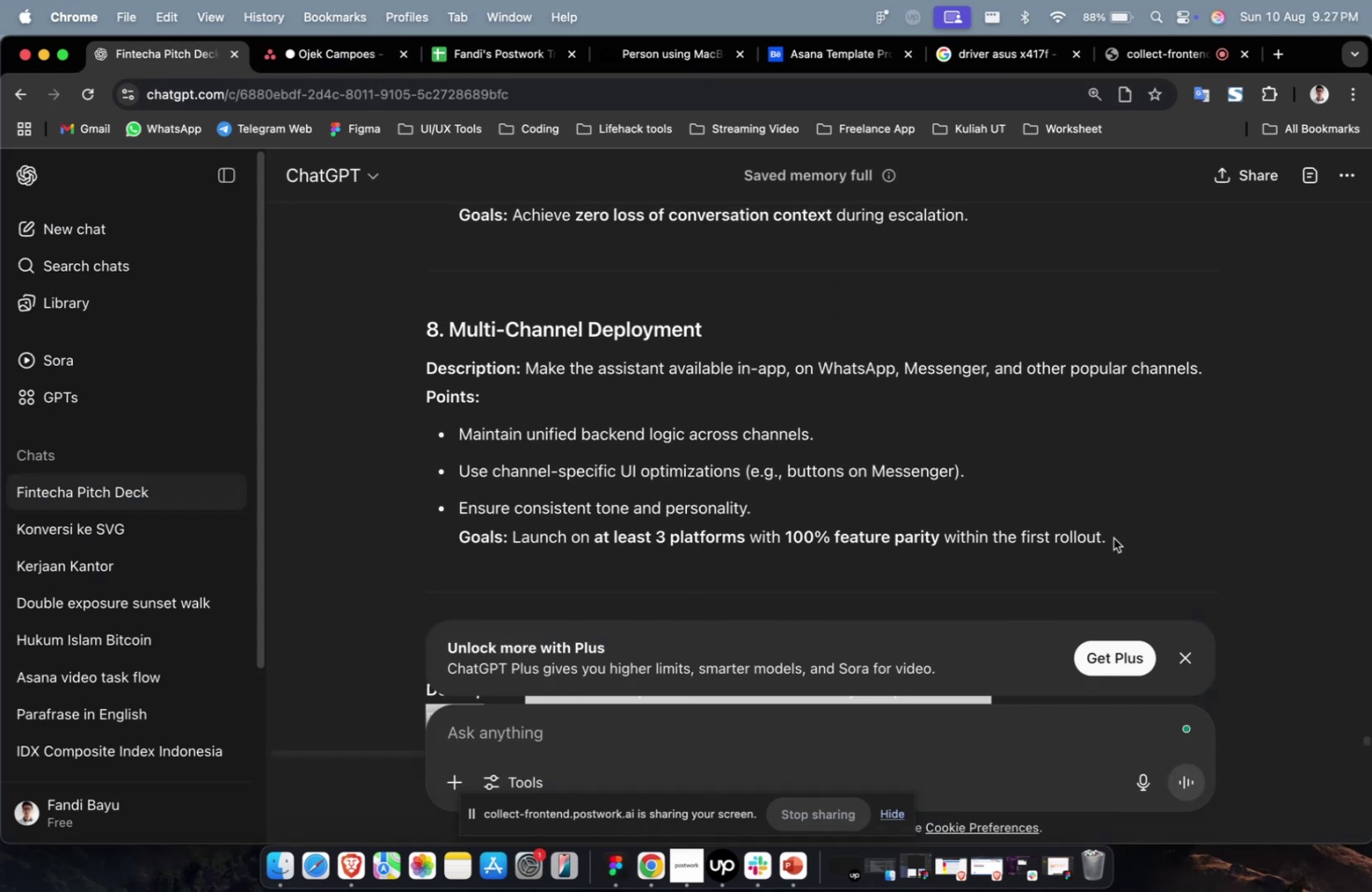 
left_click_drag(start_coordinate=[1127, 539], to_coordinate=[527, 374])
 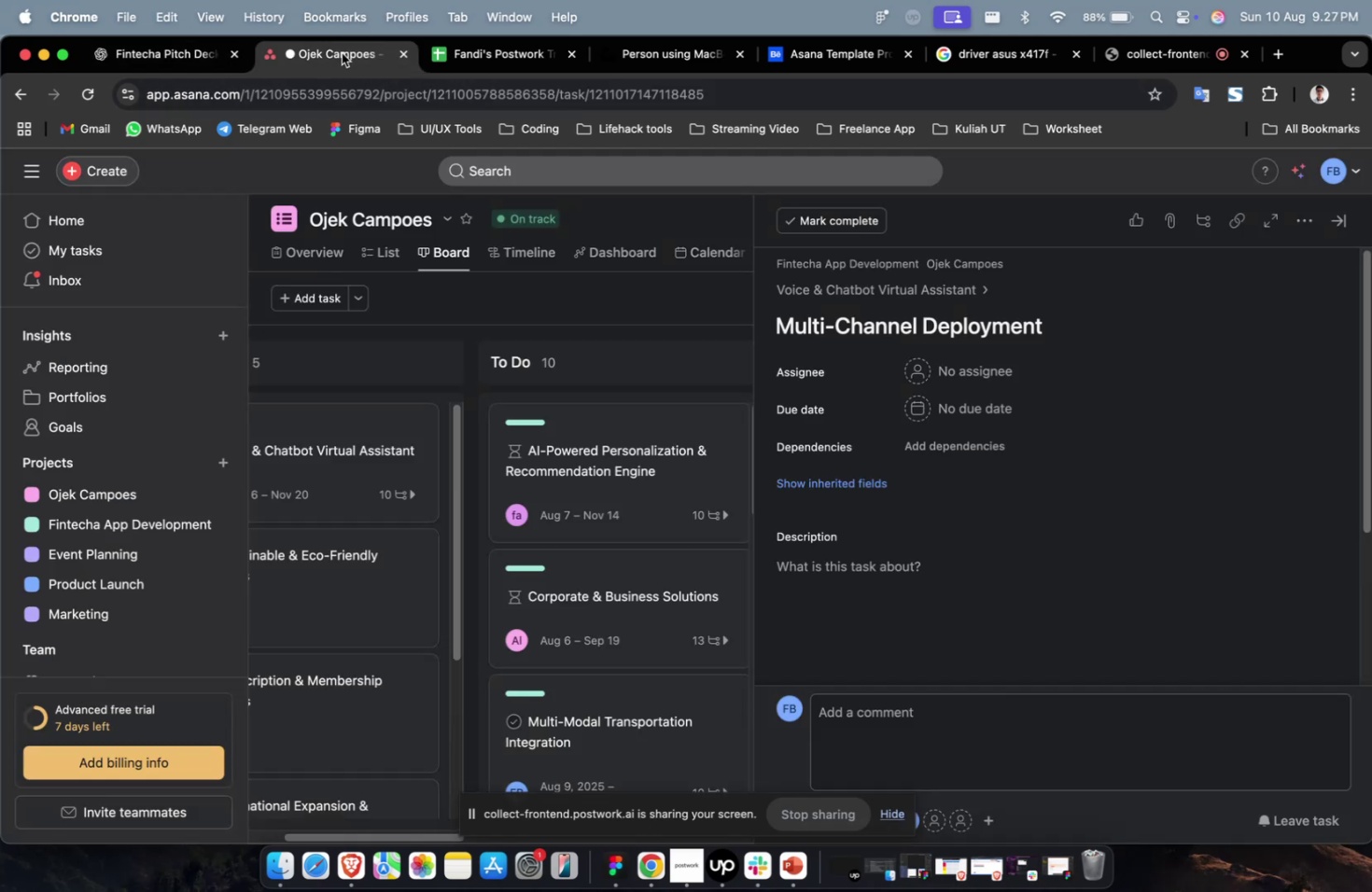 
key(Meta+C)
 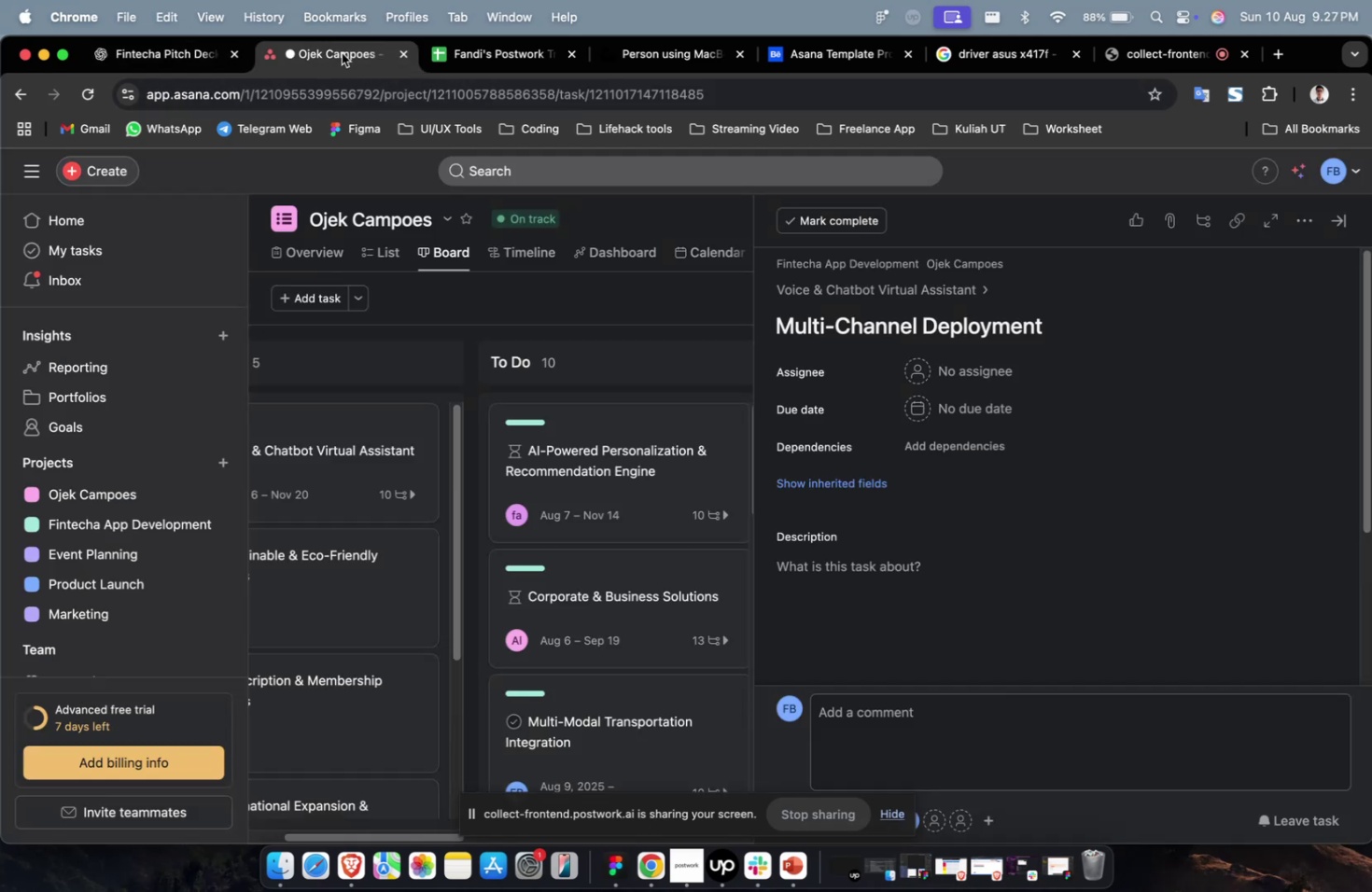 
left_click([342, 53])
 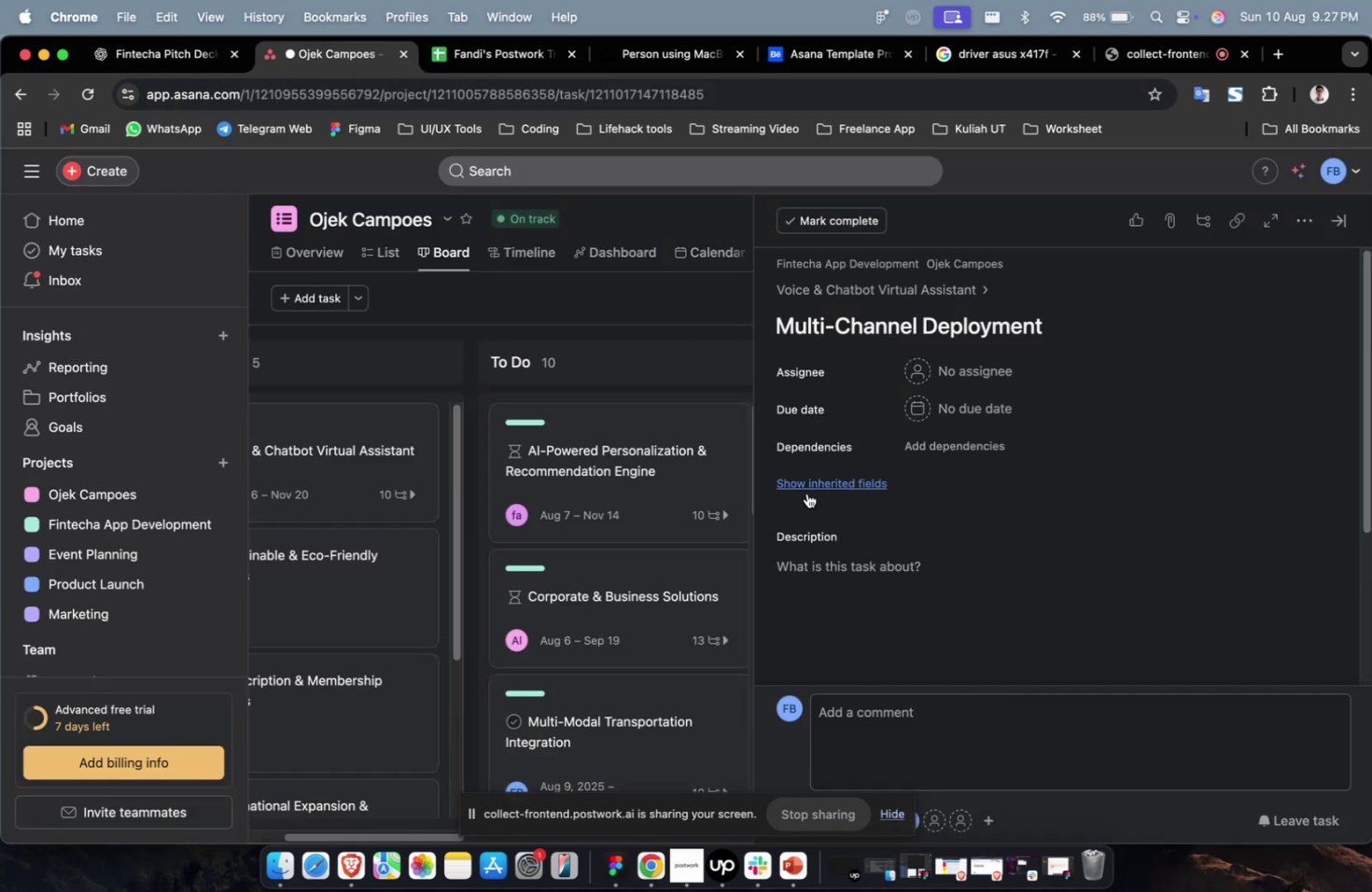 
key(Meta+CommandLeft)
 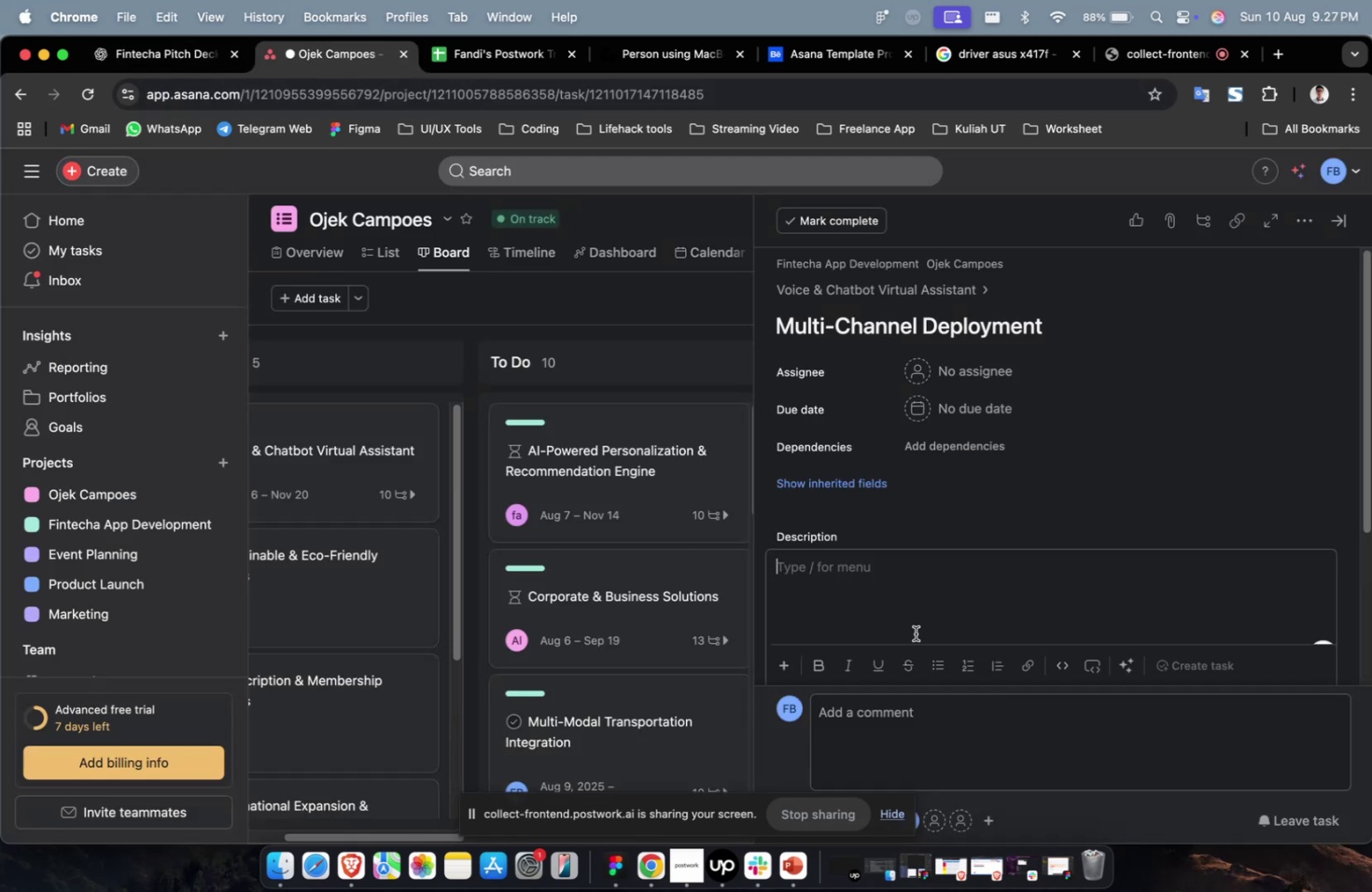 
key(Meta+CommandLeft)
 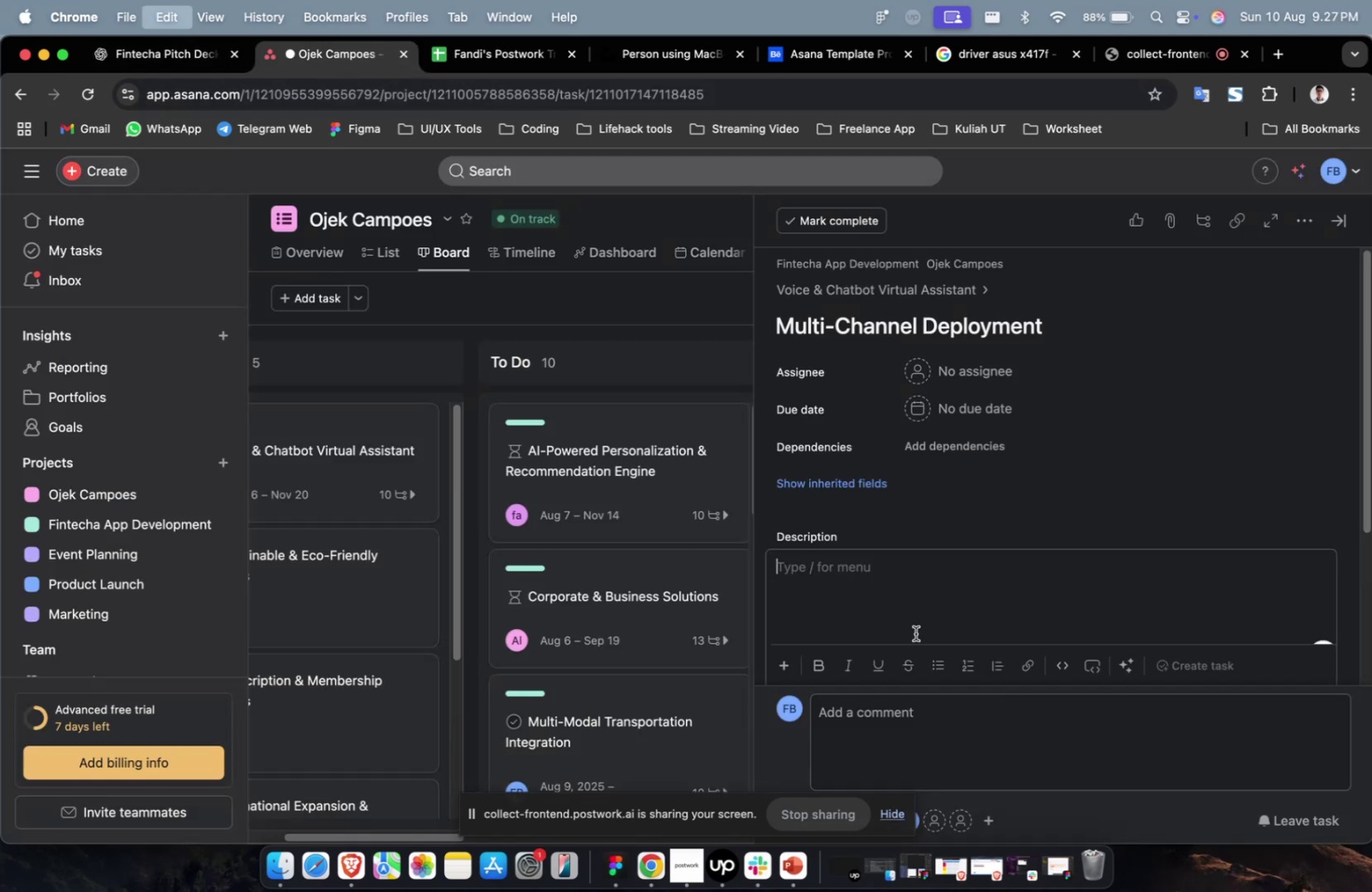 
double_click([915, 633])
 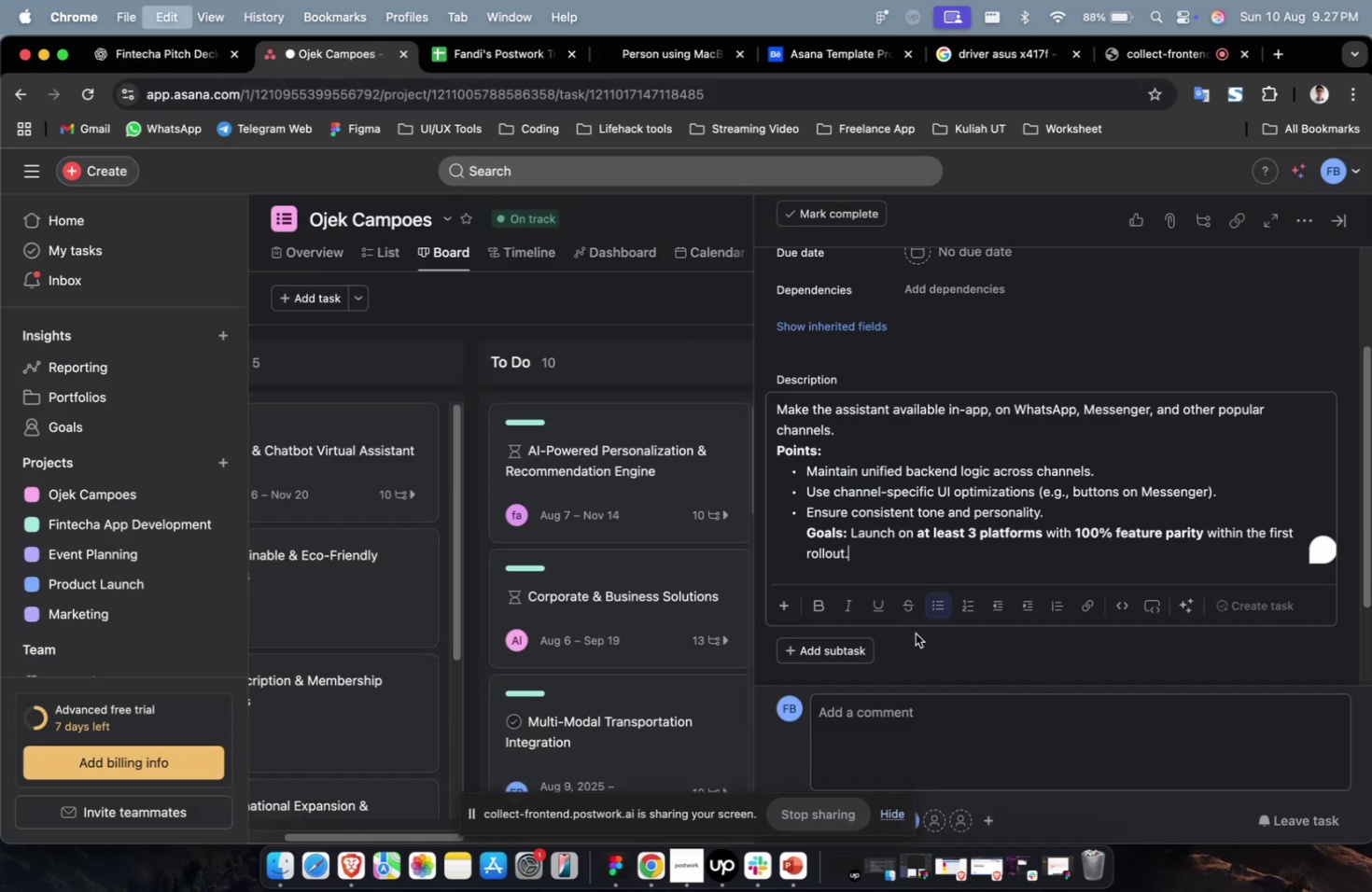 
key(Meta+V)
 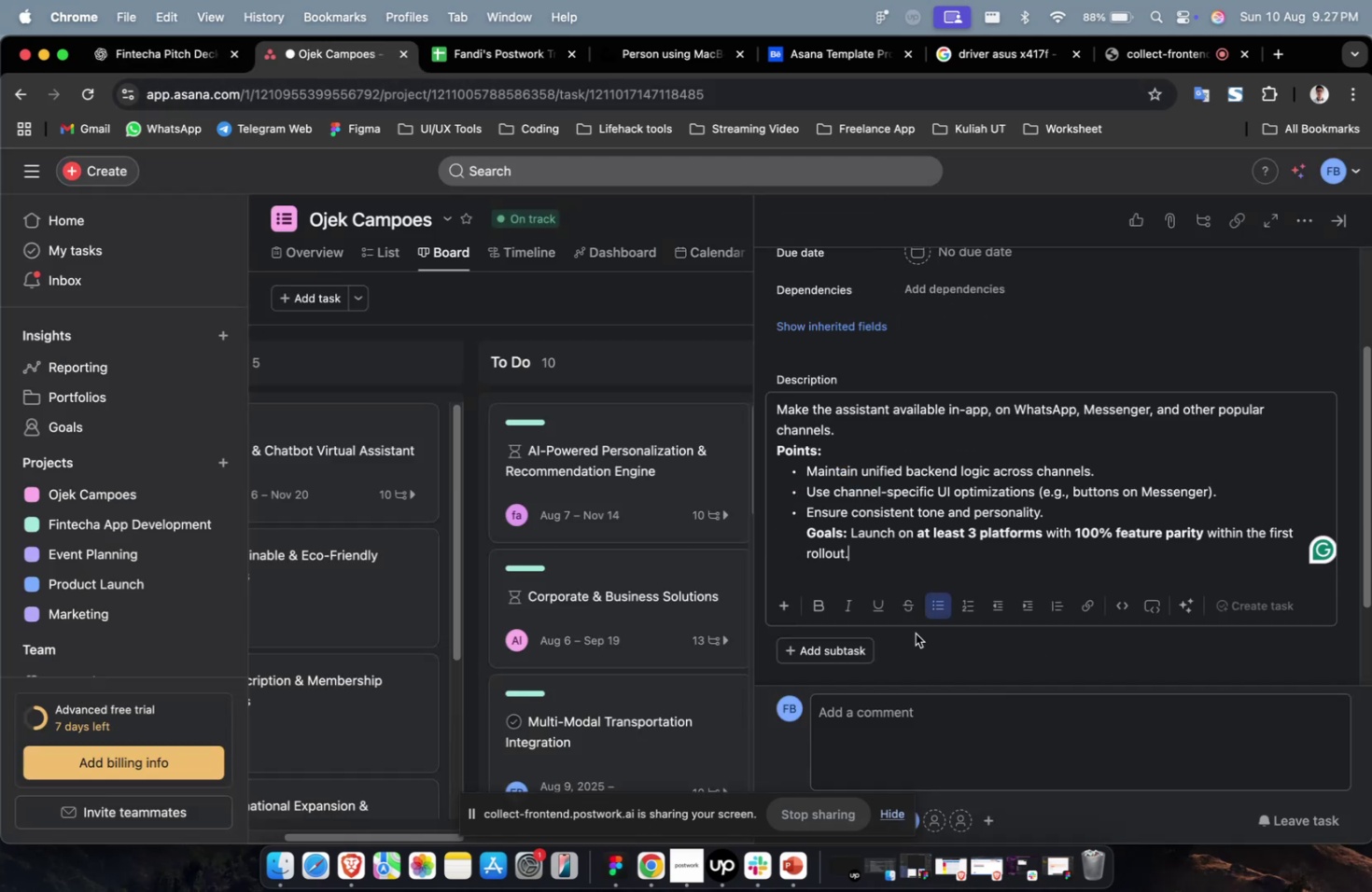 
scroll: coordinate [915, 633], scroll_direction: up, amount: 19.0
 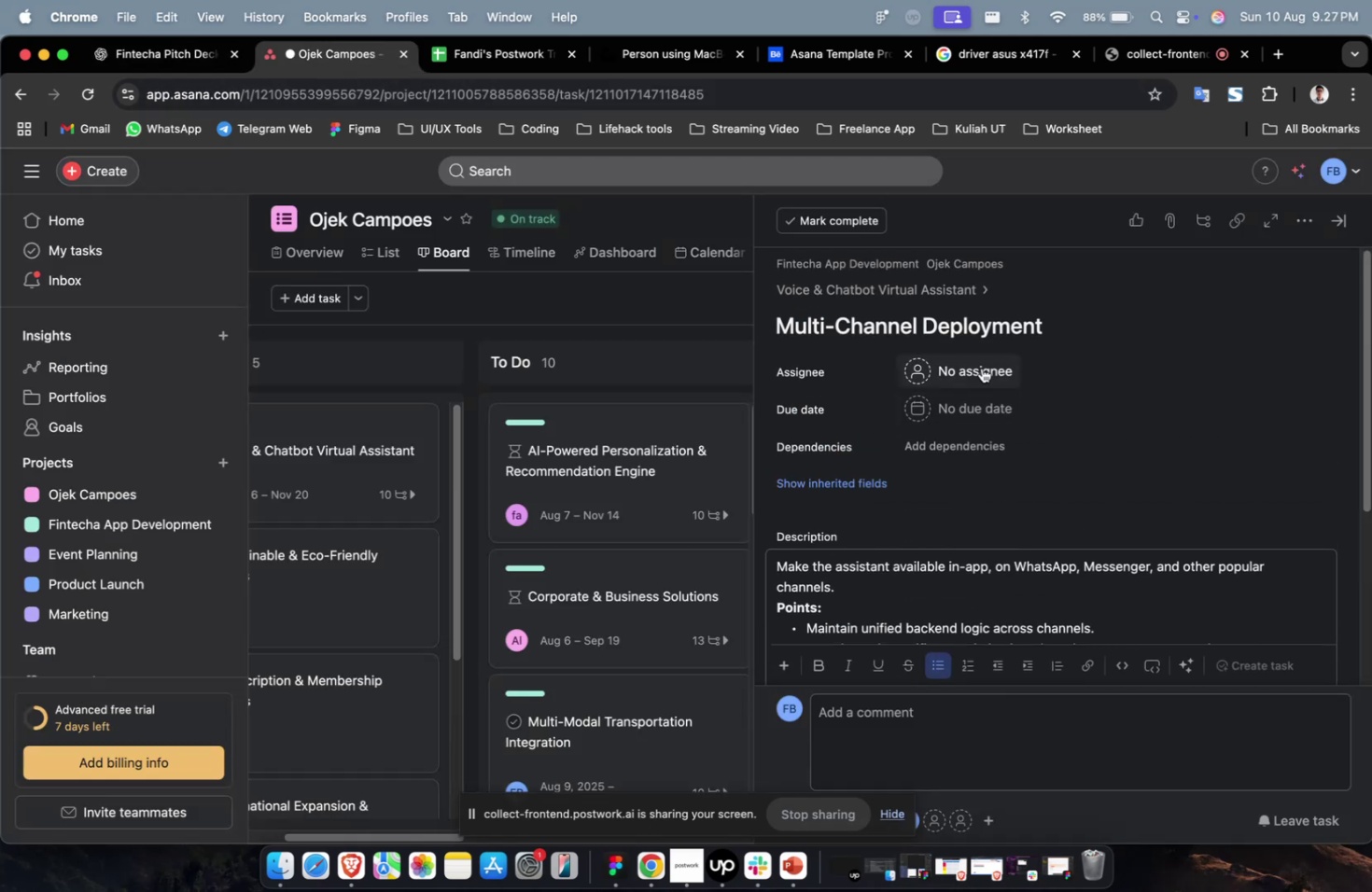 
left_click([981, 368])
 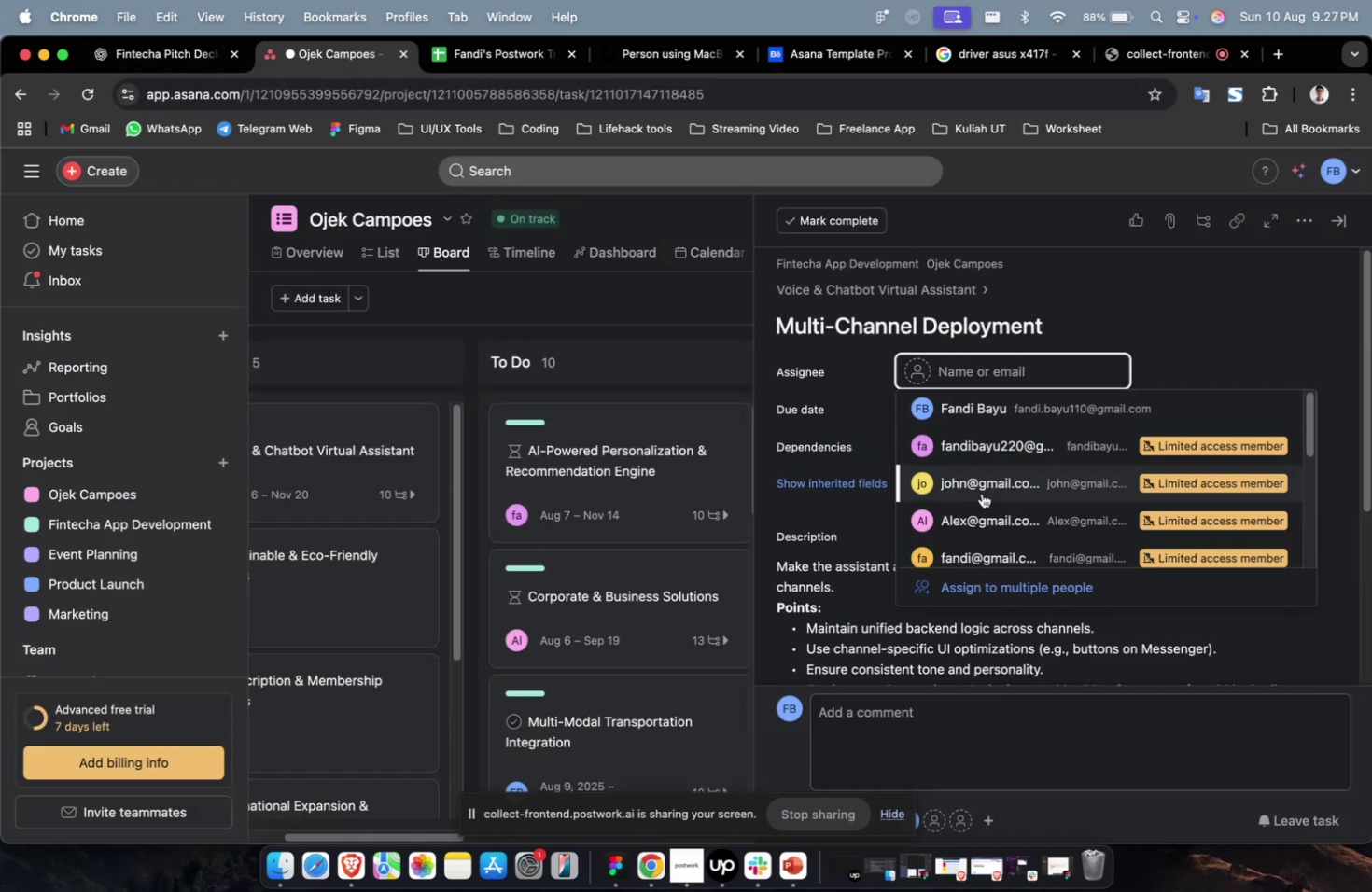 
double_click([981, 493])
 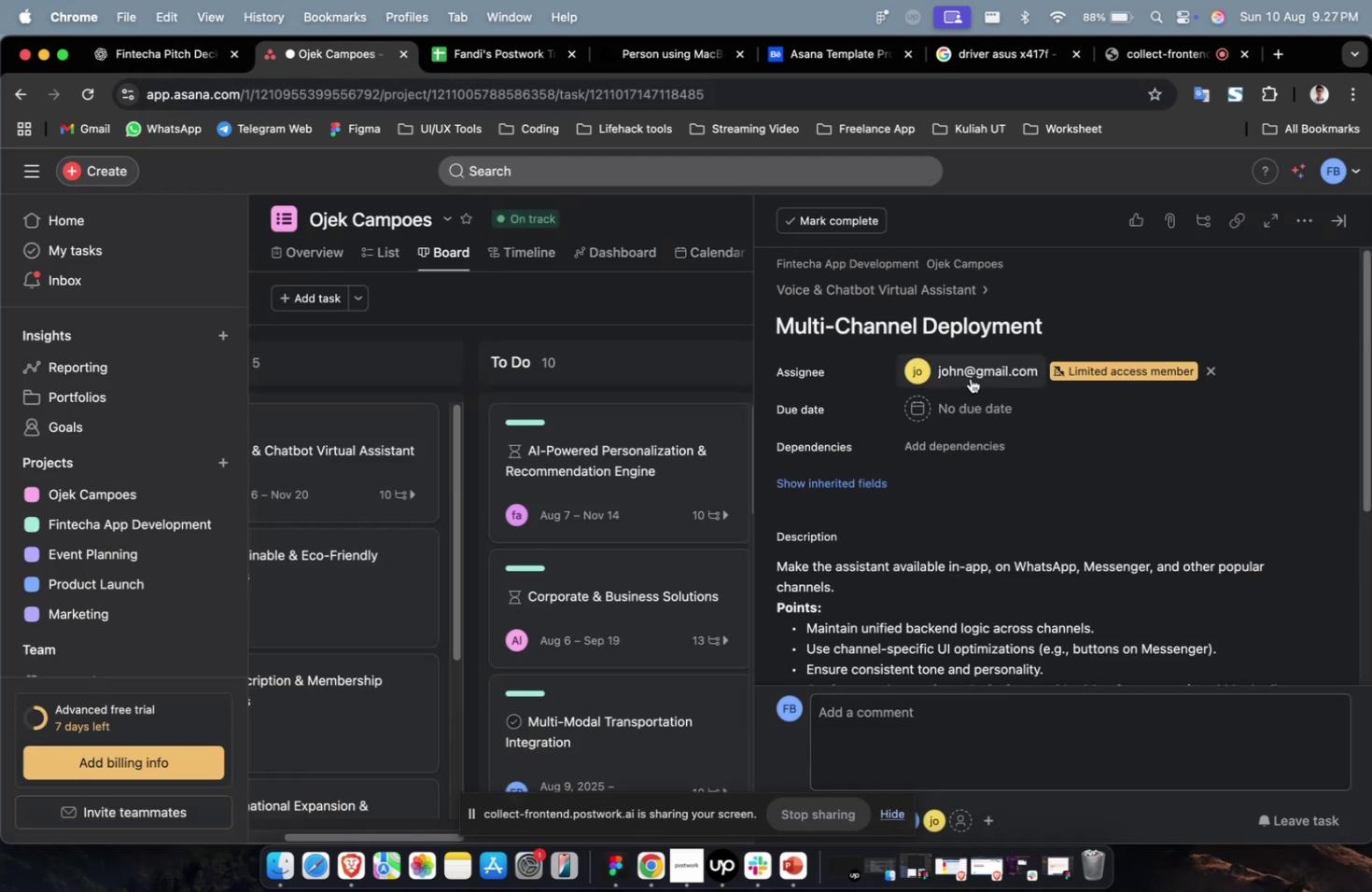 
triple_click([970, 378])
 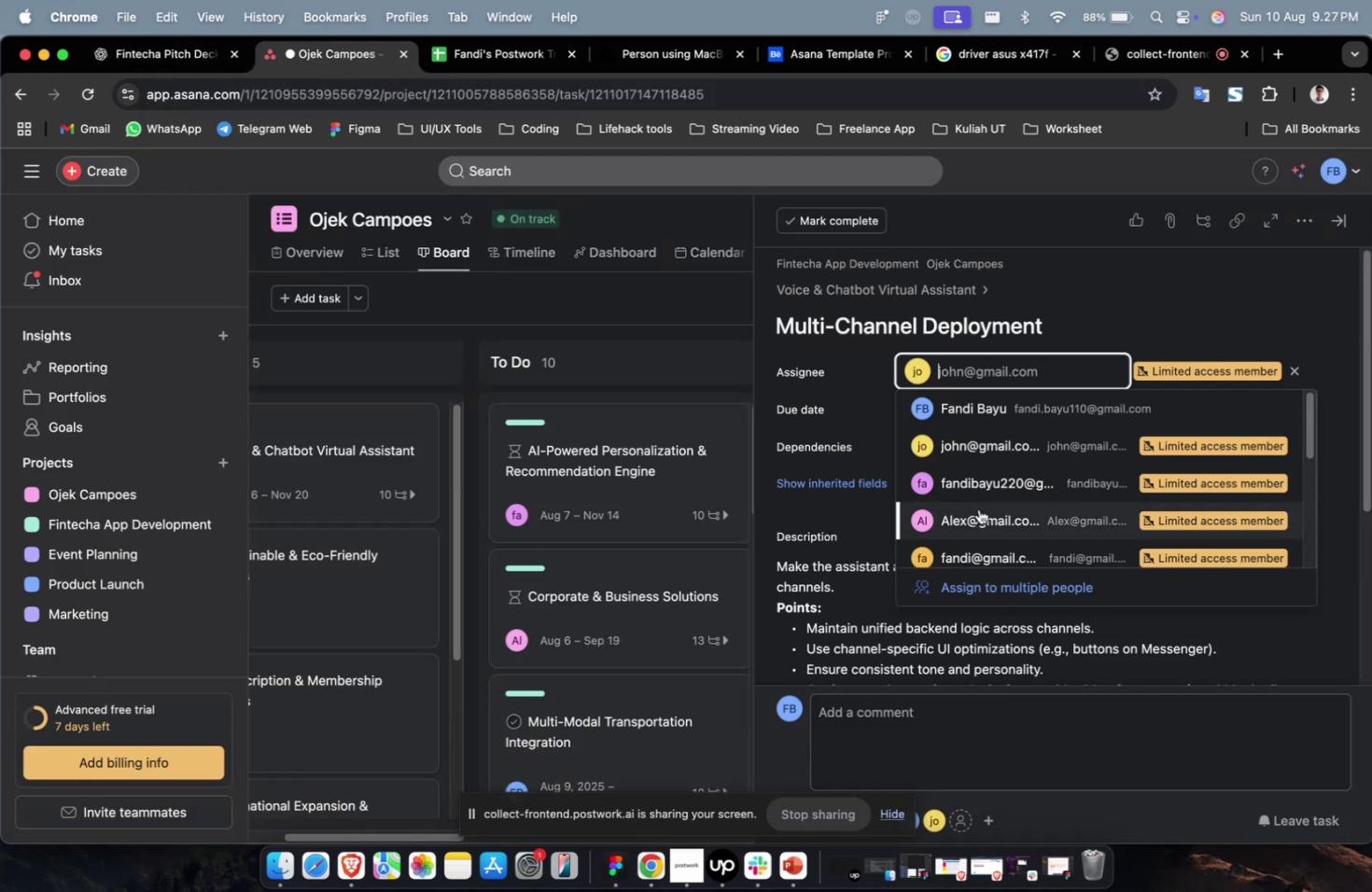 
scroll: coordinate [978, 510], scroll_direction: down, amount: 7.0
 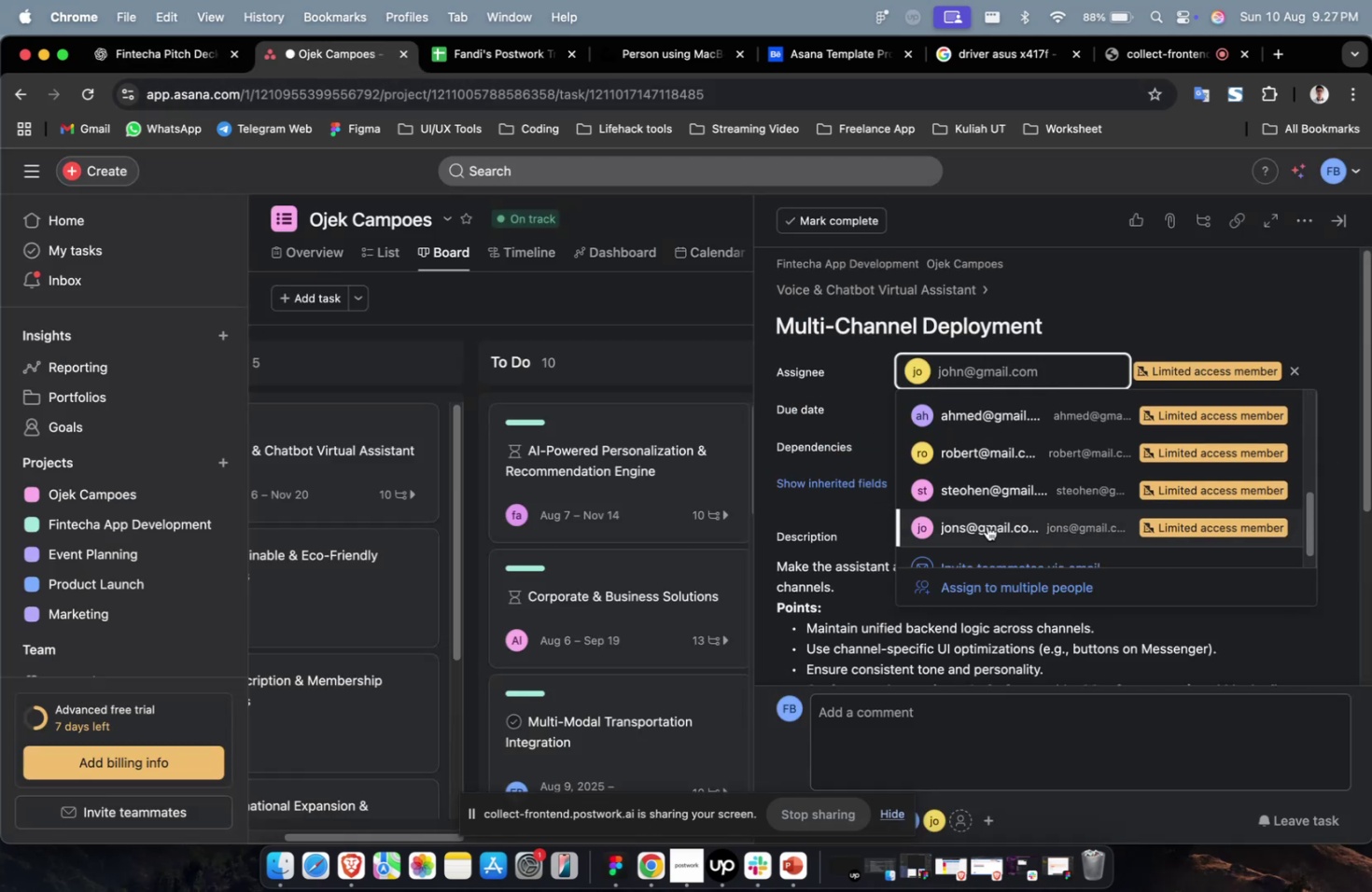 
left_click([987, 525])
 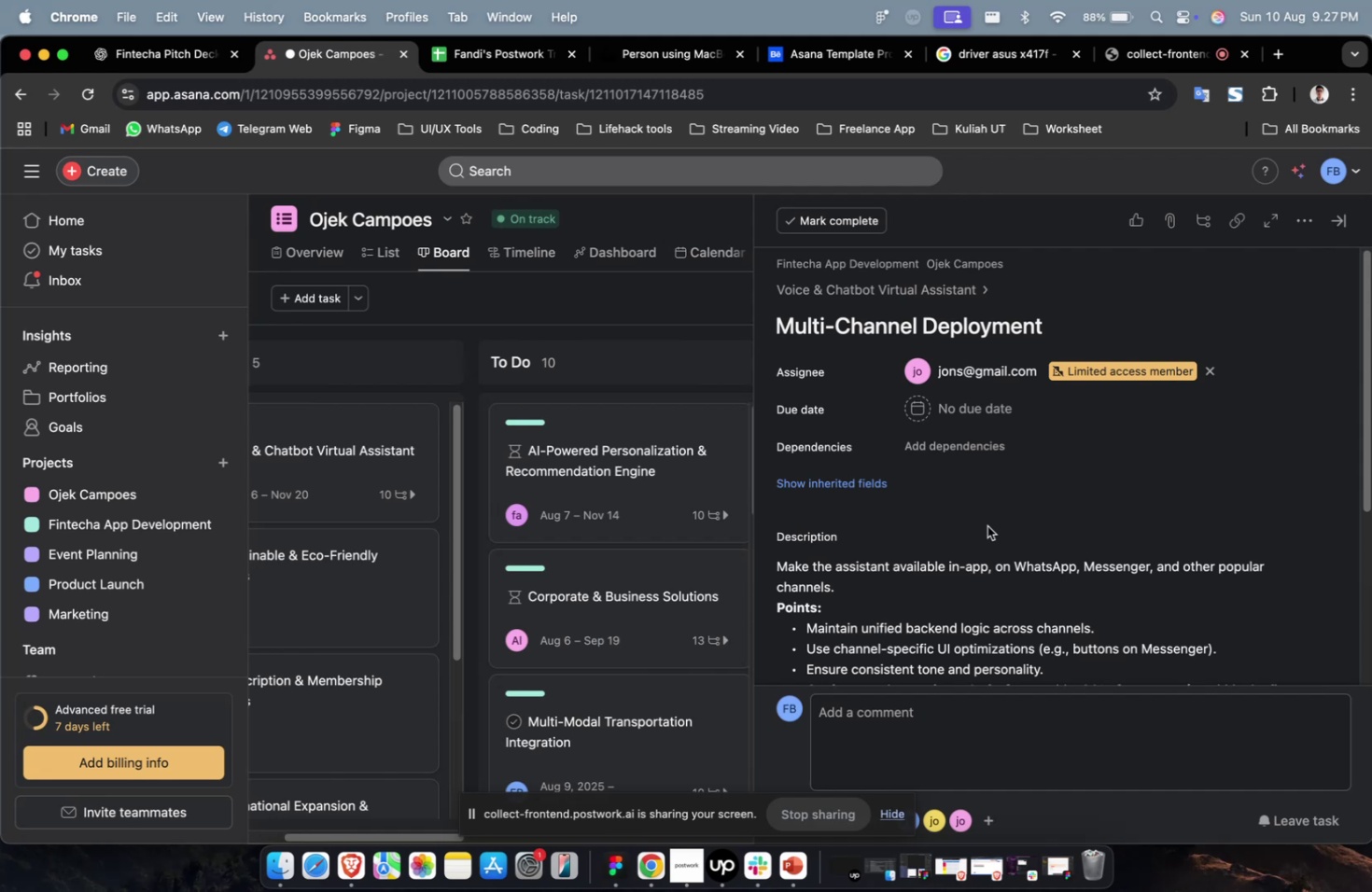 
wait(38.02)
 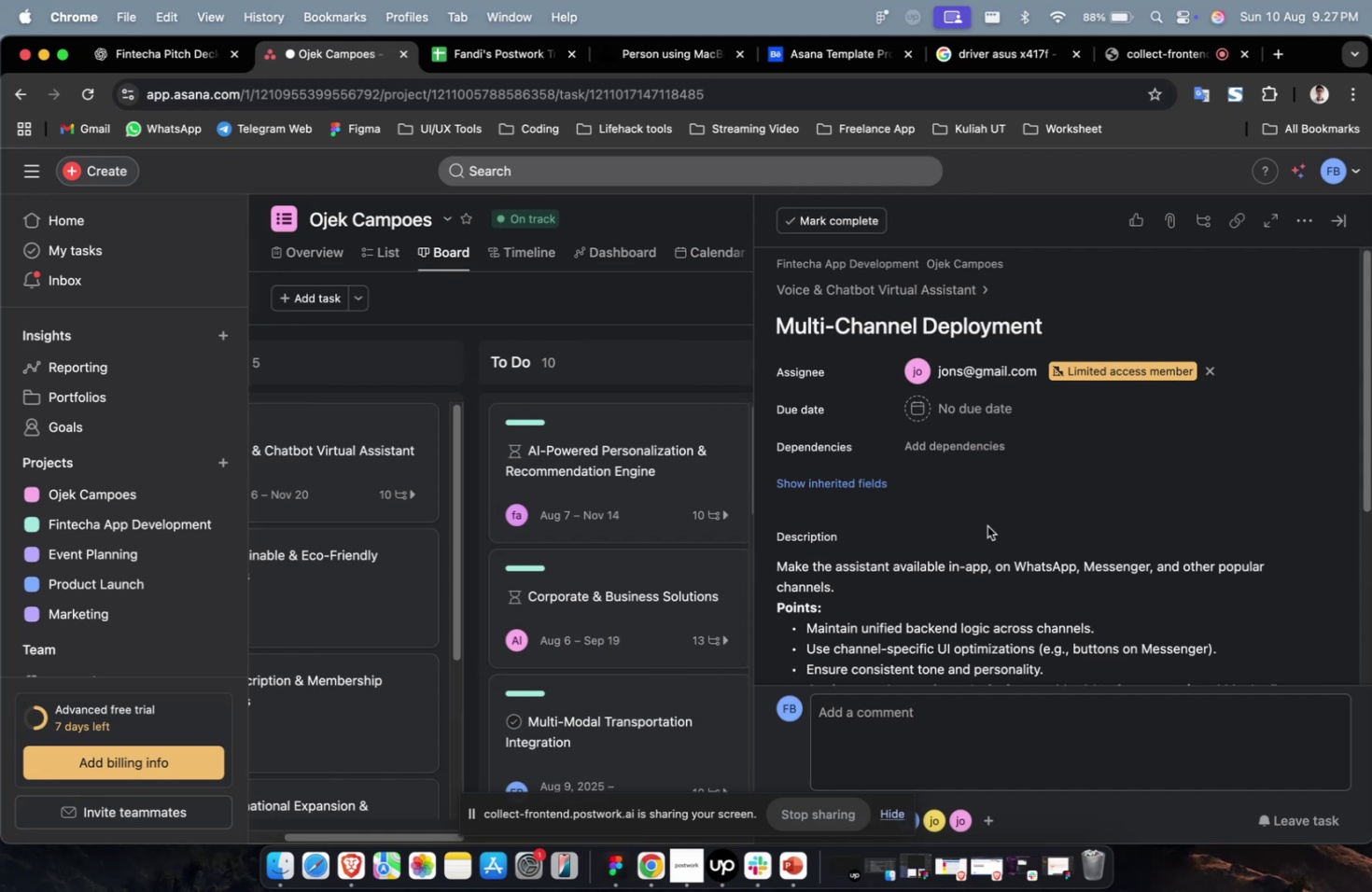 
scroll: coordinate [987, 525], scroll_direction: up, amount: 2.0
 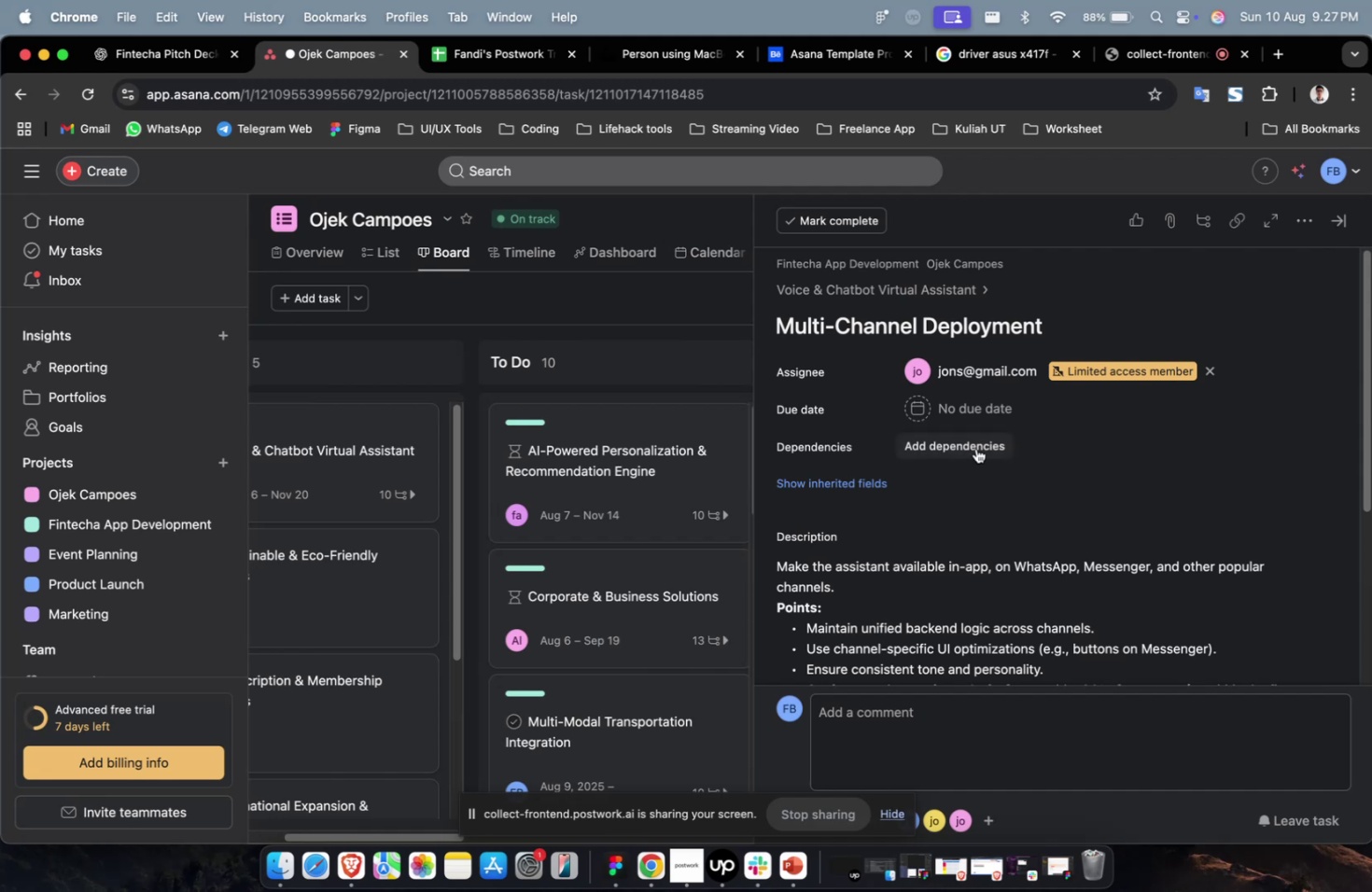 
left_click([975, 448])
 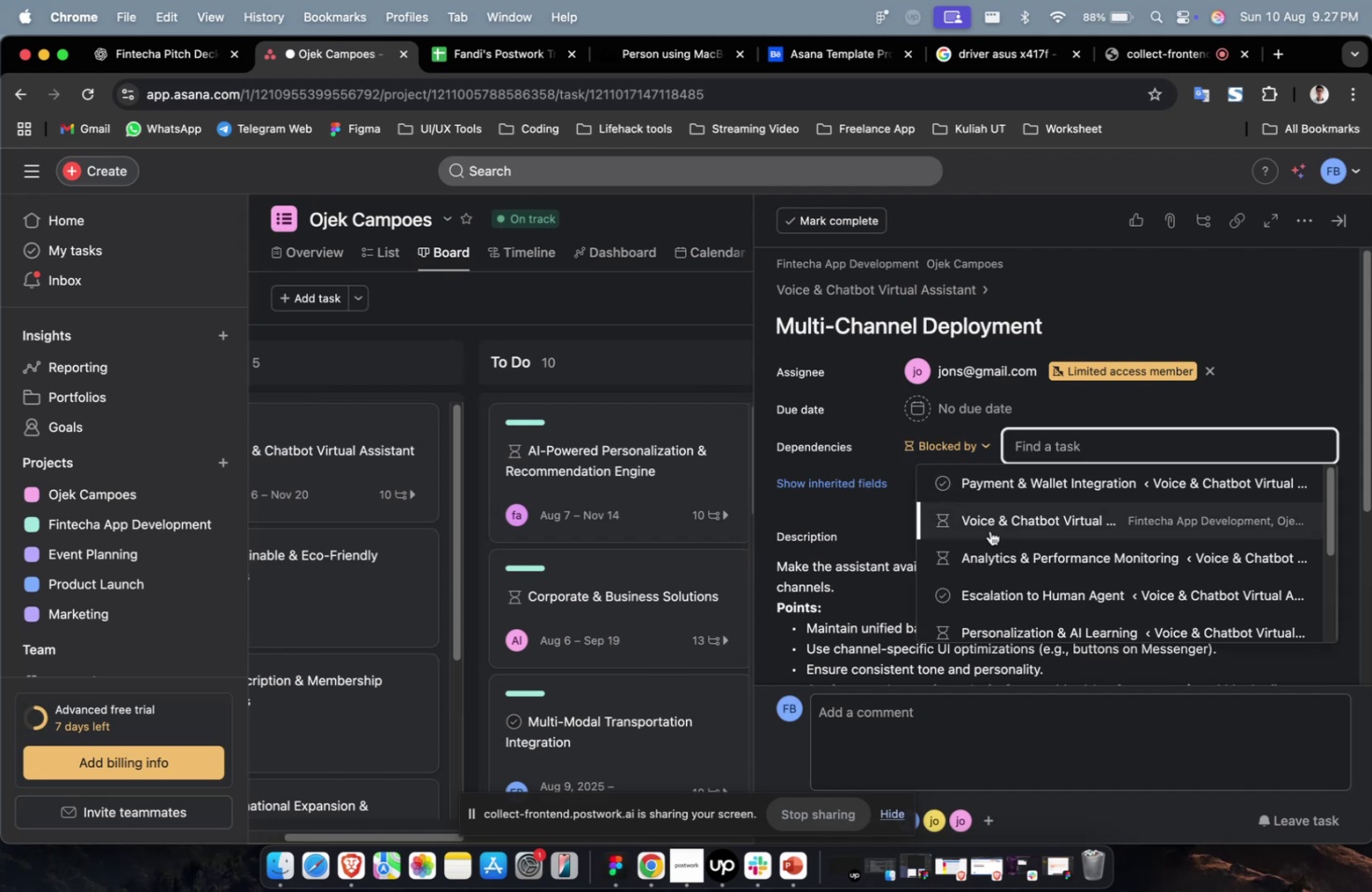 
left_click([989, 528])
 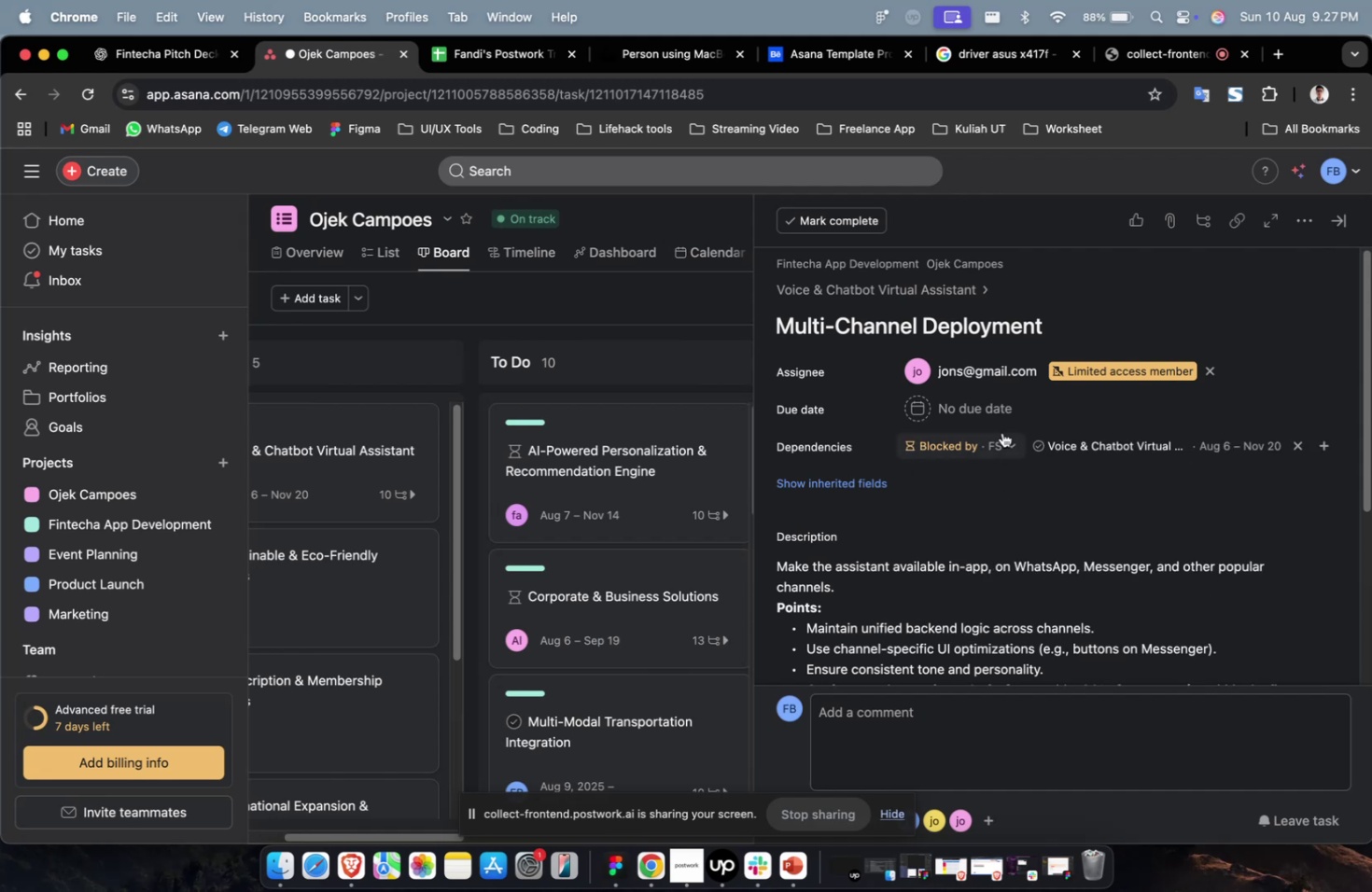 
left_click([996, 403])
 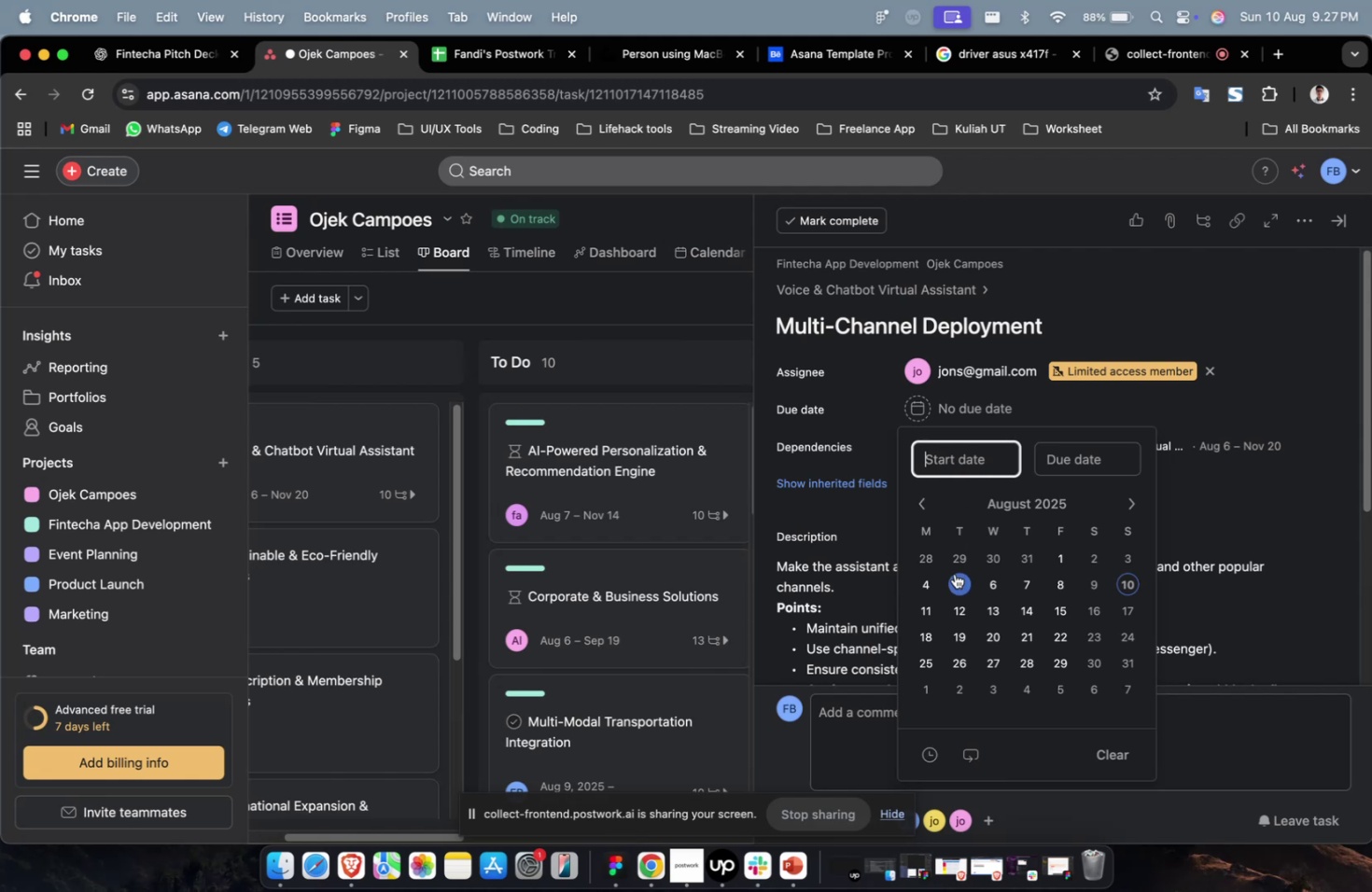 
triple_click([954, 573])
 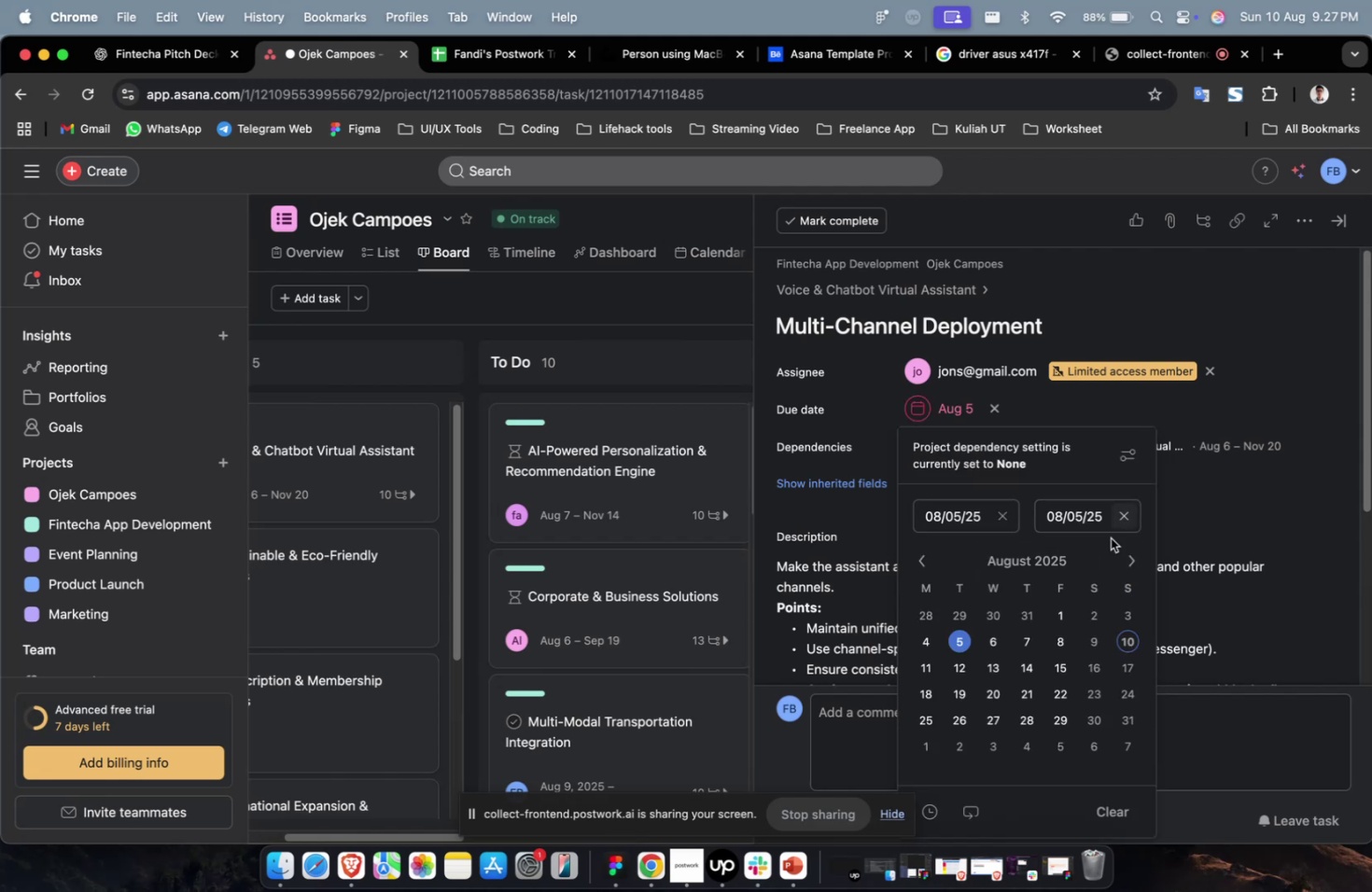 
left_click_drag(start_coordinate=[1134, 560], to_coordinate=[1127, 562])
 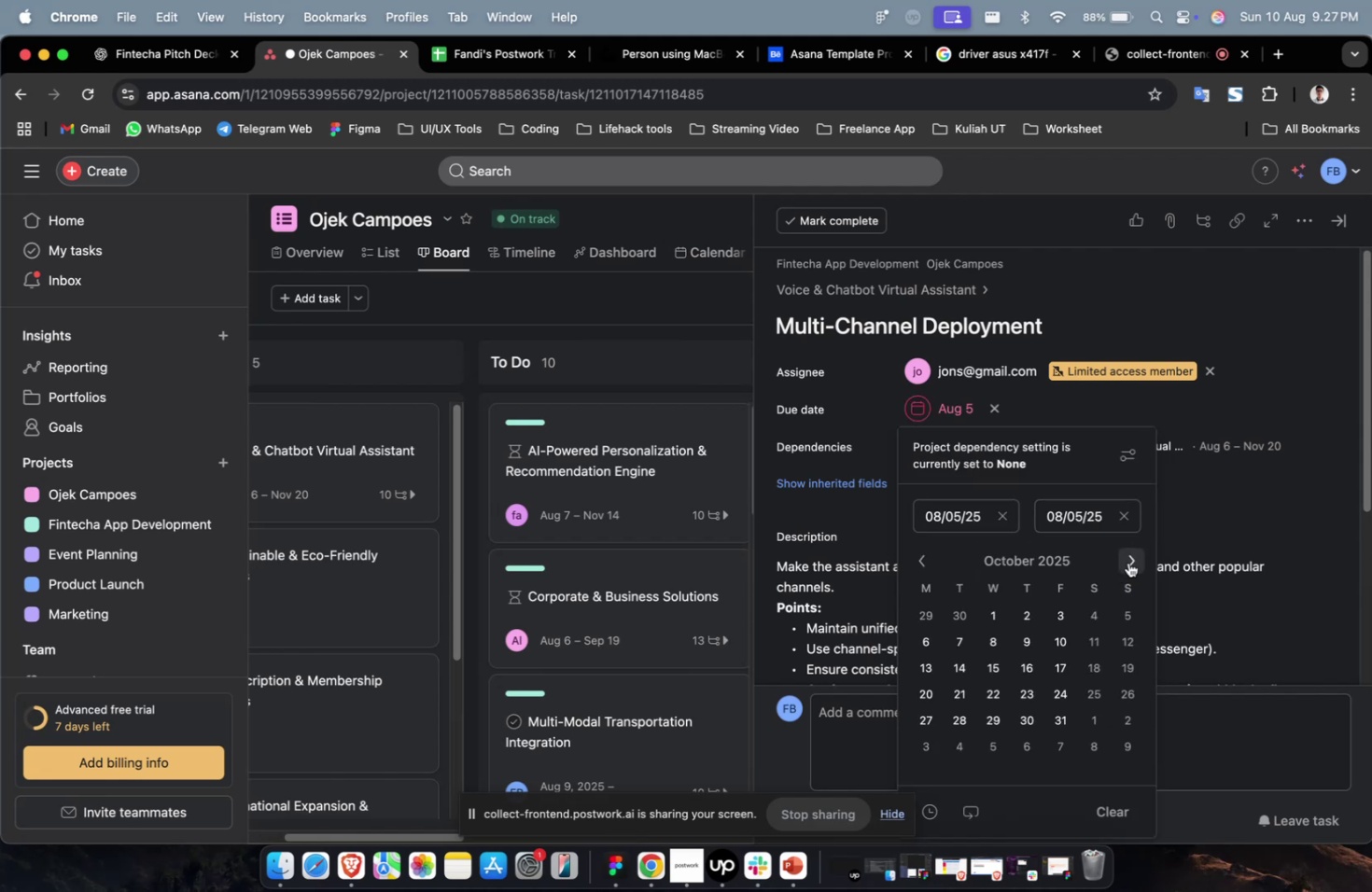 
triple_click([1127, 562])
 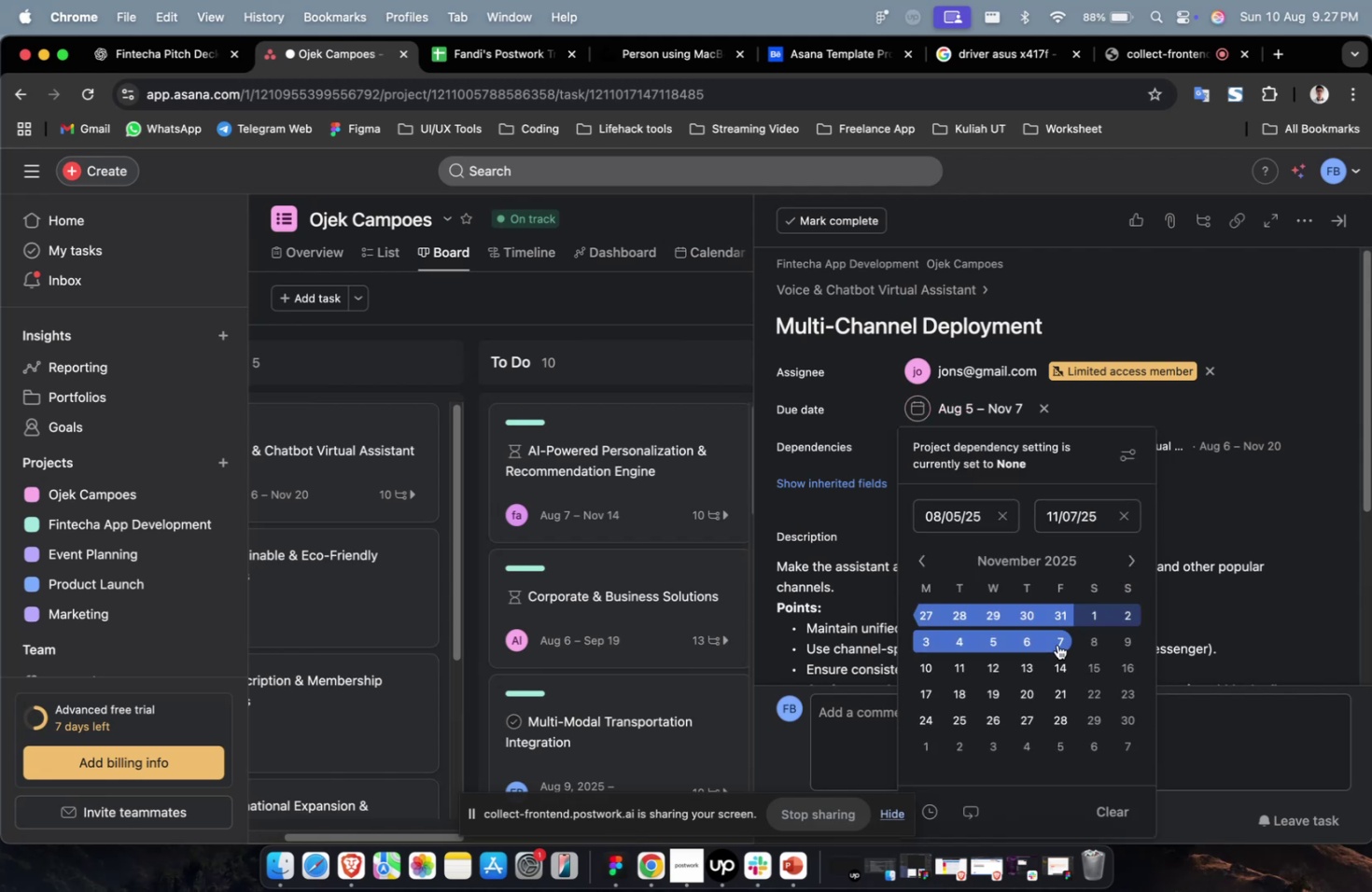 
triple_click([1057, 644])
 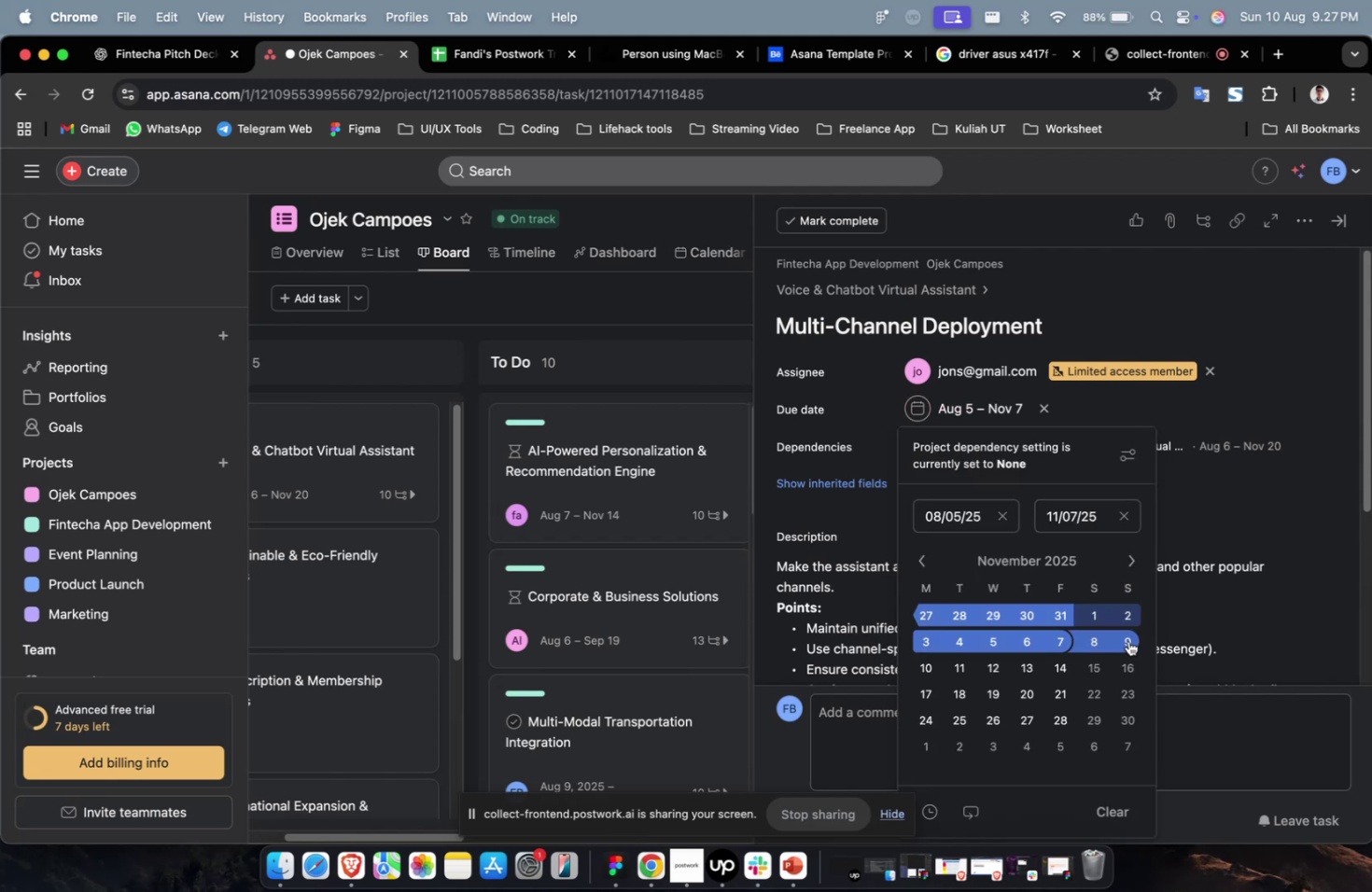 
left_click([1127, 640])
 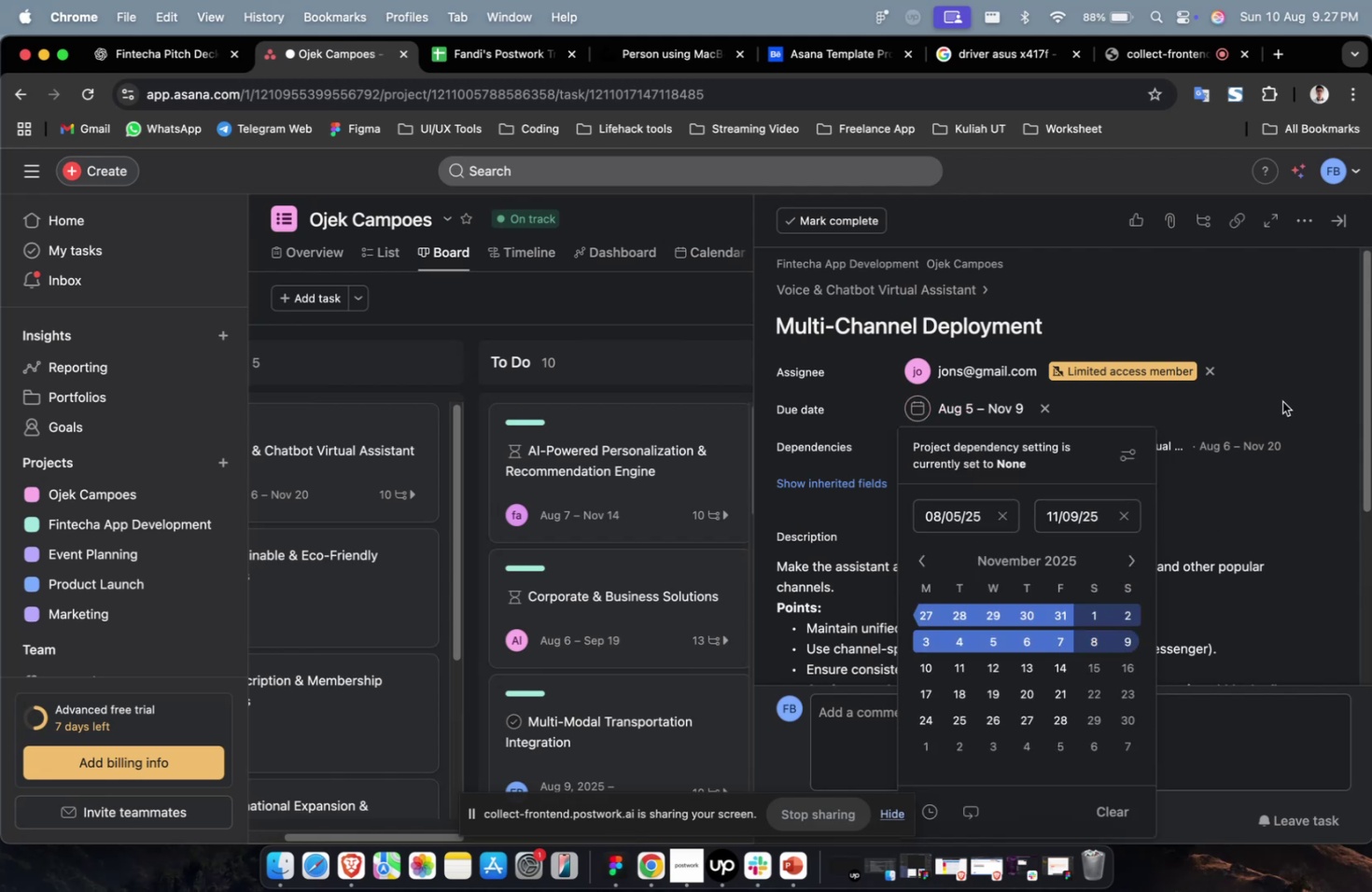 
left_click([1281, 401])
 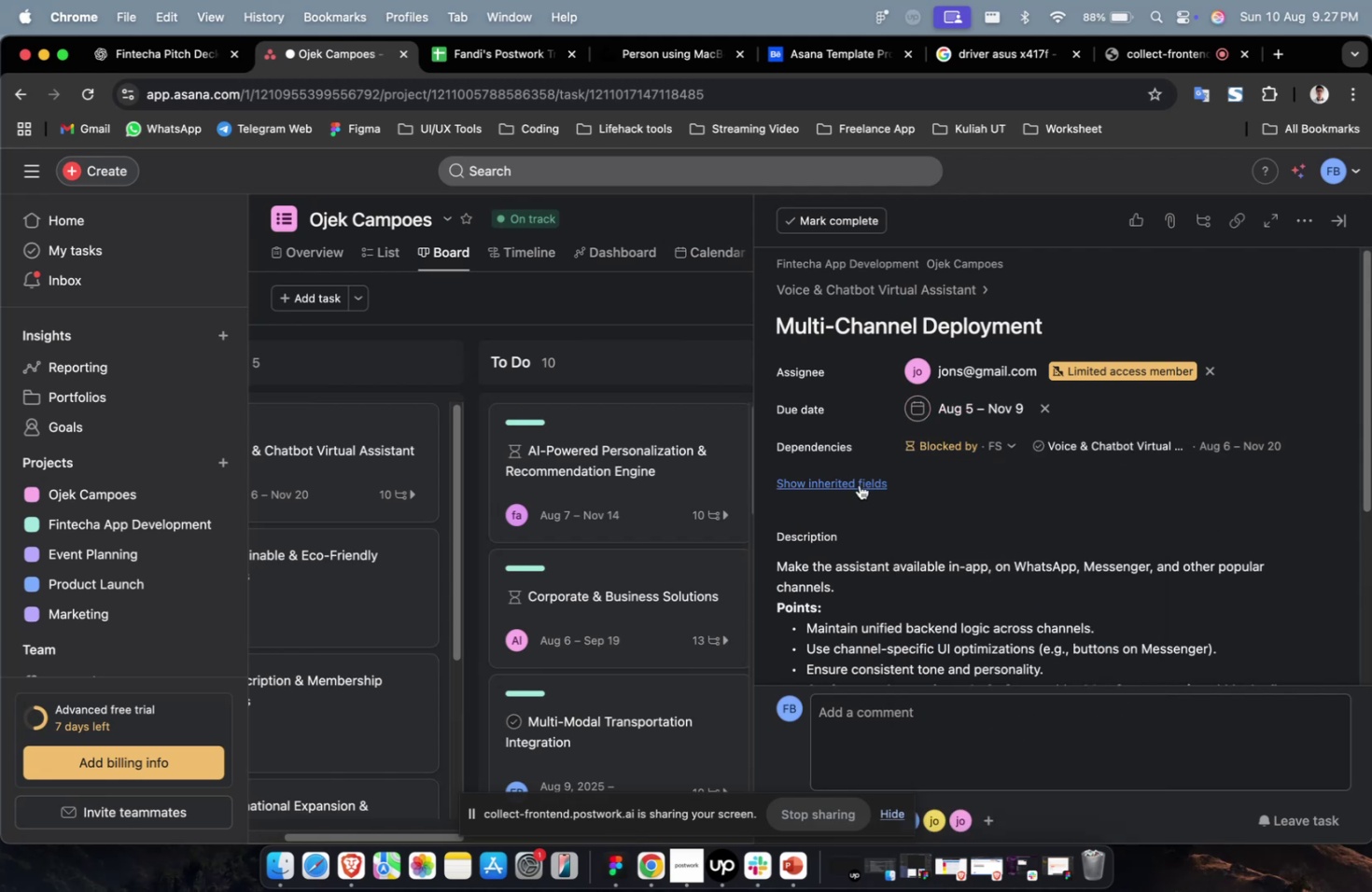 
left_click([859, 484])
 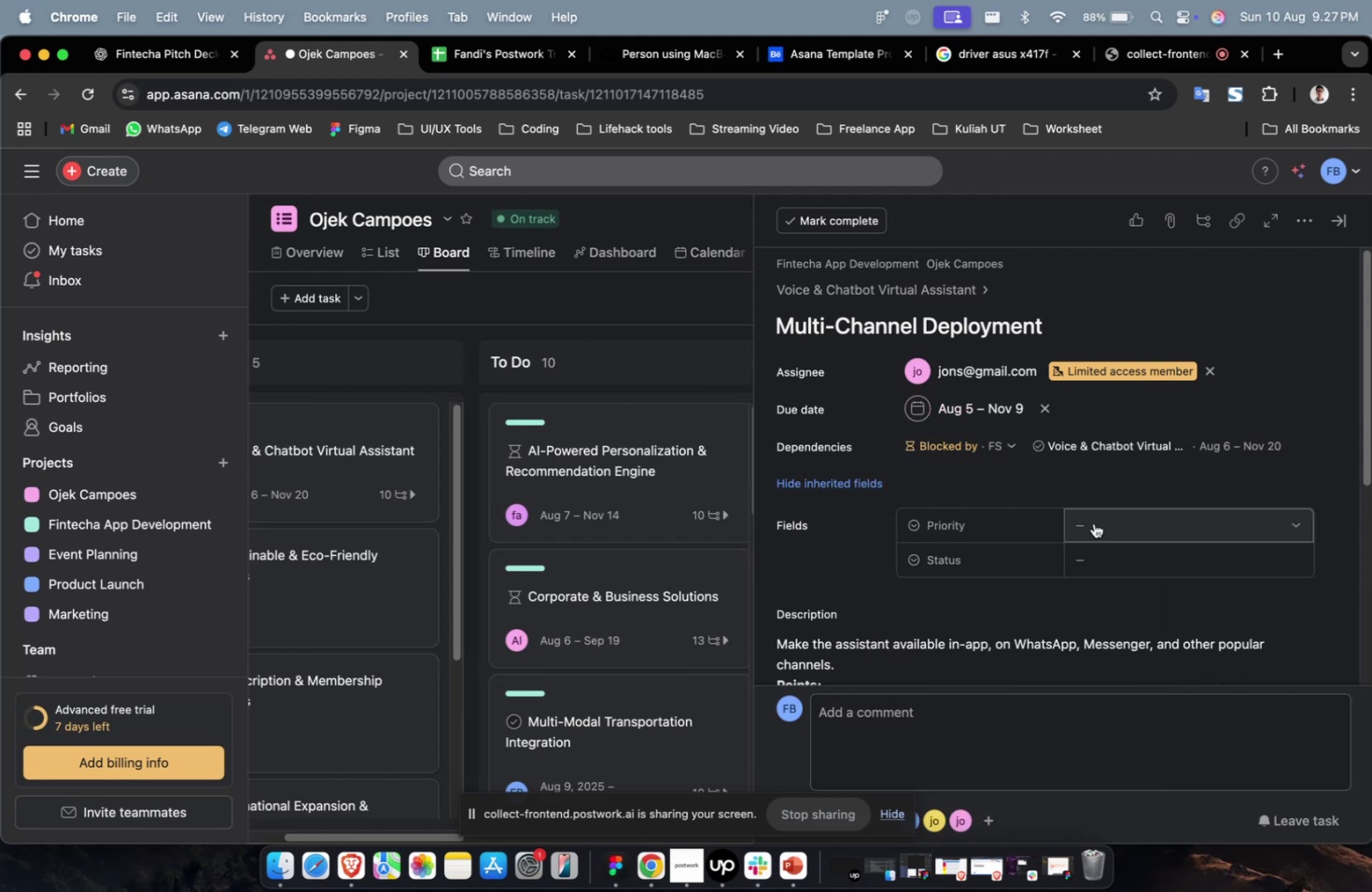 
left_click([1097, 523])
 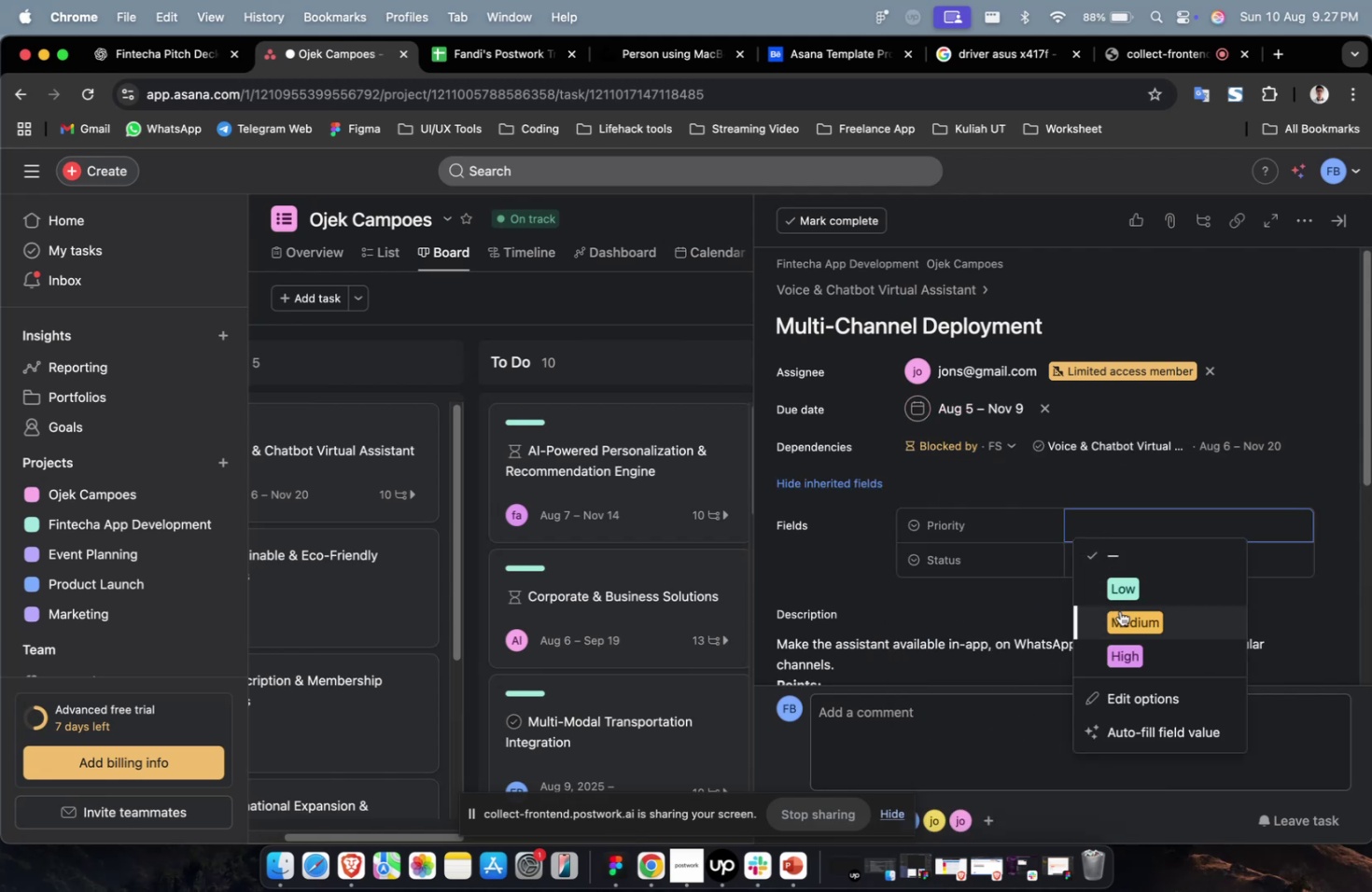 
double_click([1119, 610])
 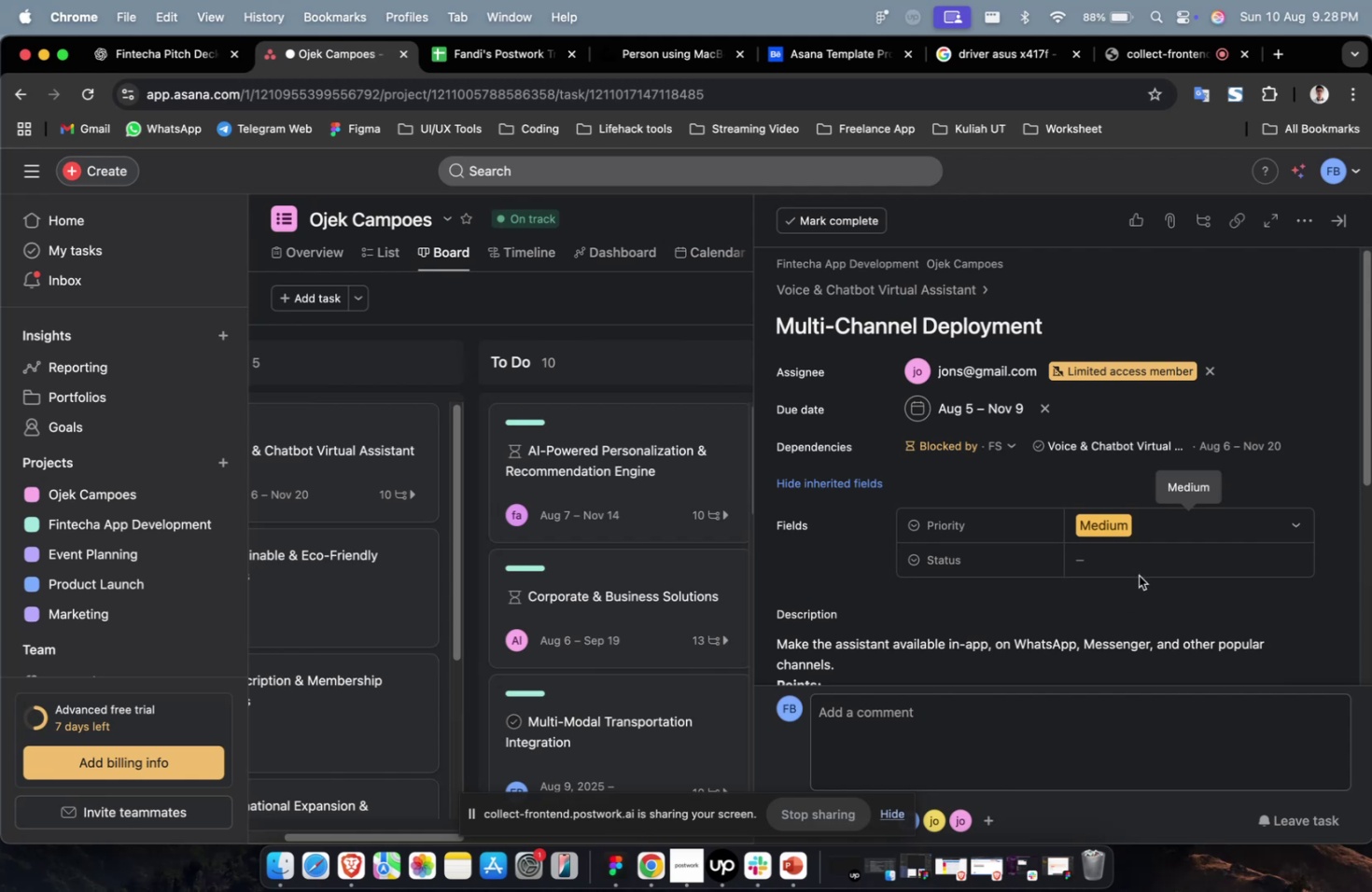 
double_click([1128, 616])
 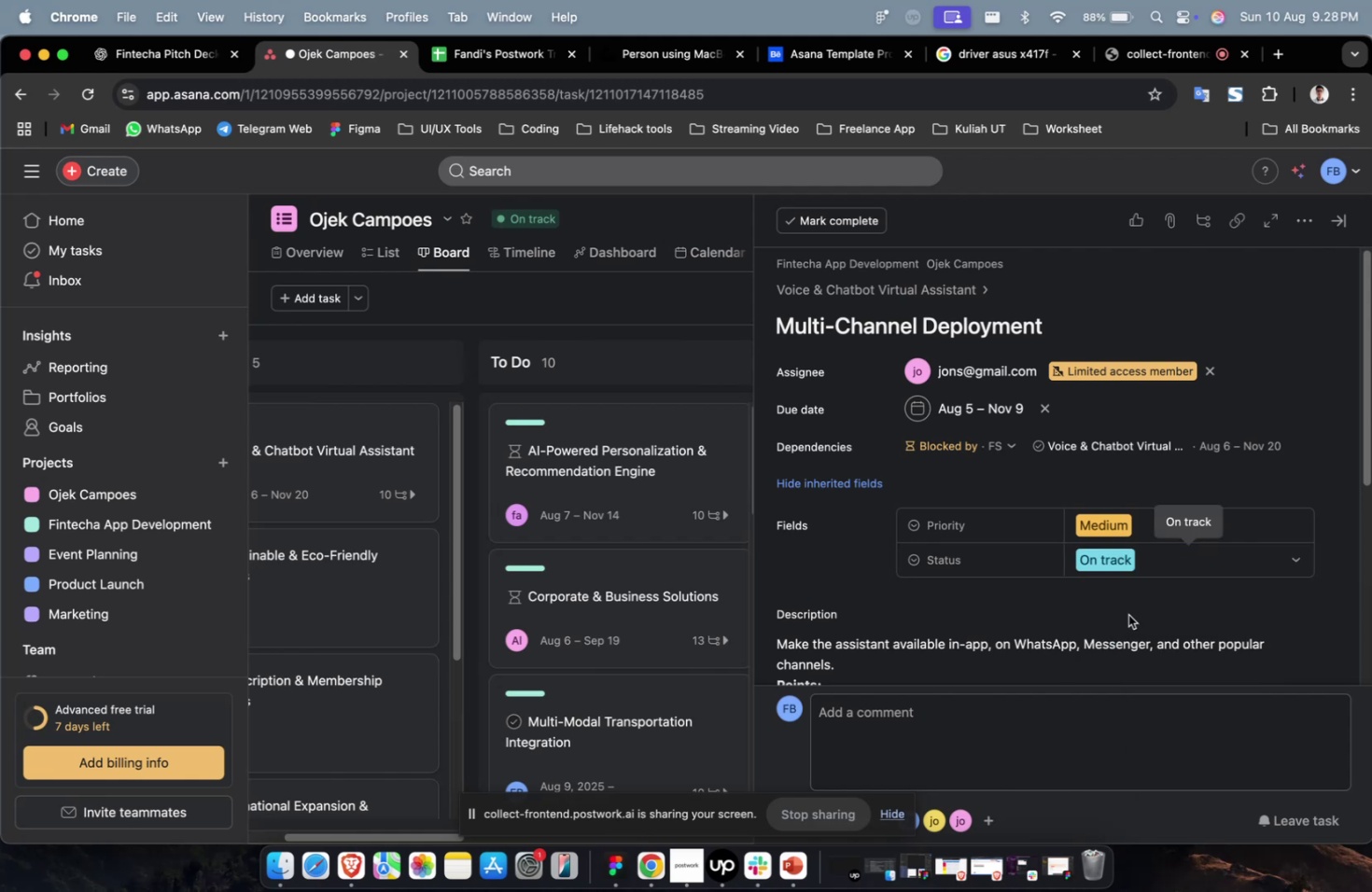 
wait(8.25)
 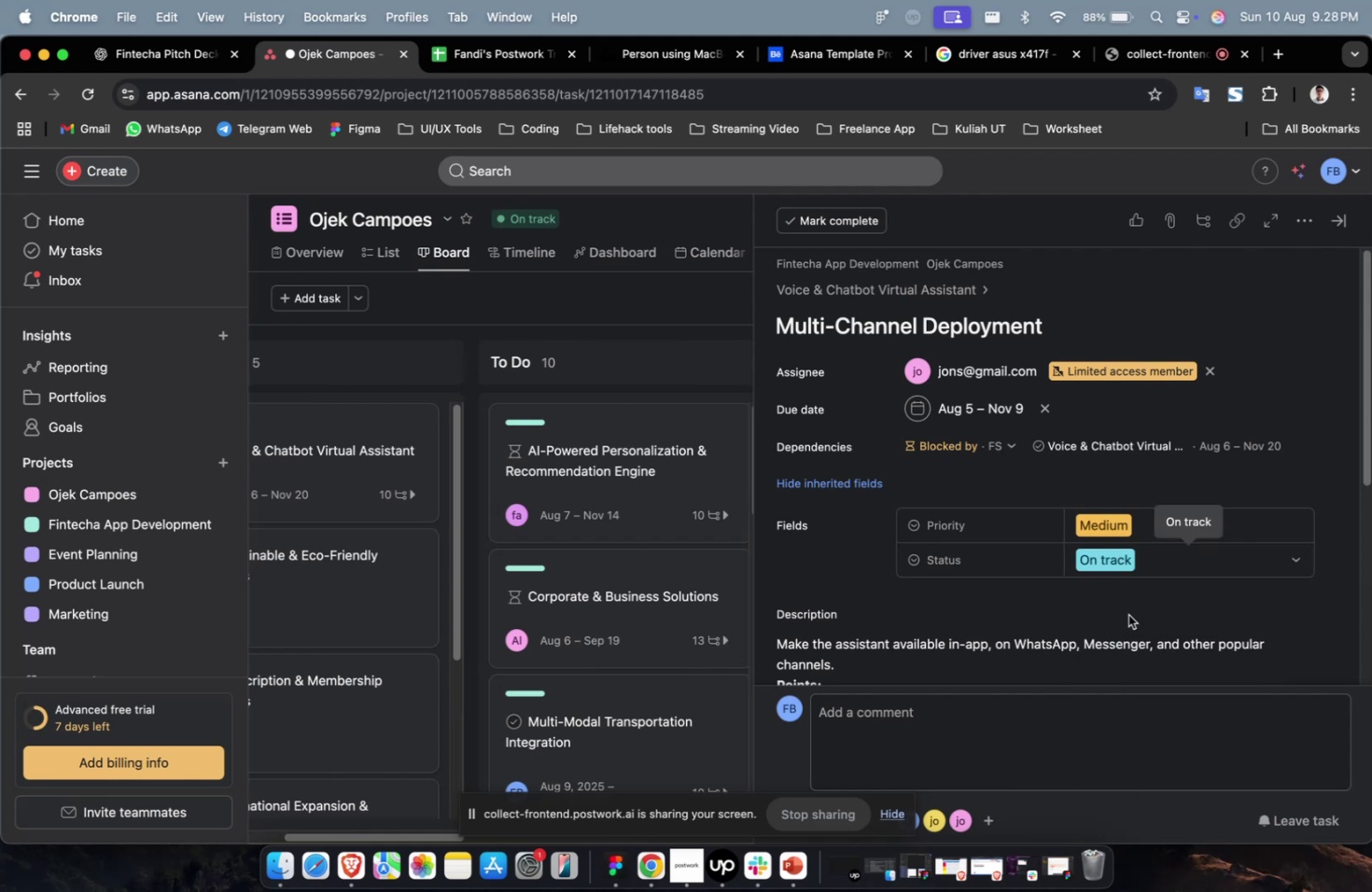 
scroll: coordinate [1136, 607], scroll_direction: down, amount: 34.0
 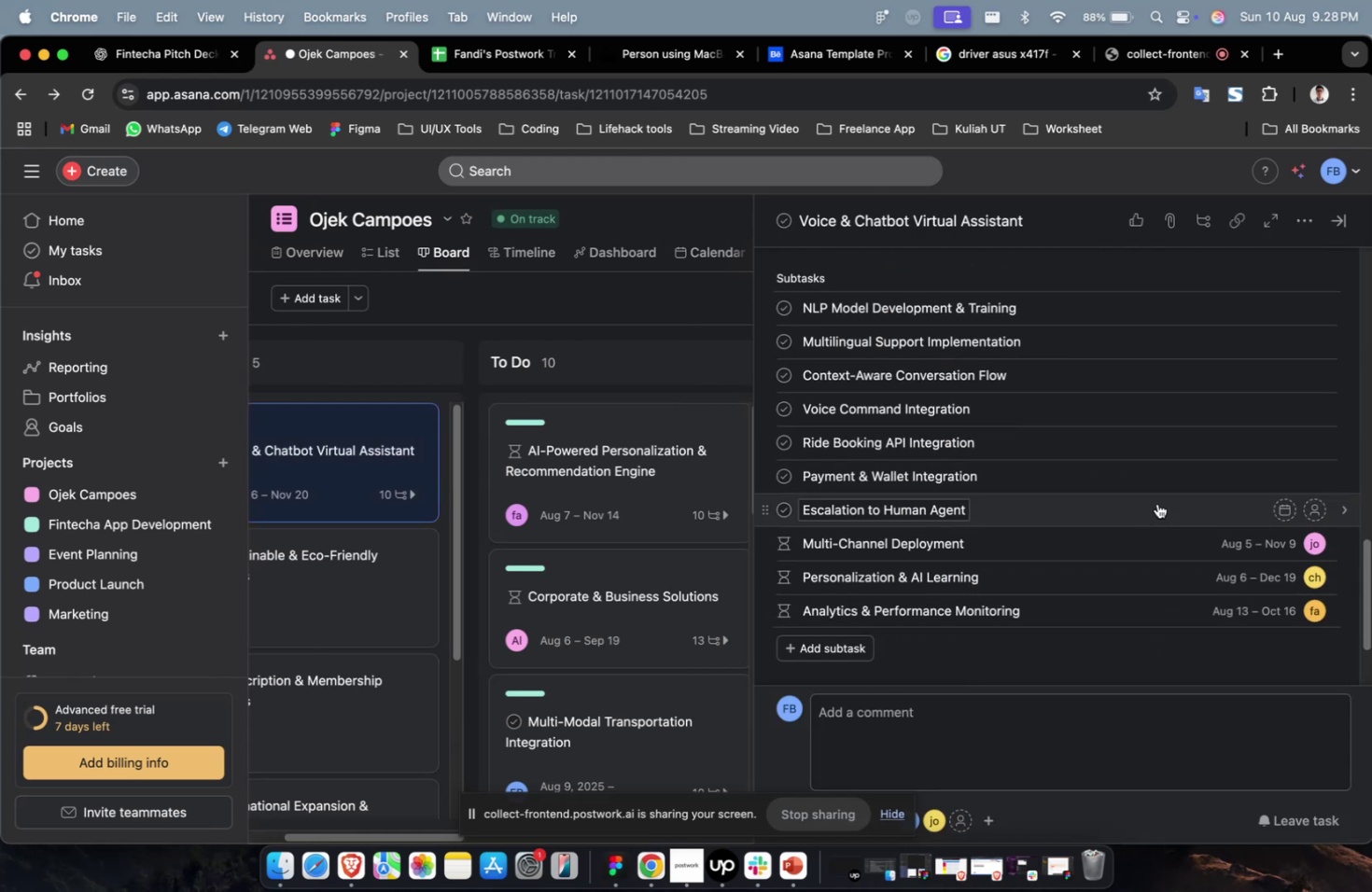 
left_click([1156, 503])
 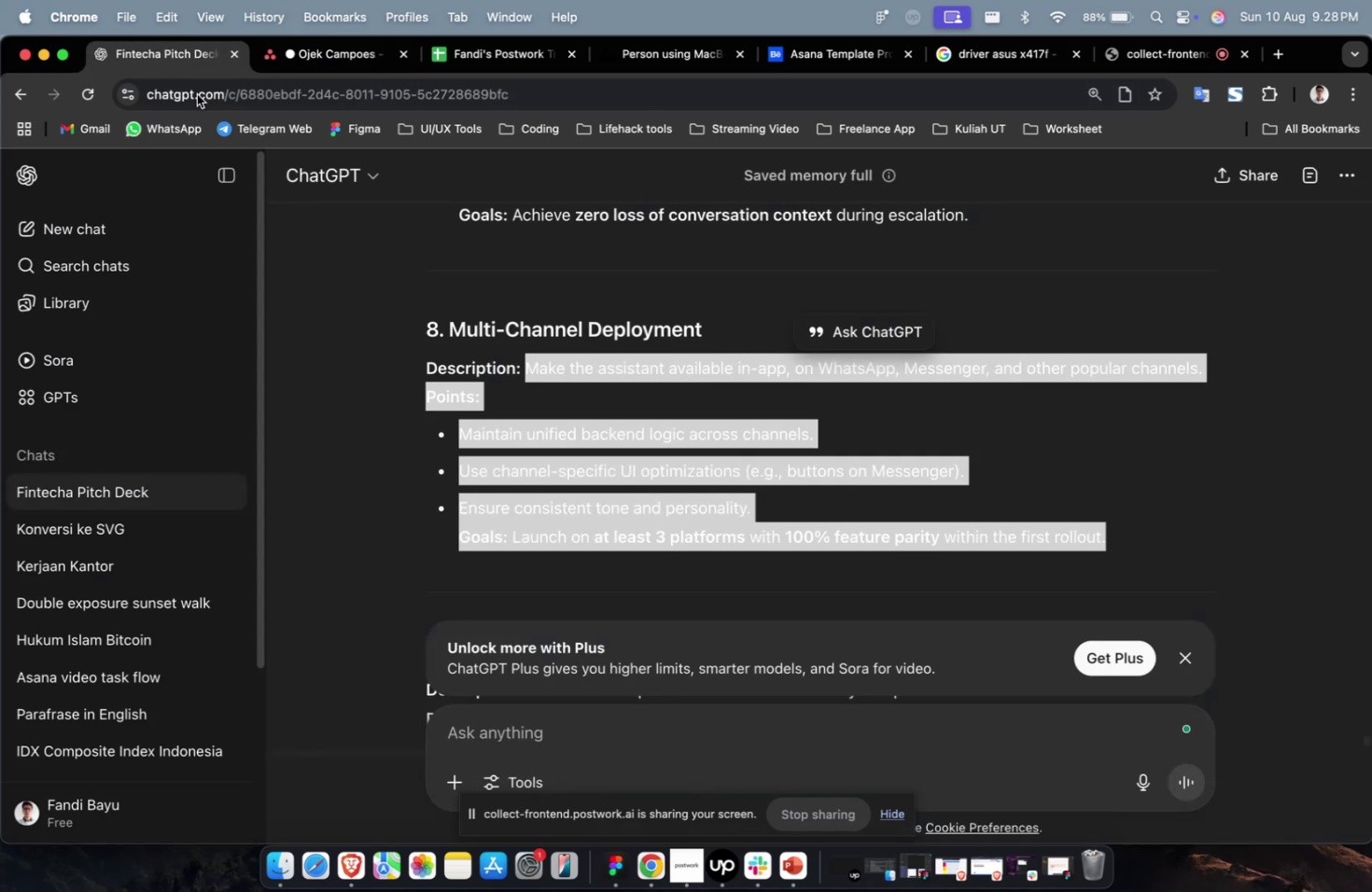 
scroll: coordinate [574, 350], scroll_direction: up, amount: 8.0
 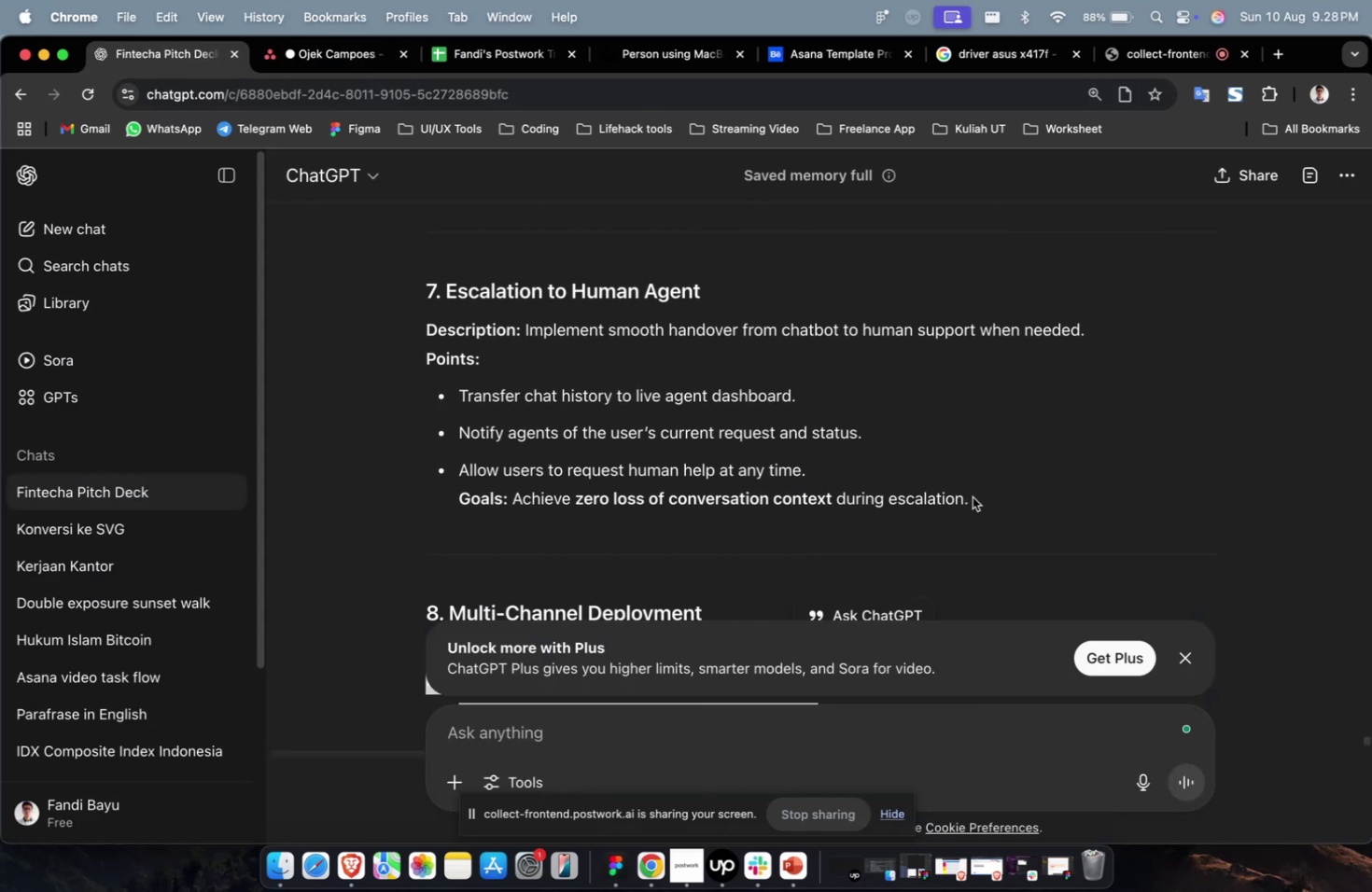 
left_click_drag(start_coordinate=[974, 498], to_coordinate=[524, 336])
 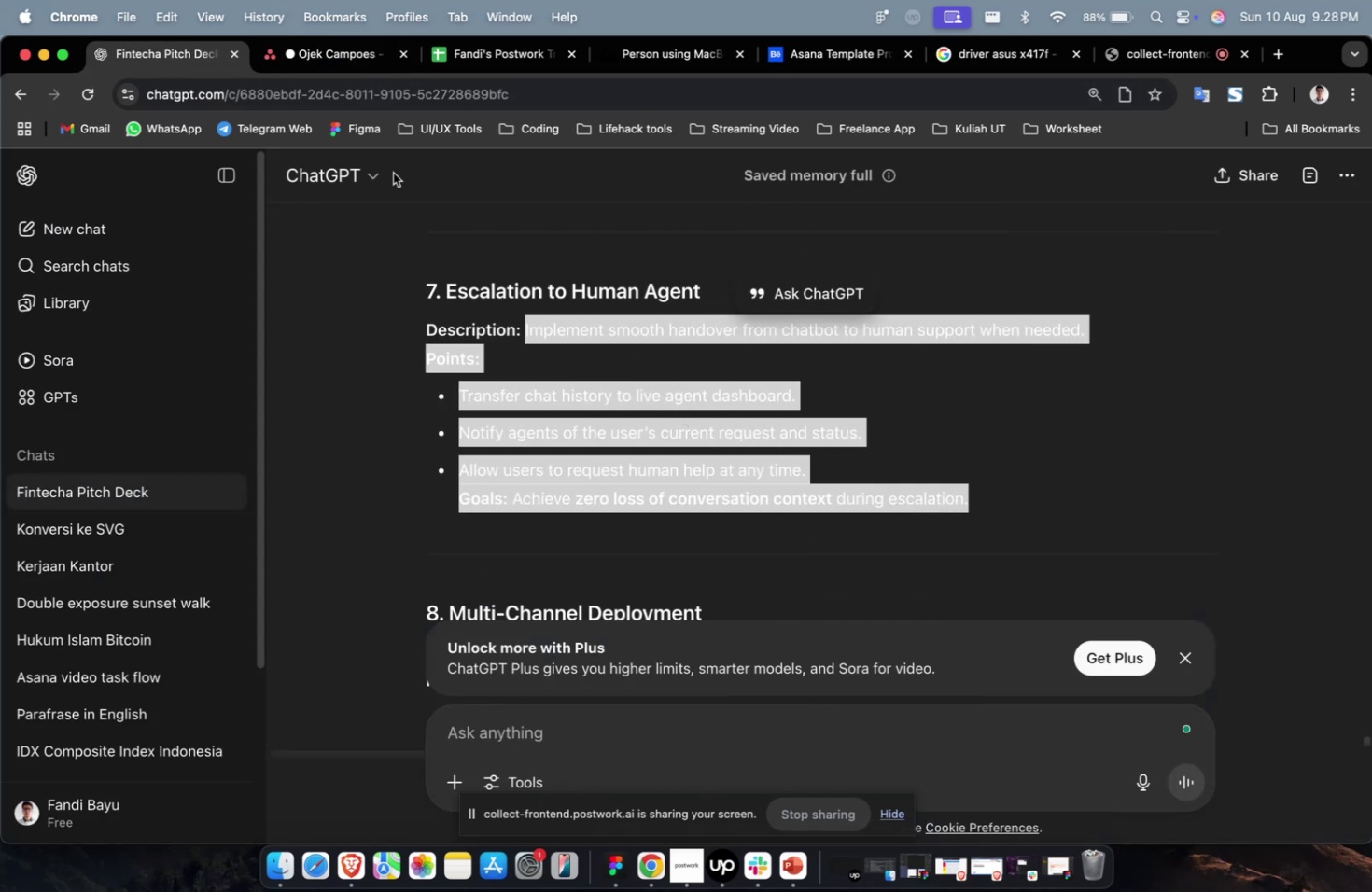 
key(Meta+CommandLeft)
 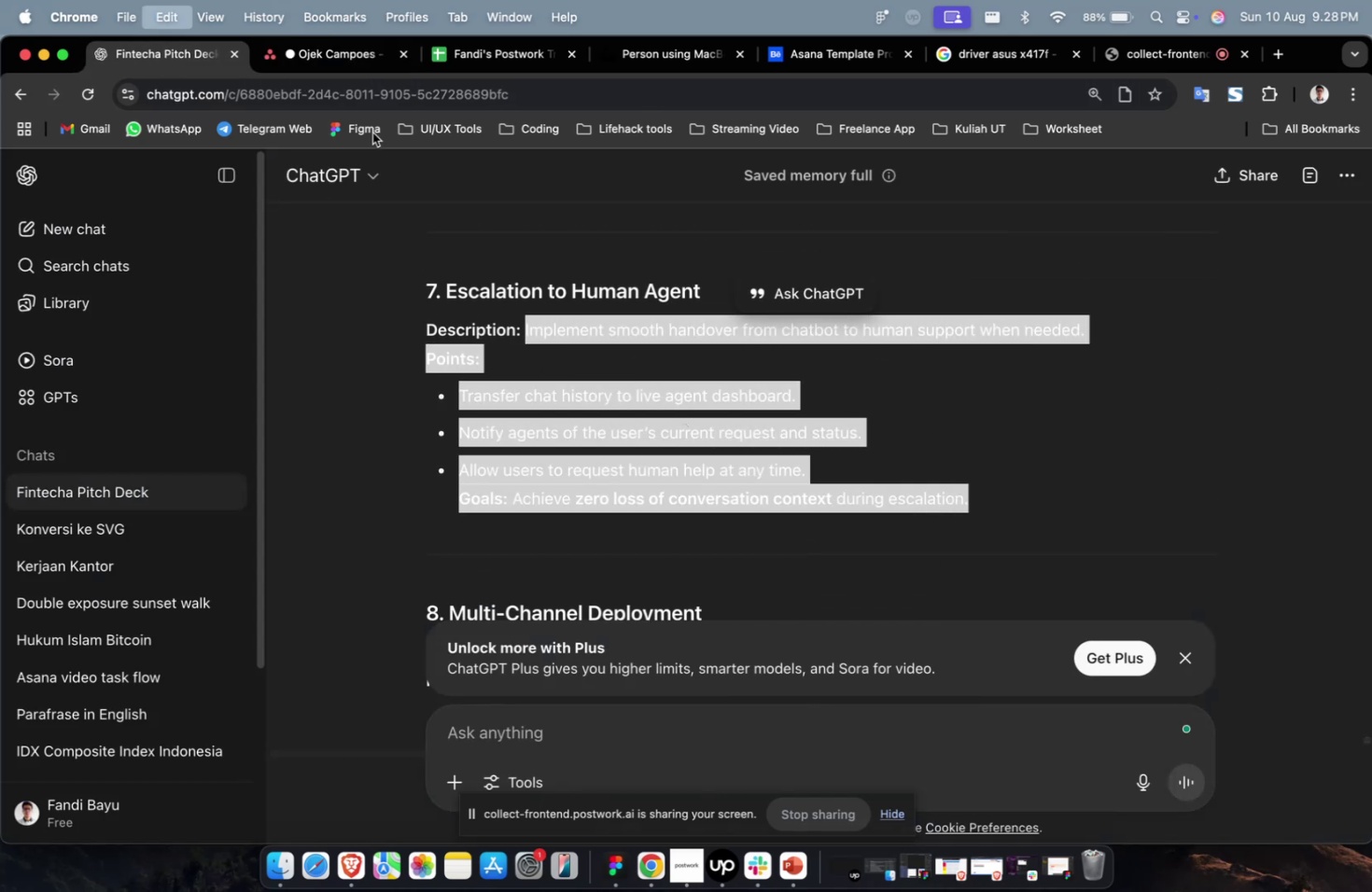 
key(Meta+C)
 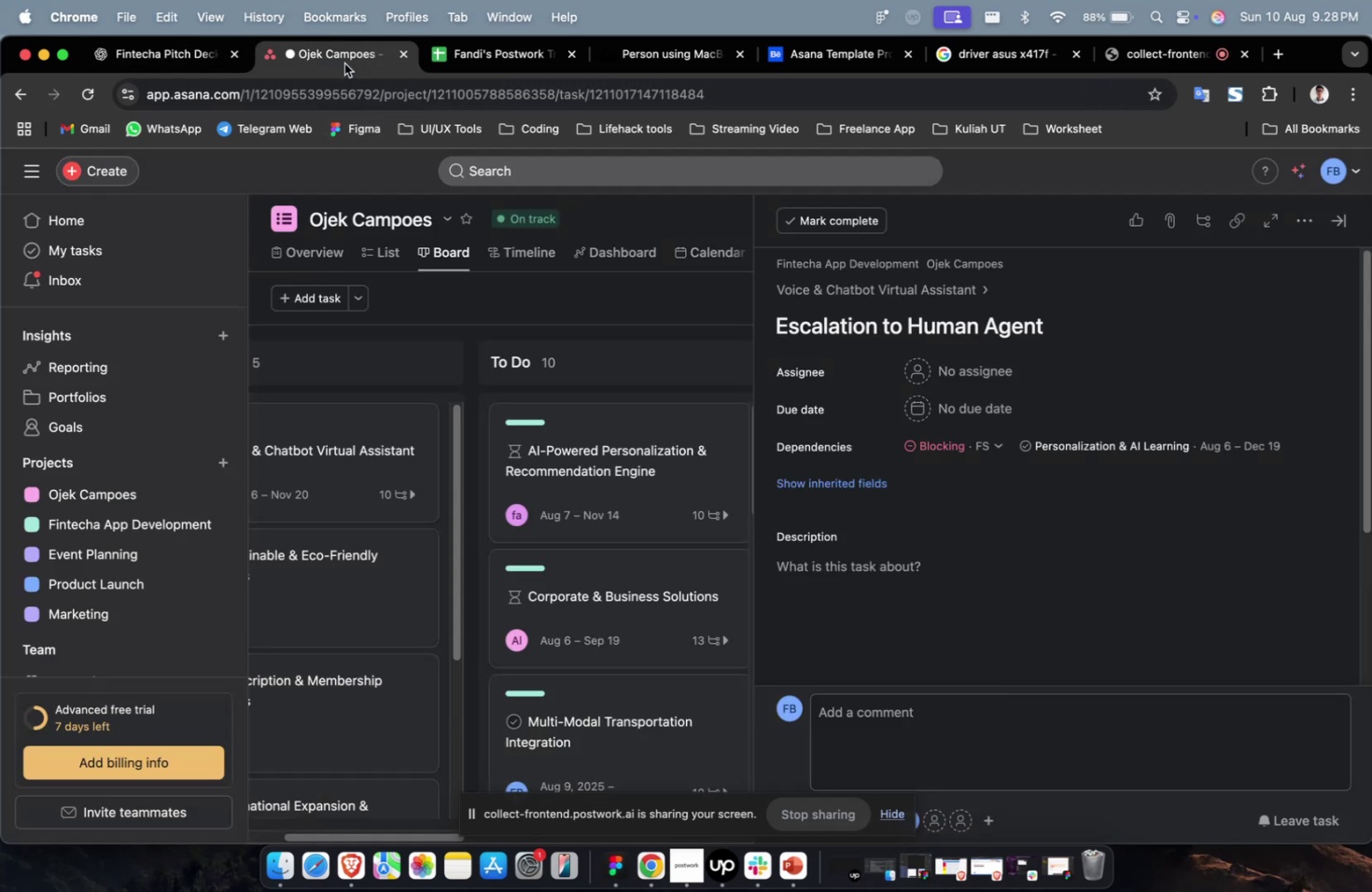 
left_click([344, 63])
 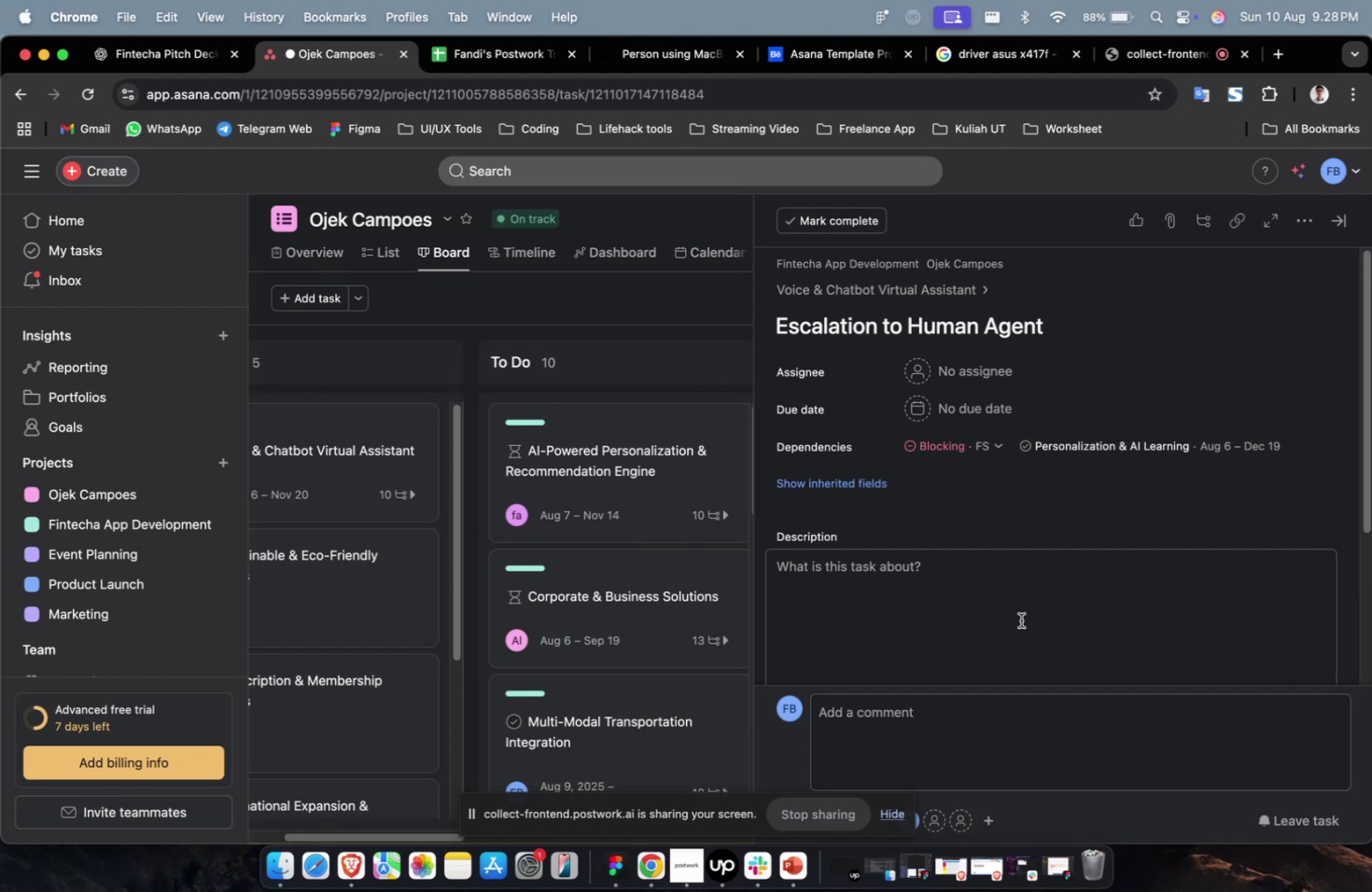 
double_click([1020, 620])
 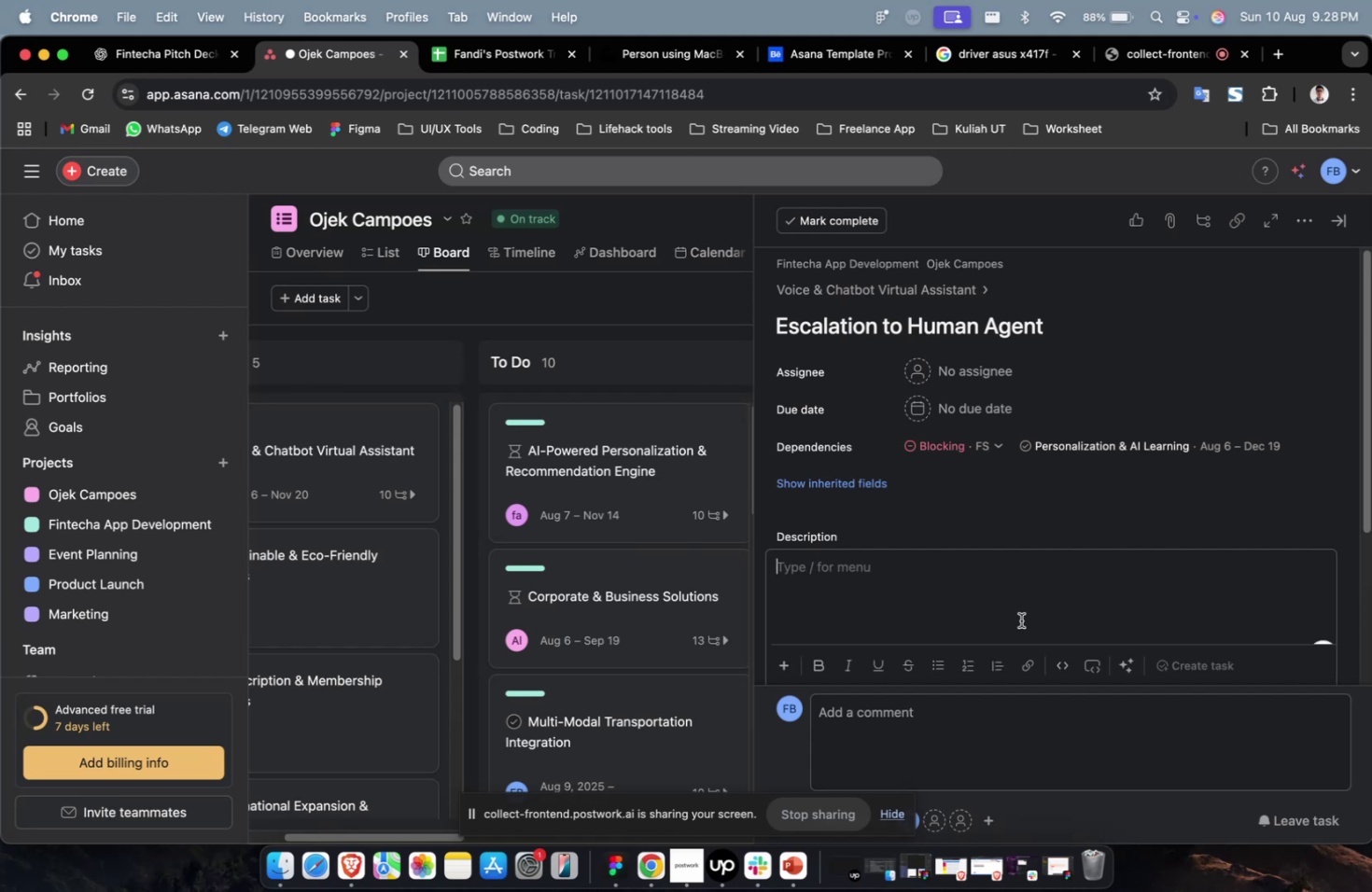 
key(Meta+CommandLeft)
 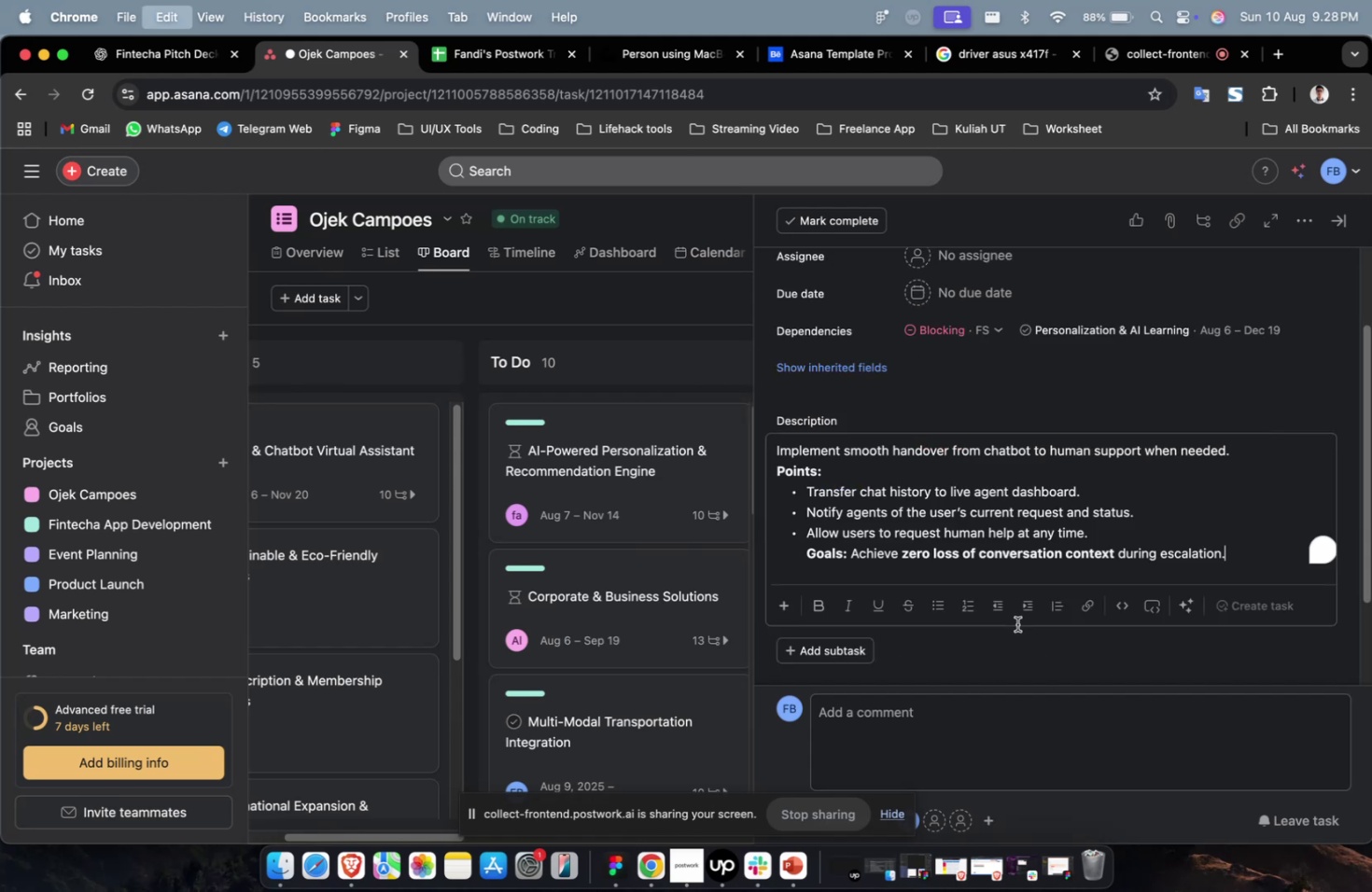 
key(Meta+V)
 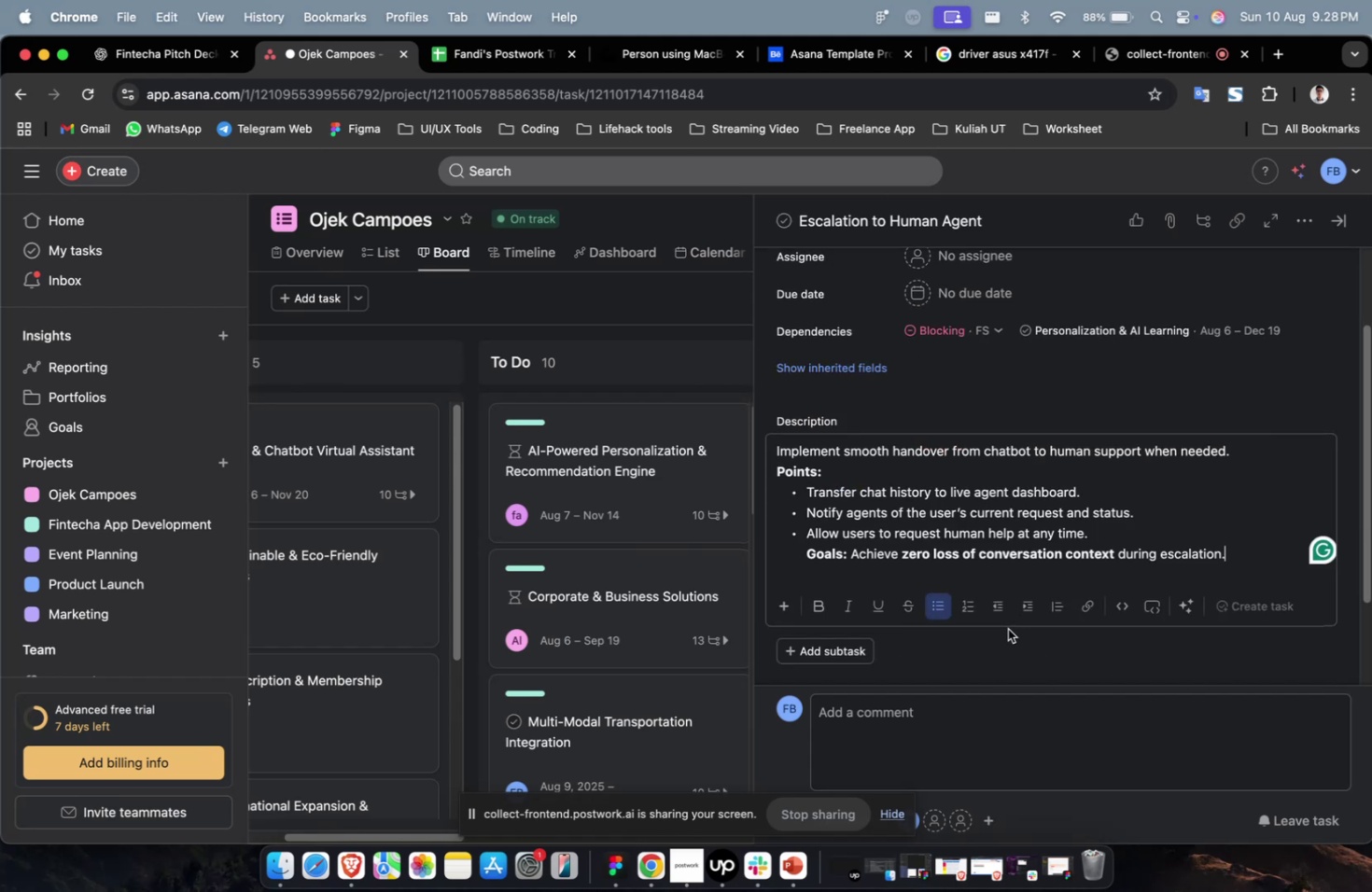 
scroll: coordinate [1007, 628], scroll_direction: up, amount: 8.0
 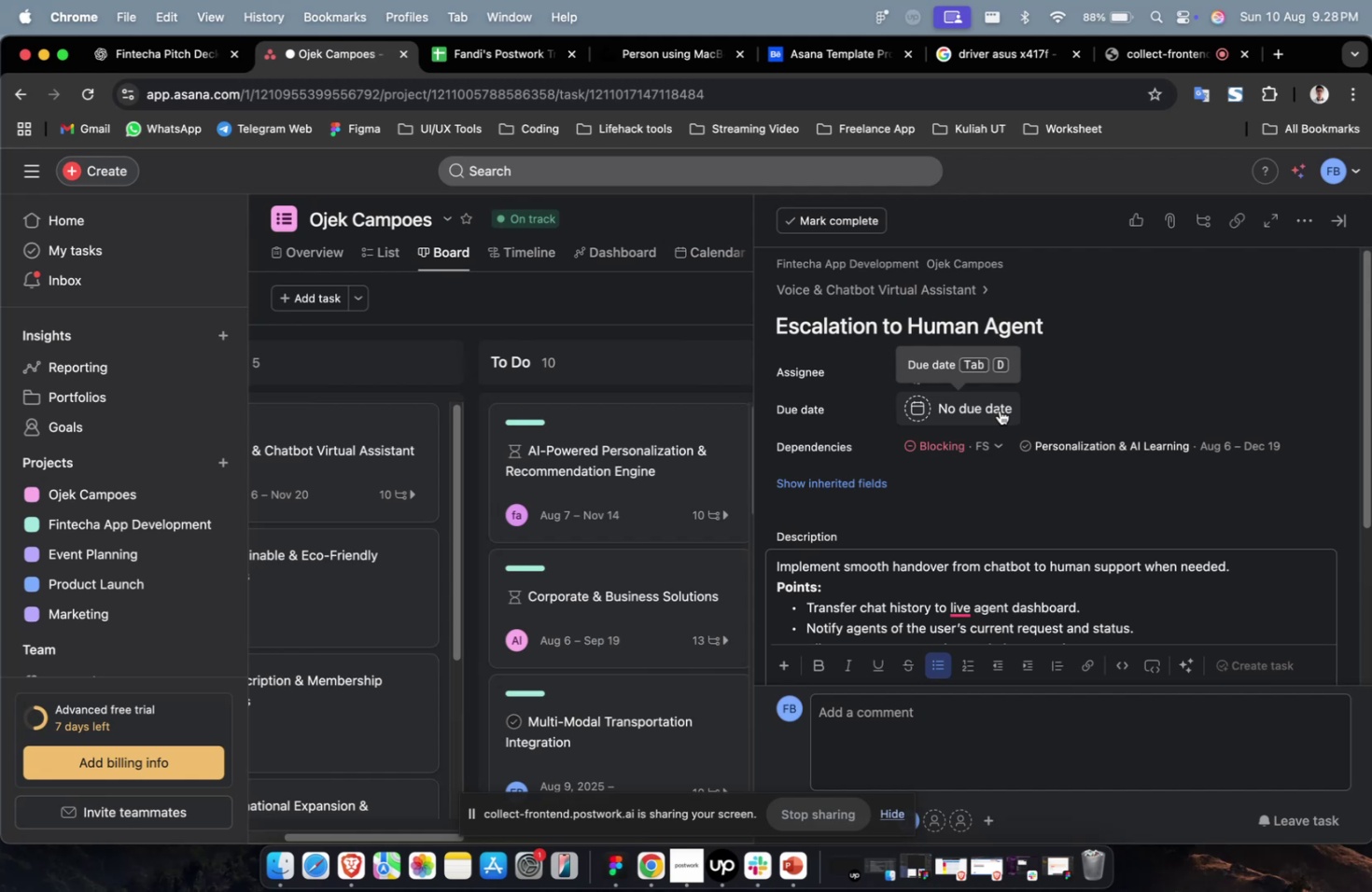 
wait(27.64)
 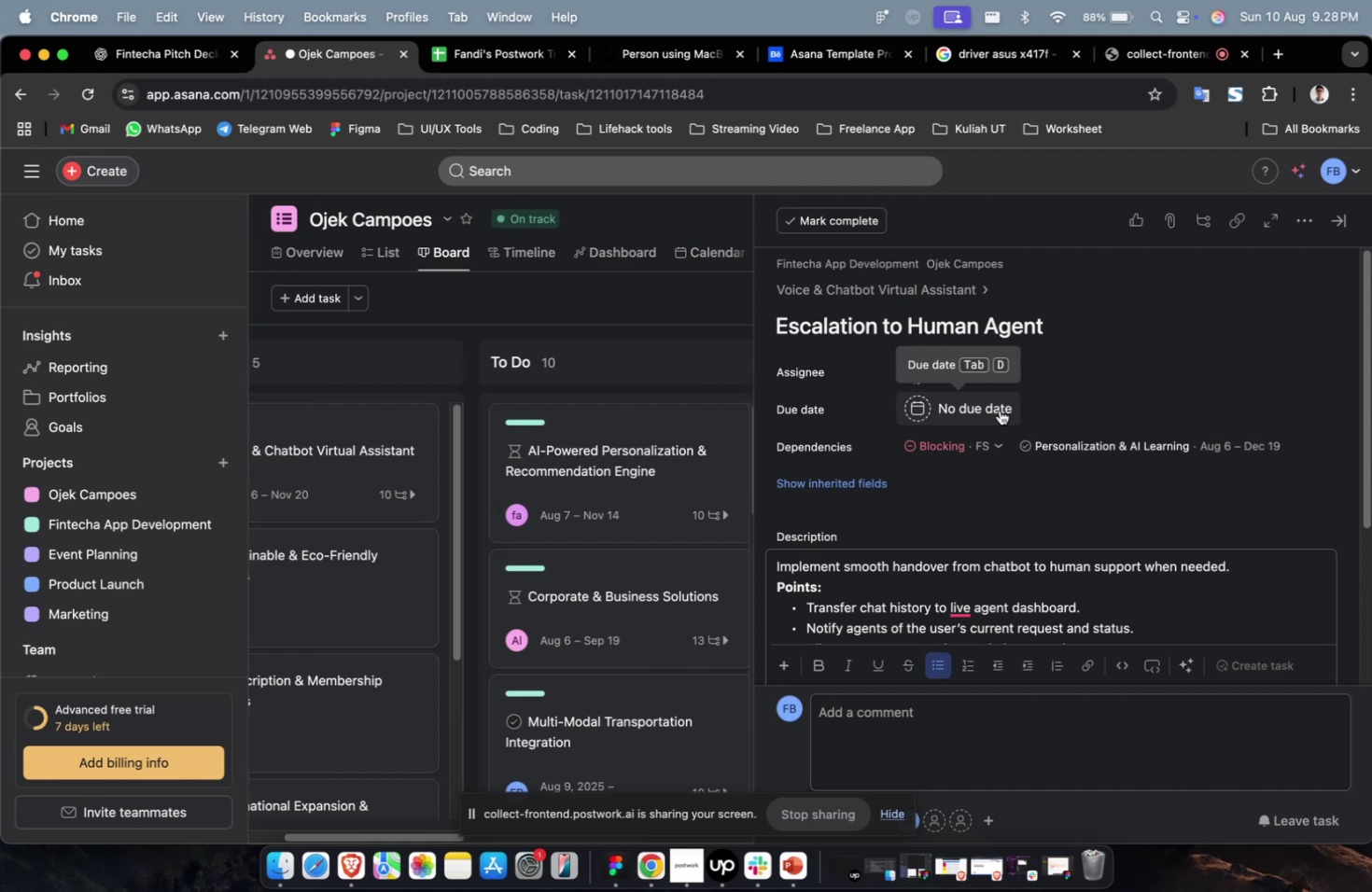 
left_click([970, 371])
 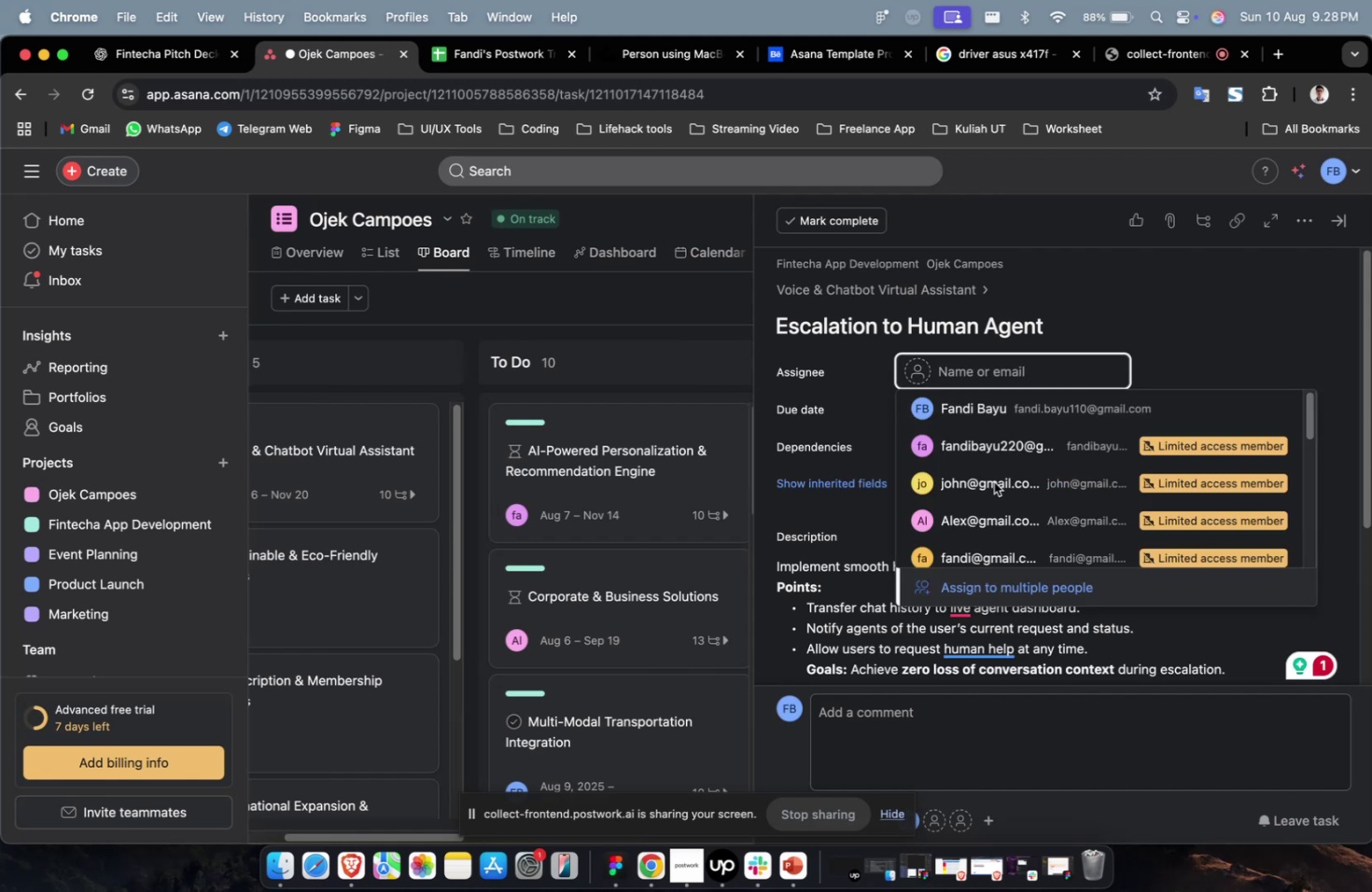 
double_click([993, 481])
 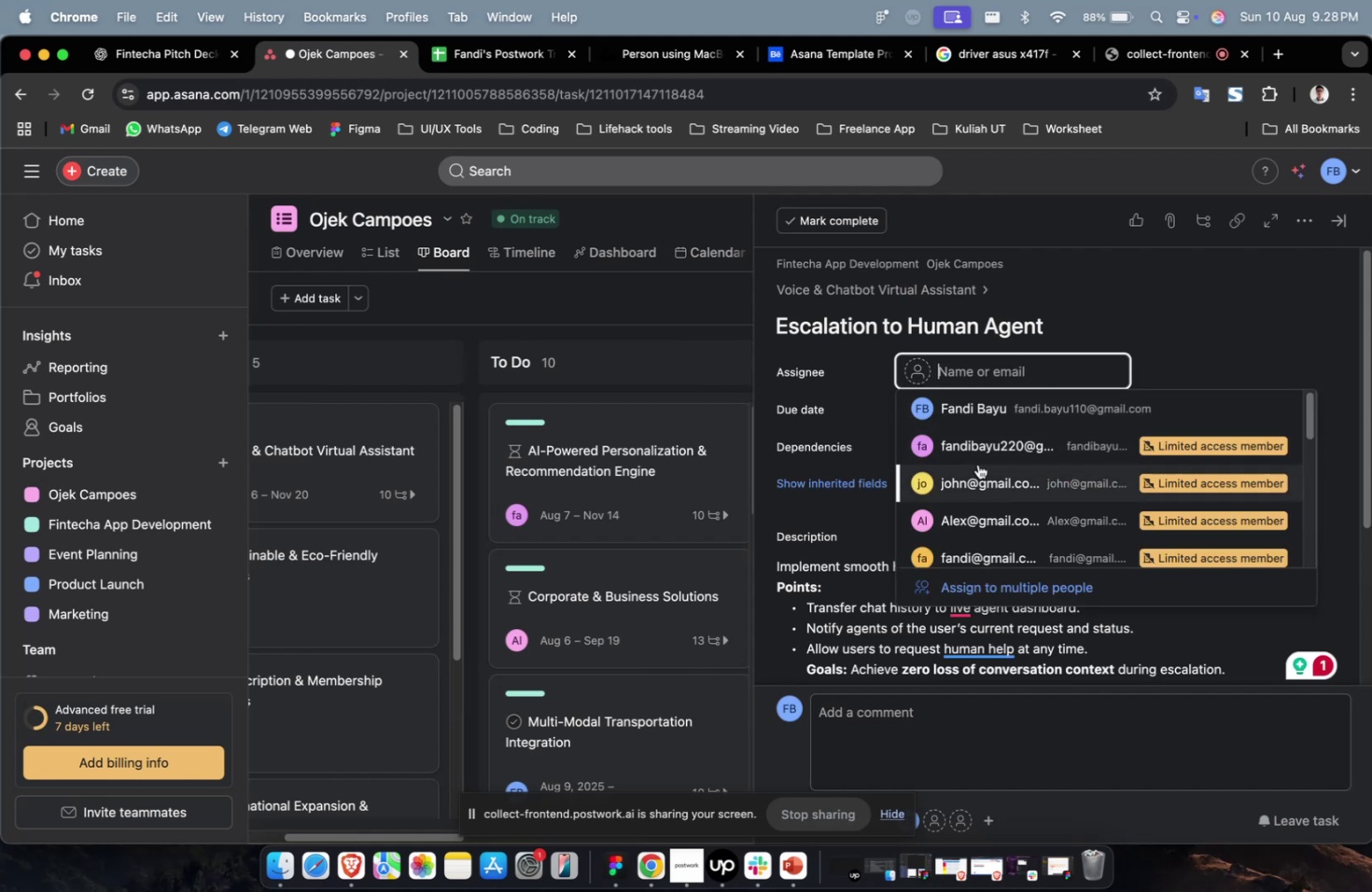 
triple_click([977, 464])
 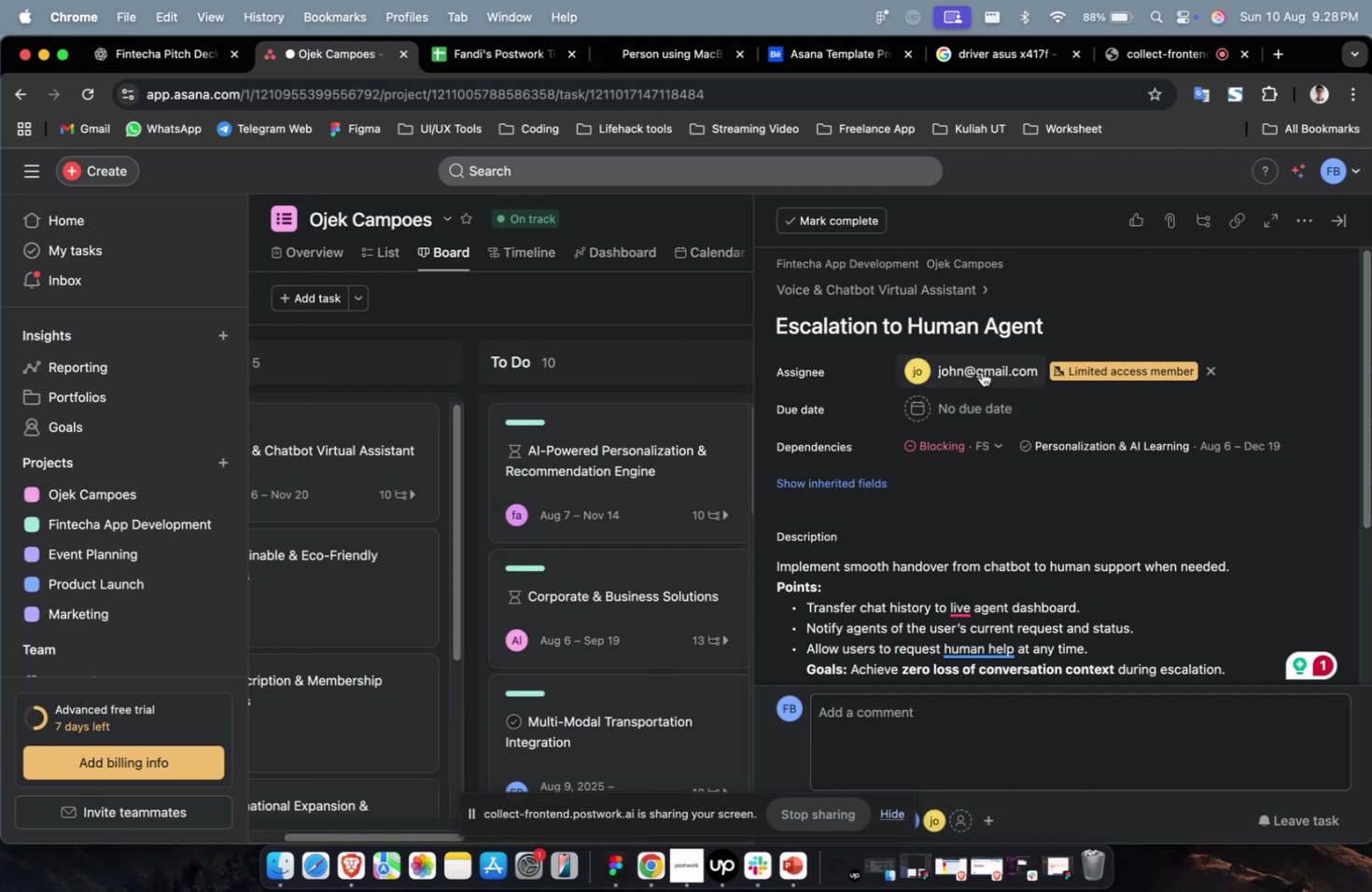 
triple_click([981, 371])
 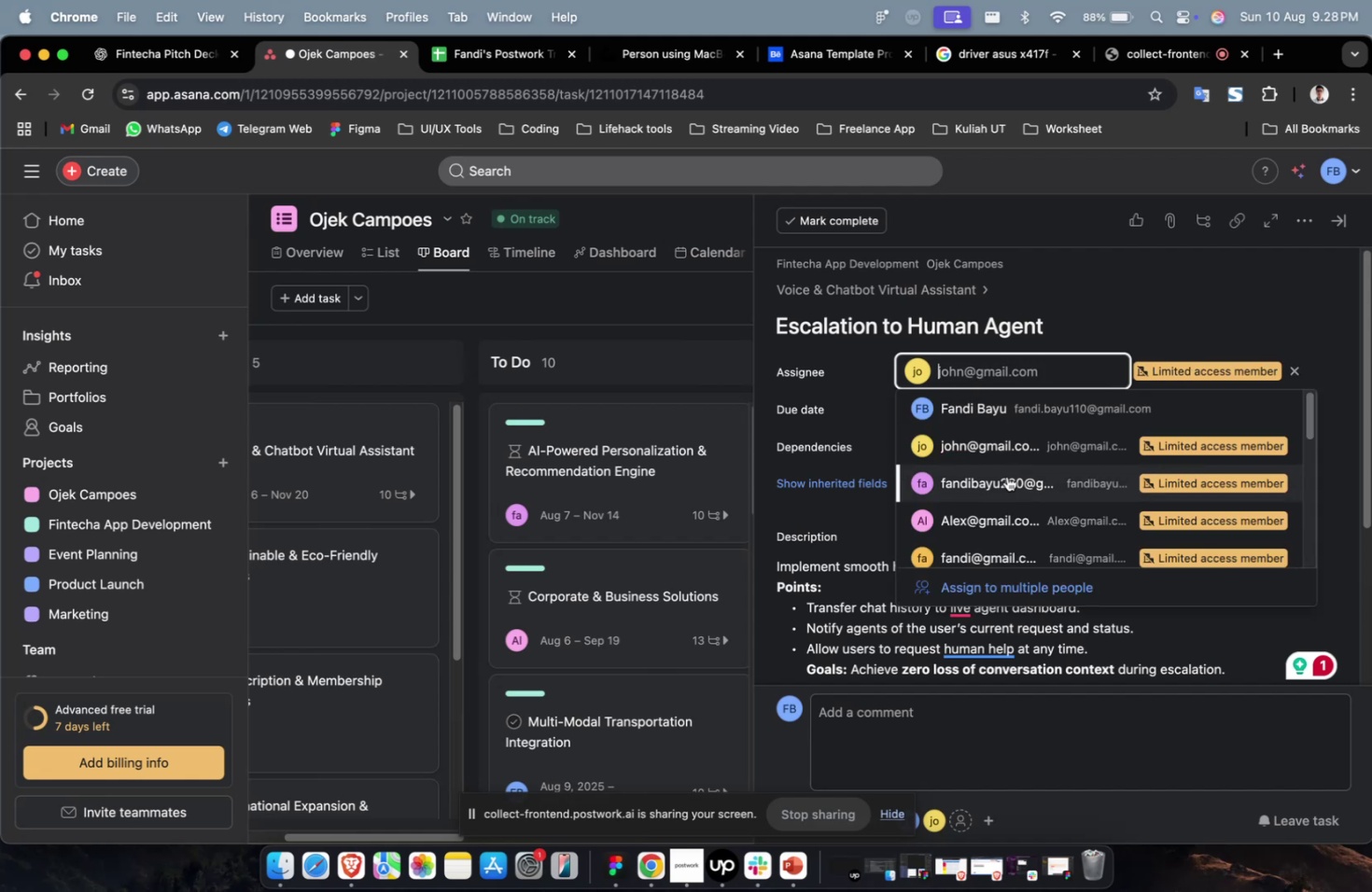 
scroll: coordinate [1006, 476], scroll_direction: down, amount: 5.0
 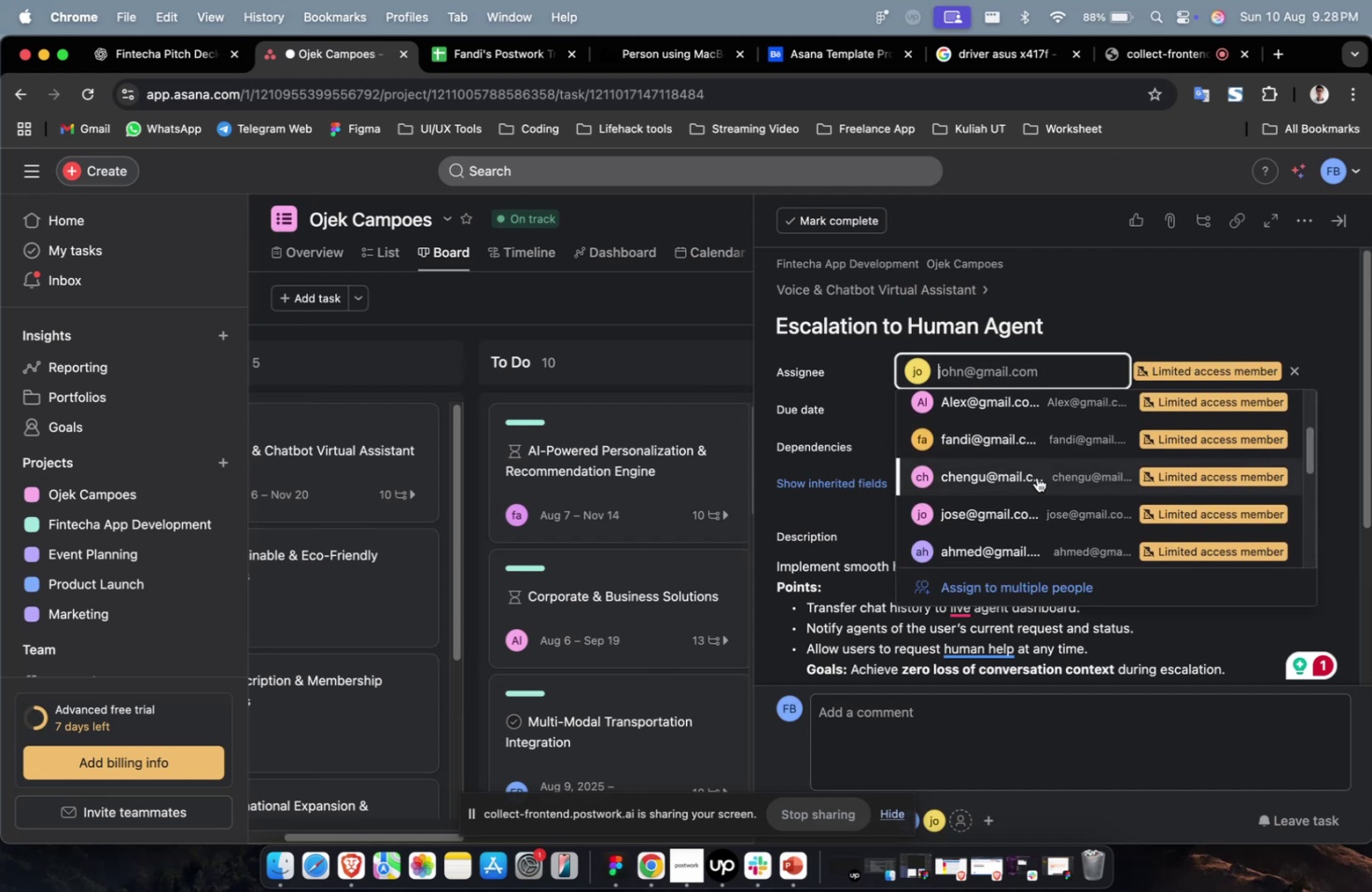 
left_click([1036, 490])
 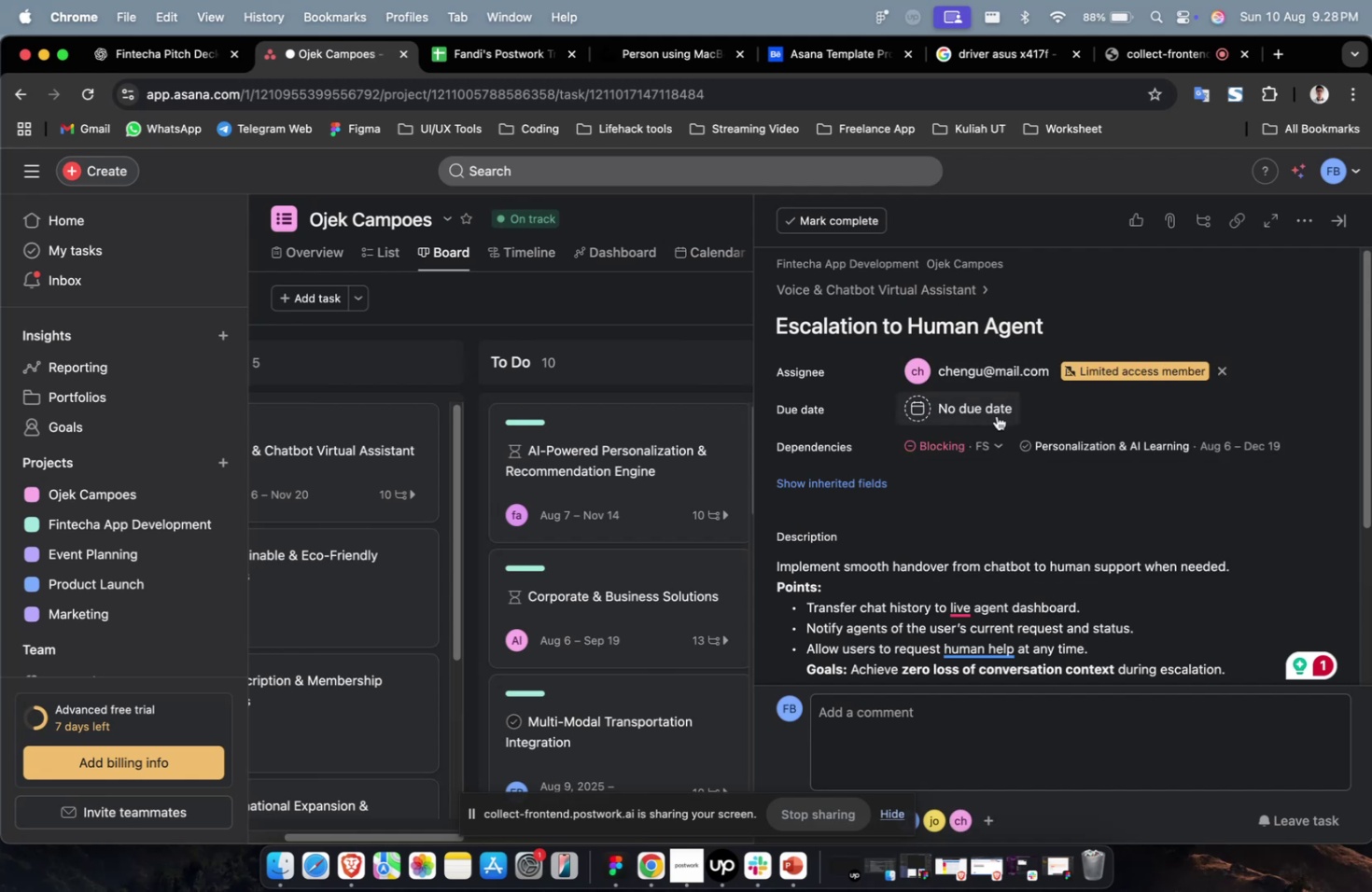 
double_click([996, 415])
 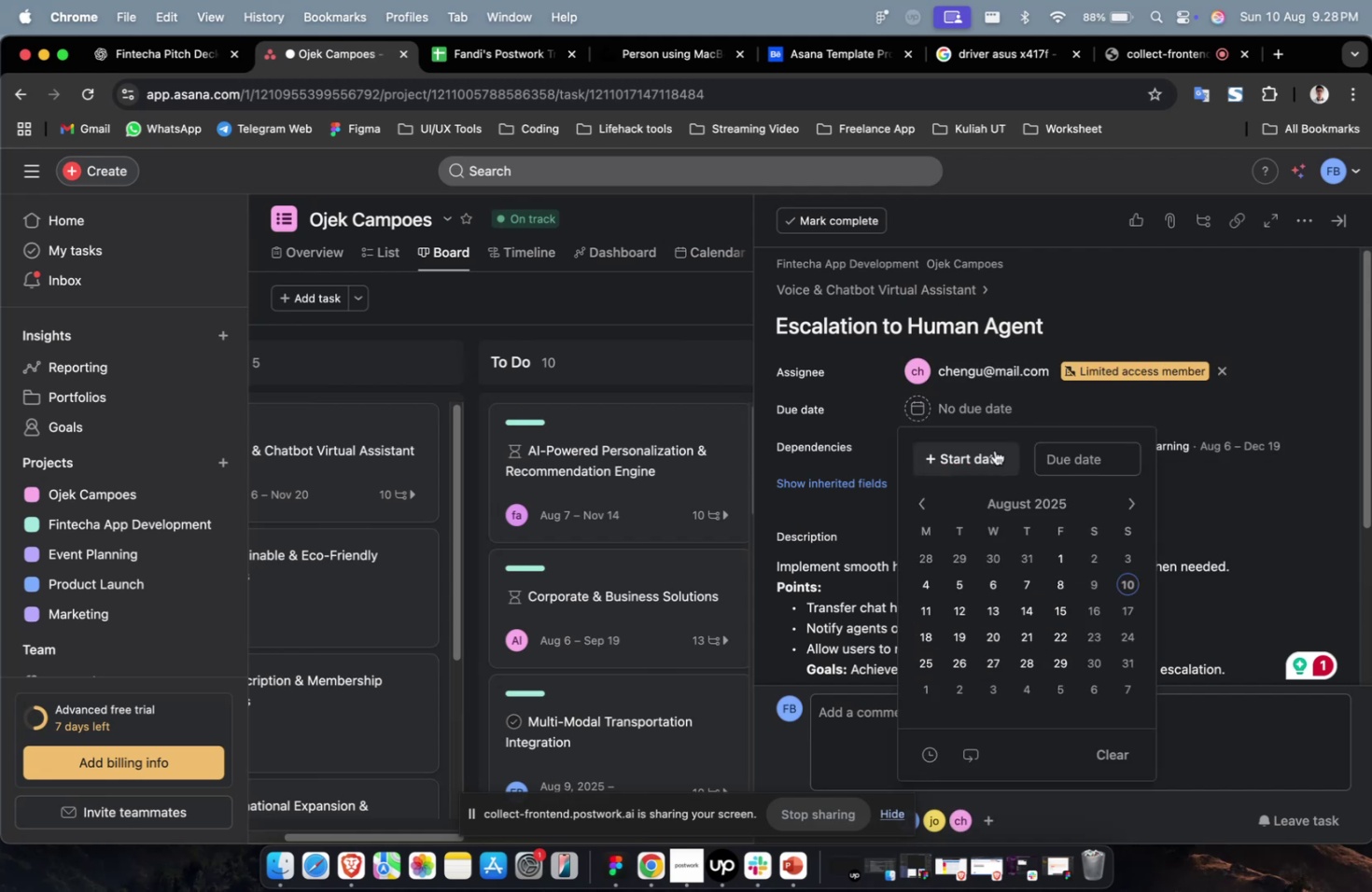 
triple_click([994, 450])
 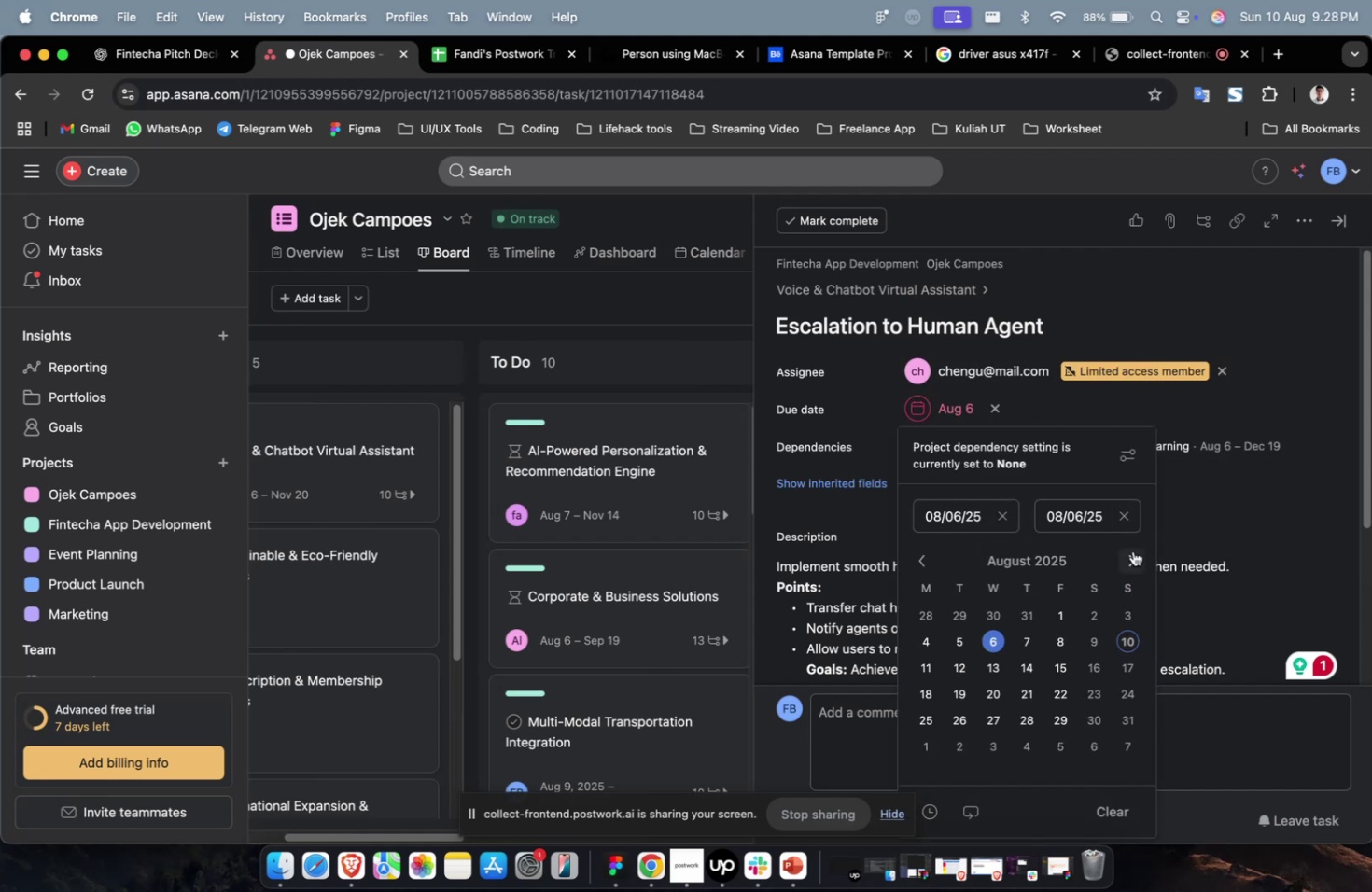 
triple_click([1127, 560])
 